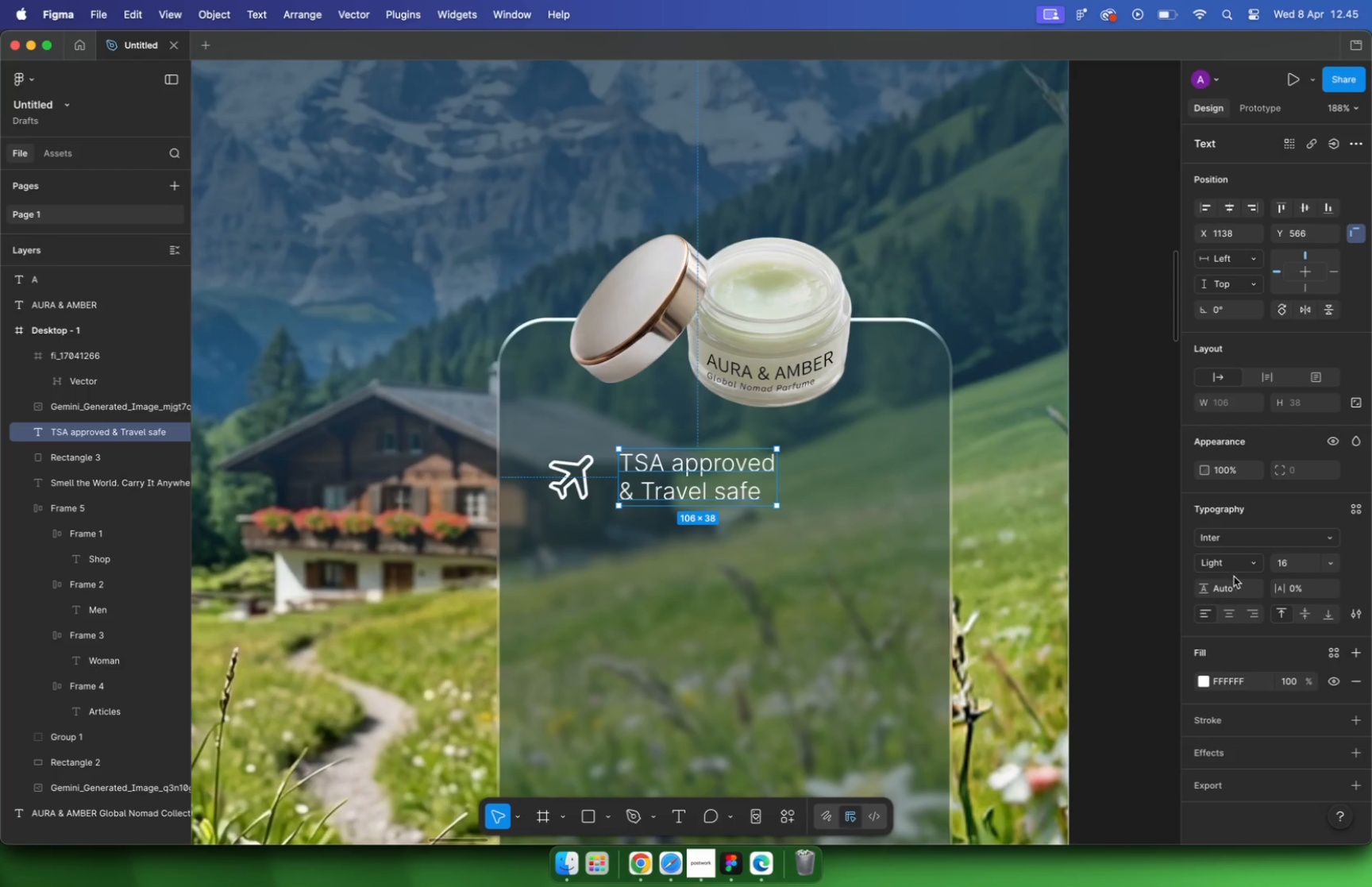 
left_click([1236, 584])
 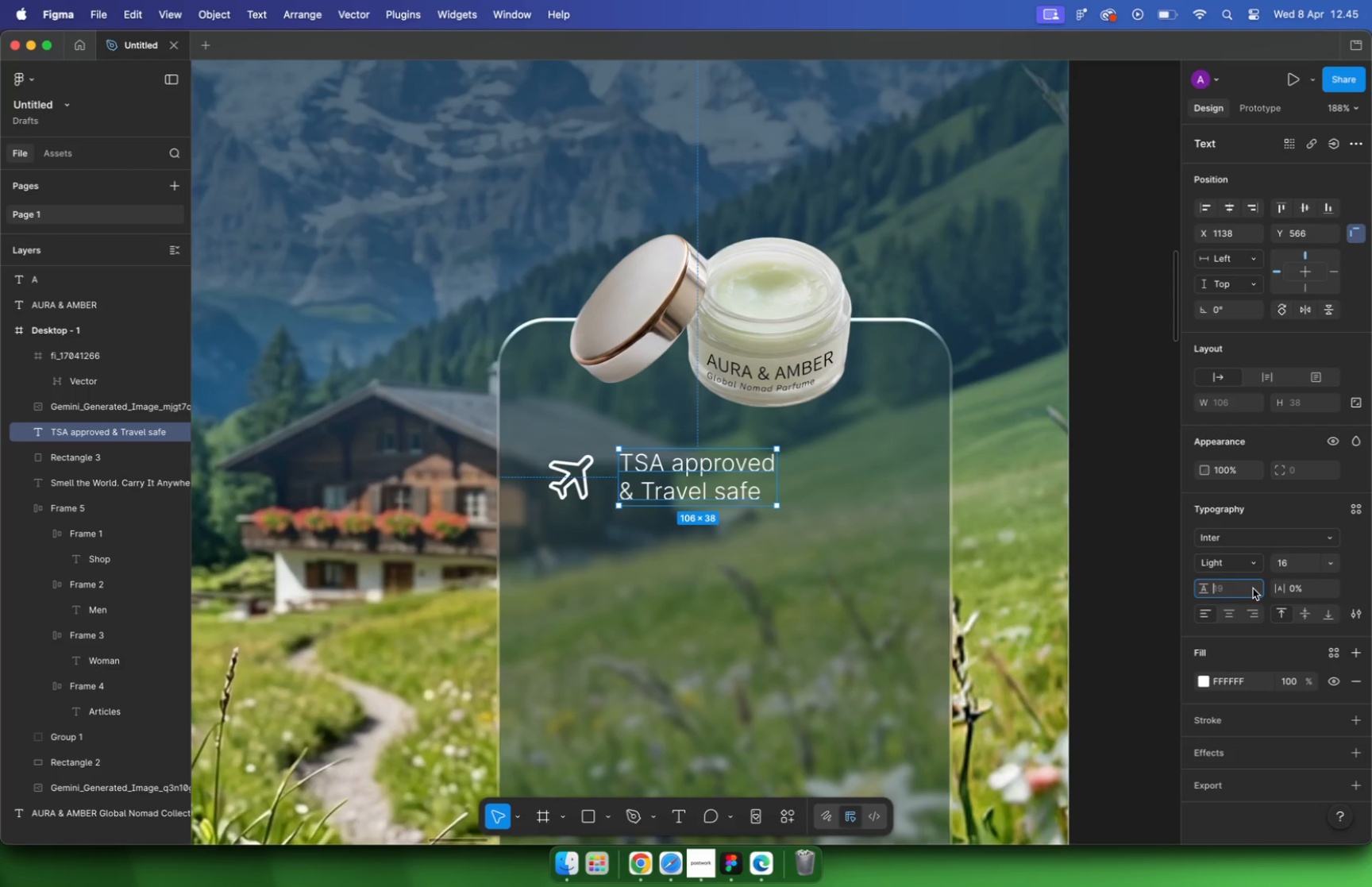 
type(150%)
 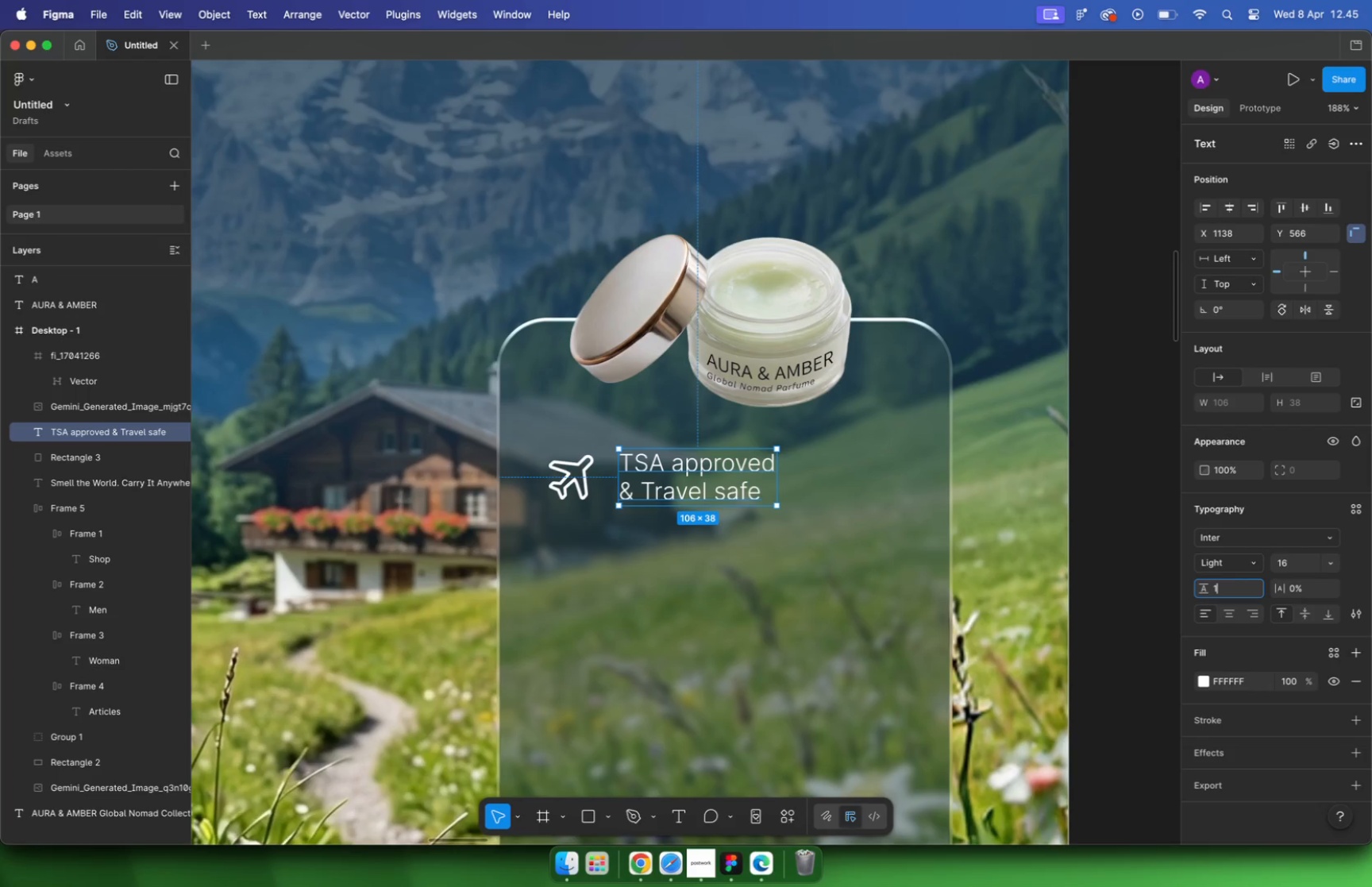 
key(Enter)
 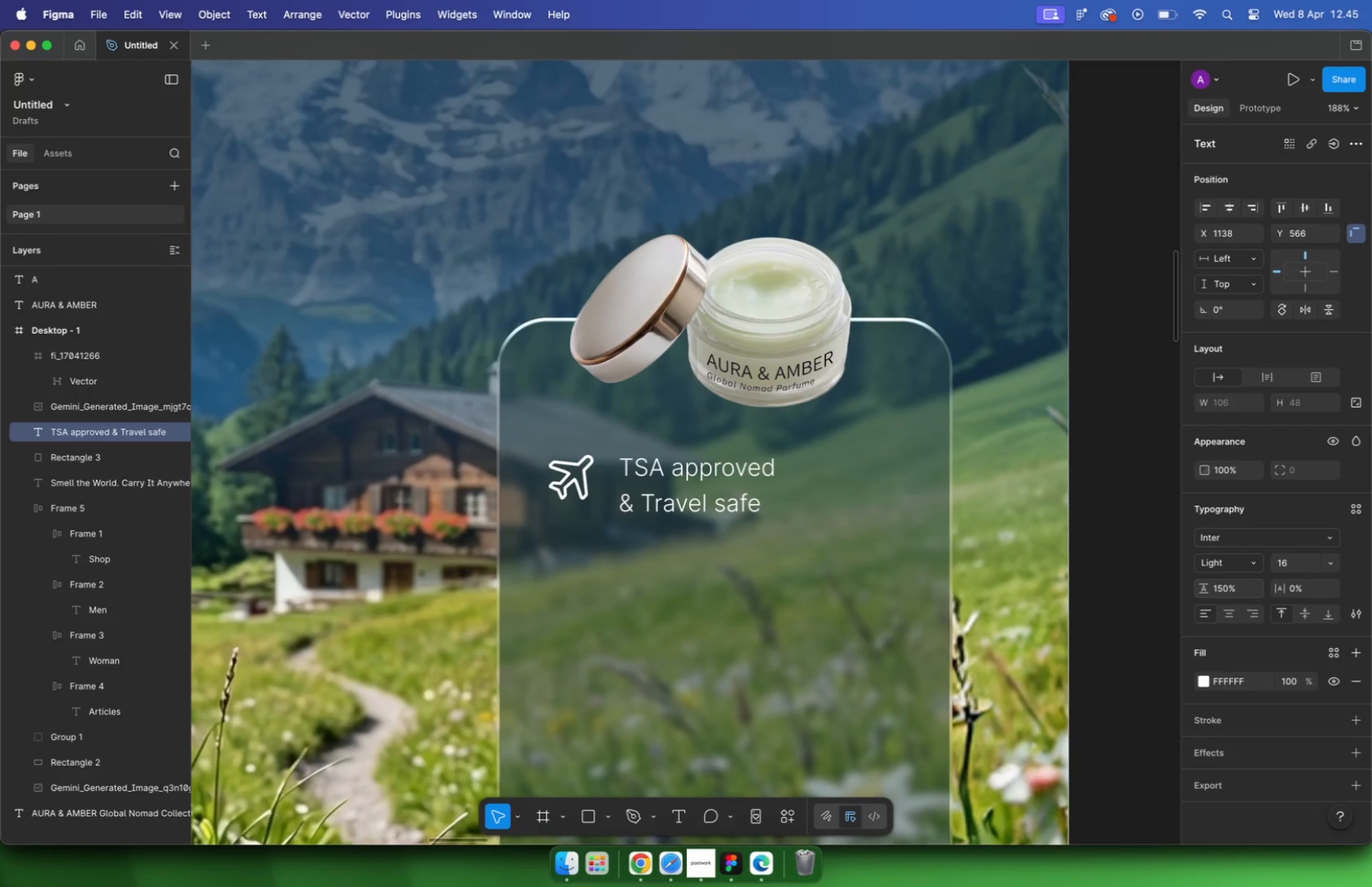 
key(Escape)
 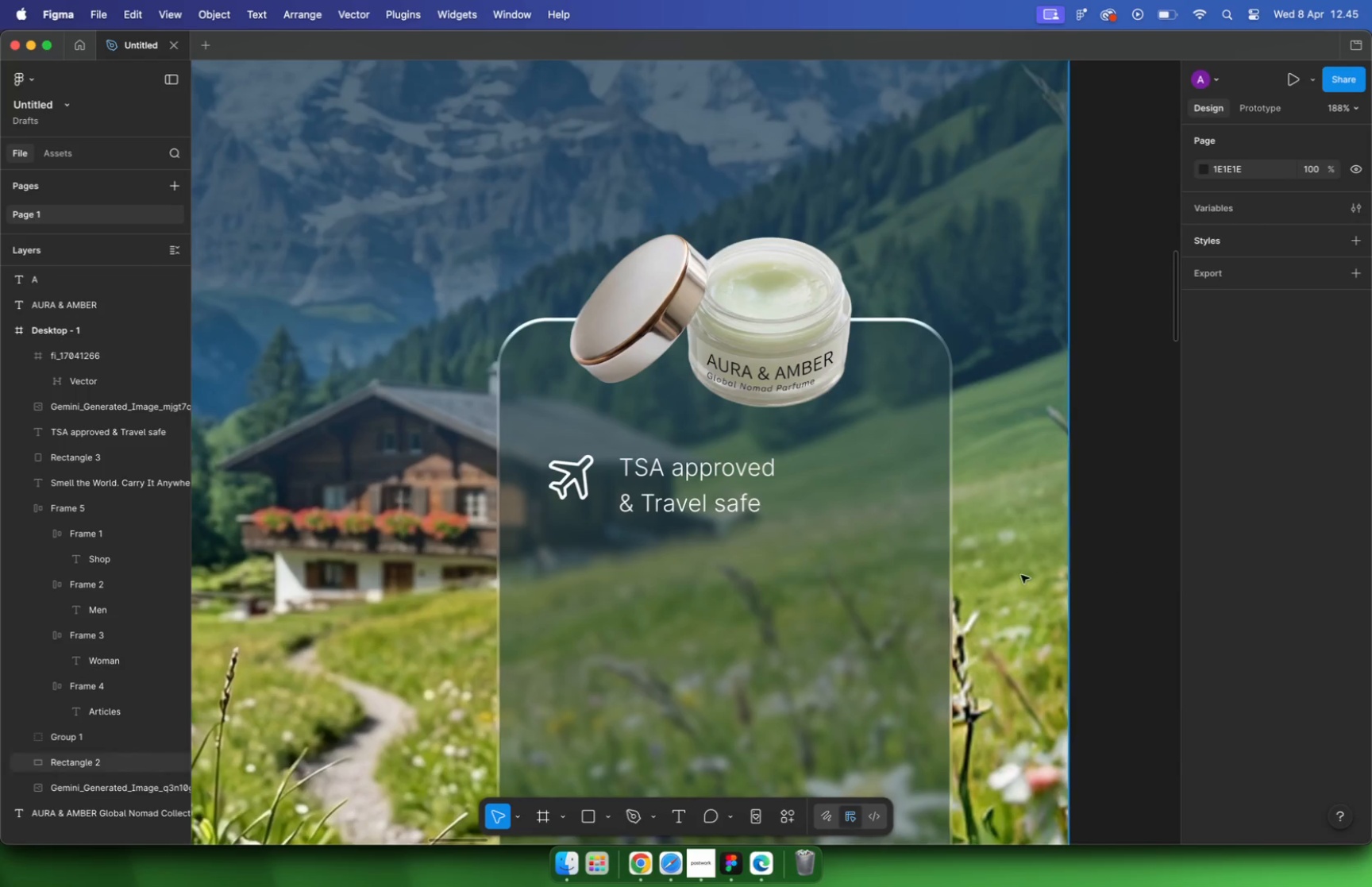 
key(Escape)
 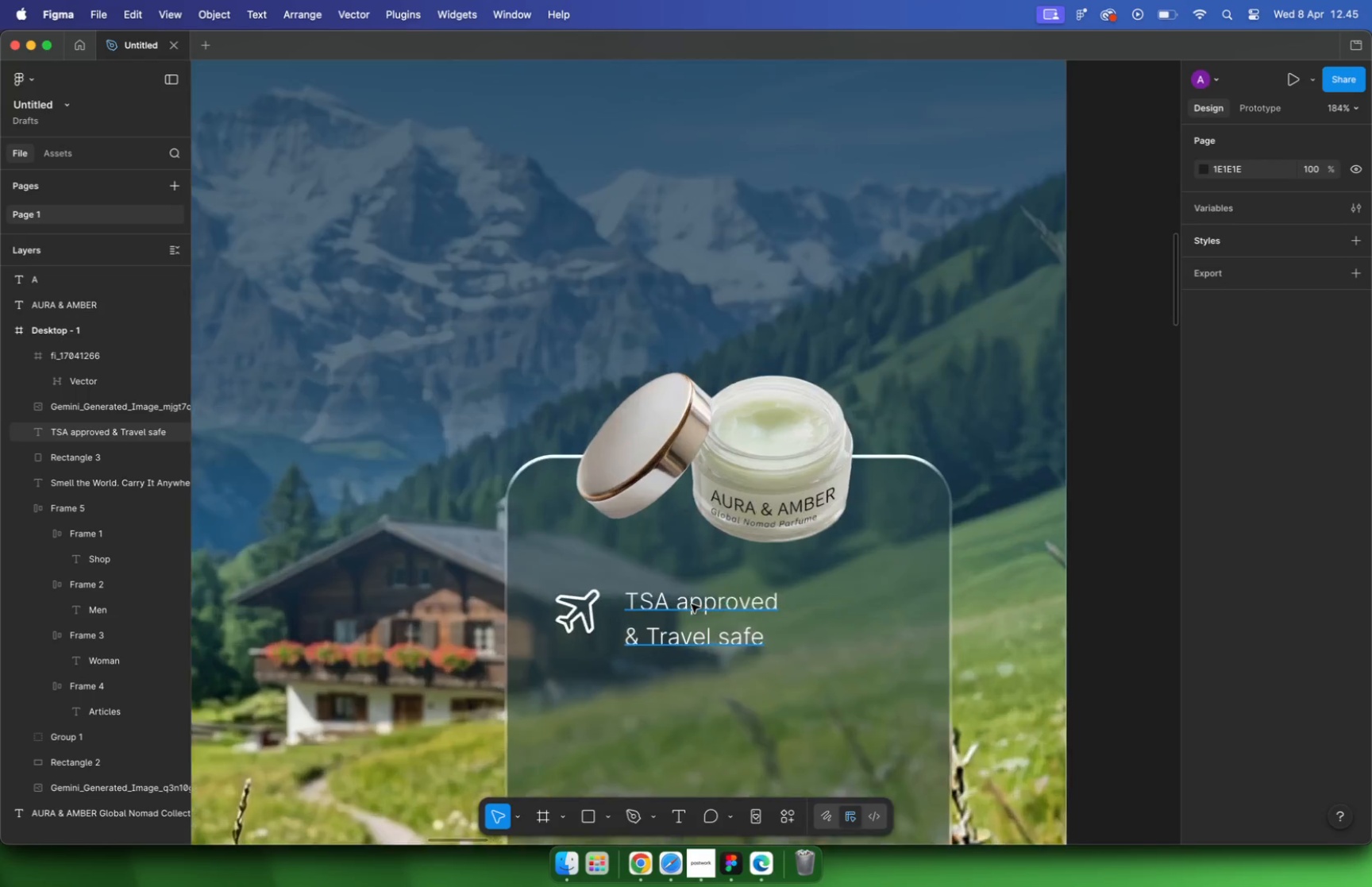 
hold_key(key=CommandLeft, duration=1.08)
 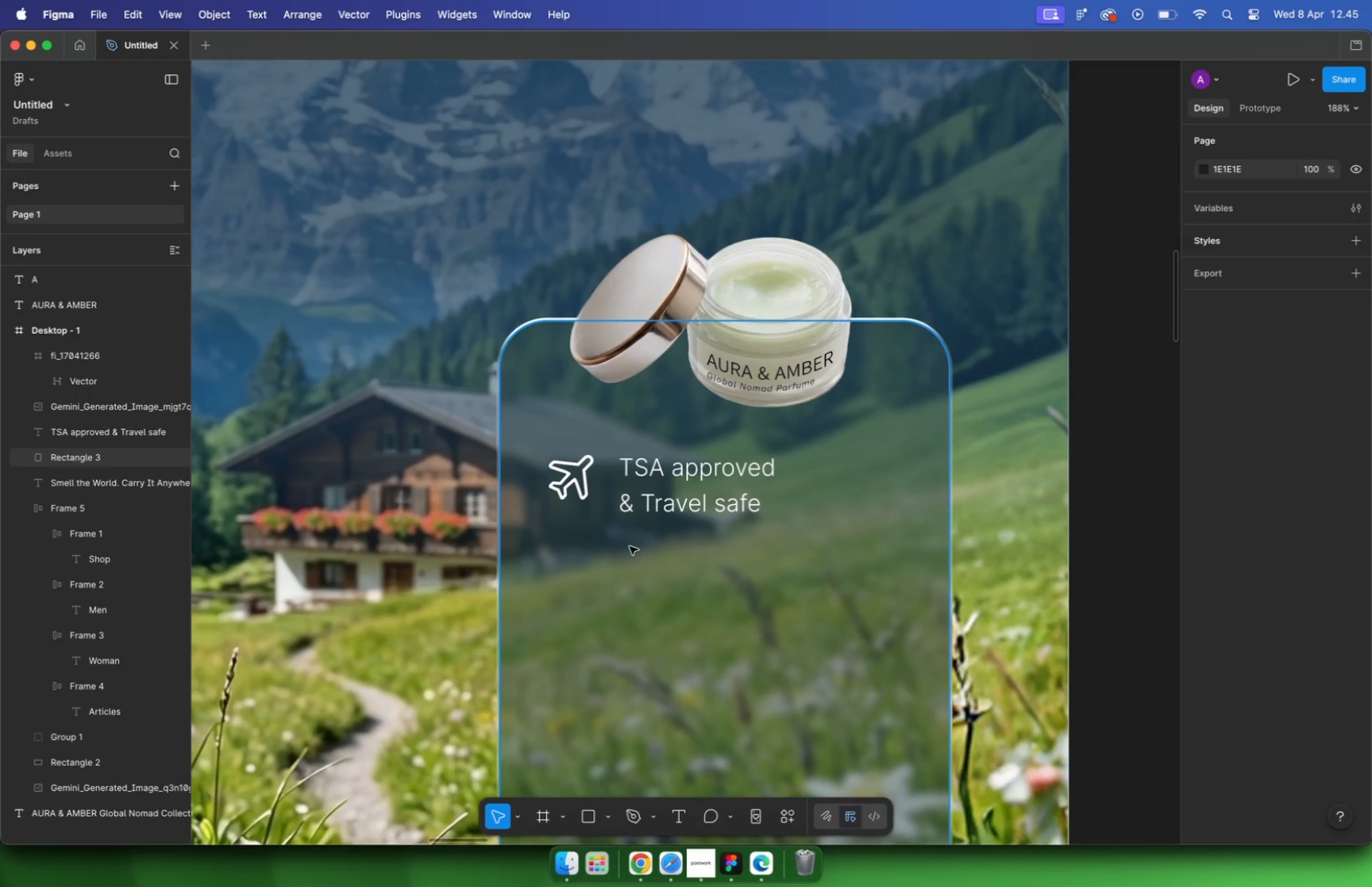 
left_click([696, 609])
 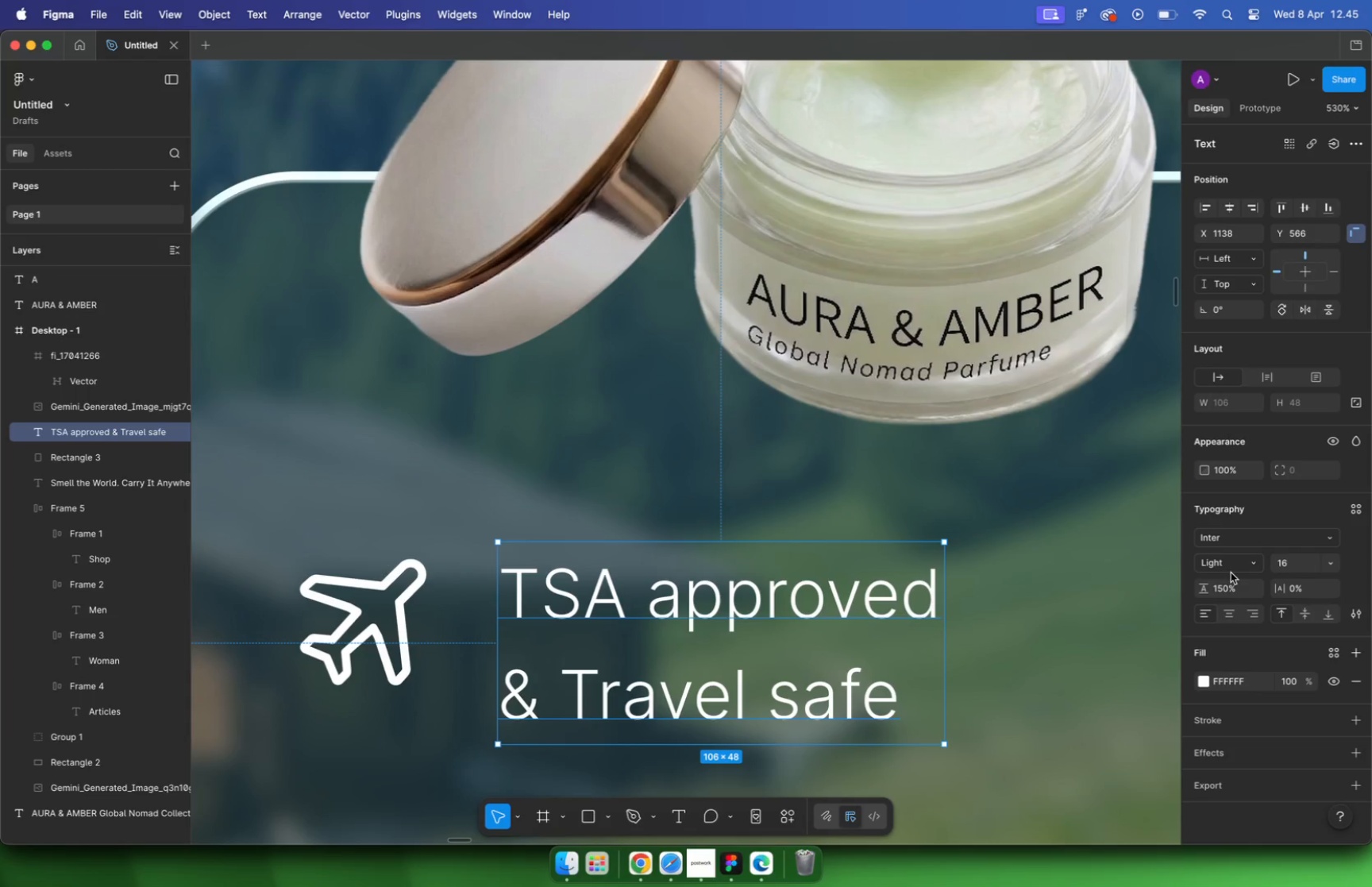 
scroll: coordinate [692, 605], scroll_direction: up, amount: 24.0
 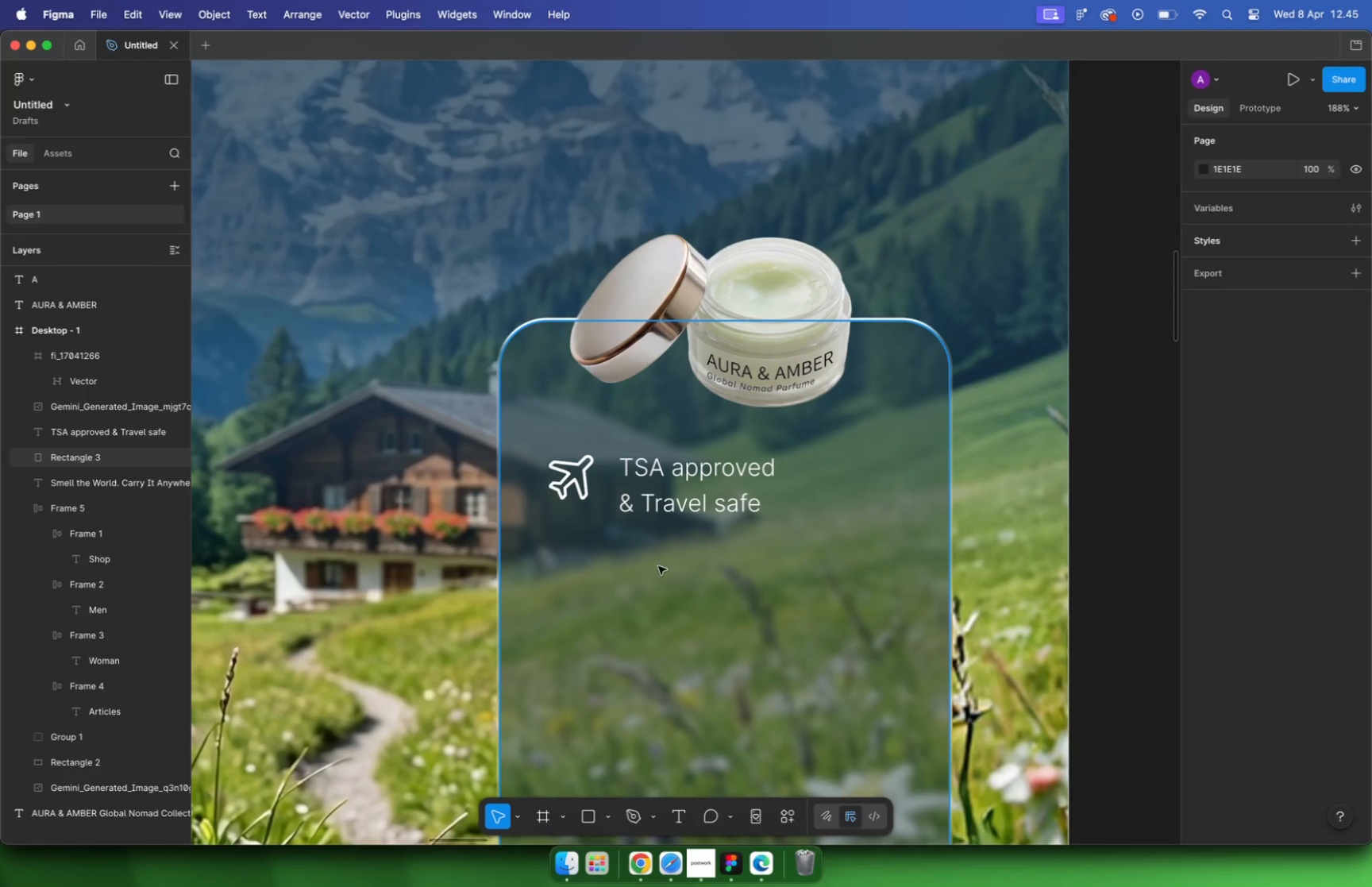 
left_click([1222, 588])
 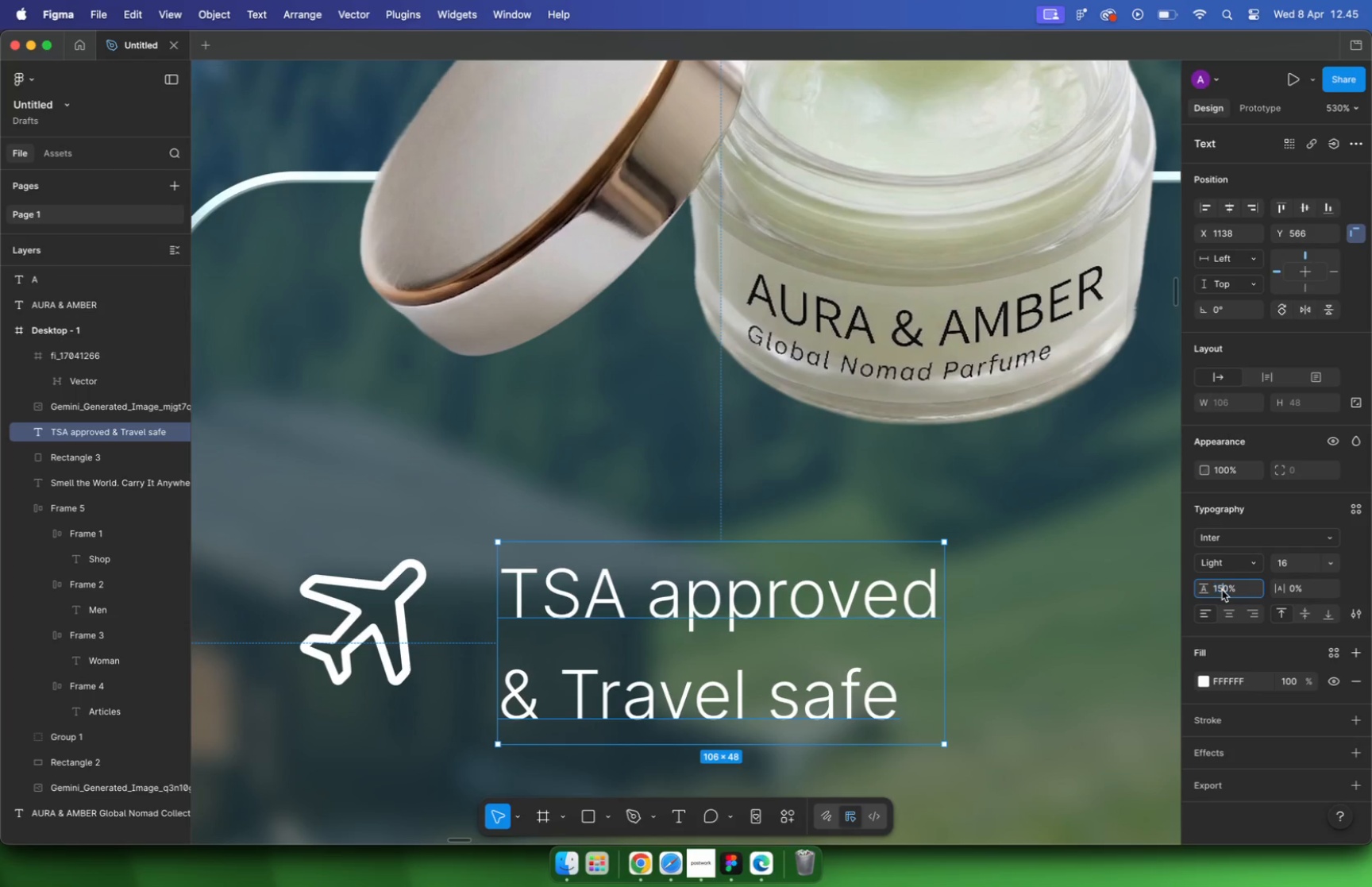 
key(Backspace)
 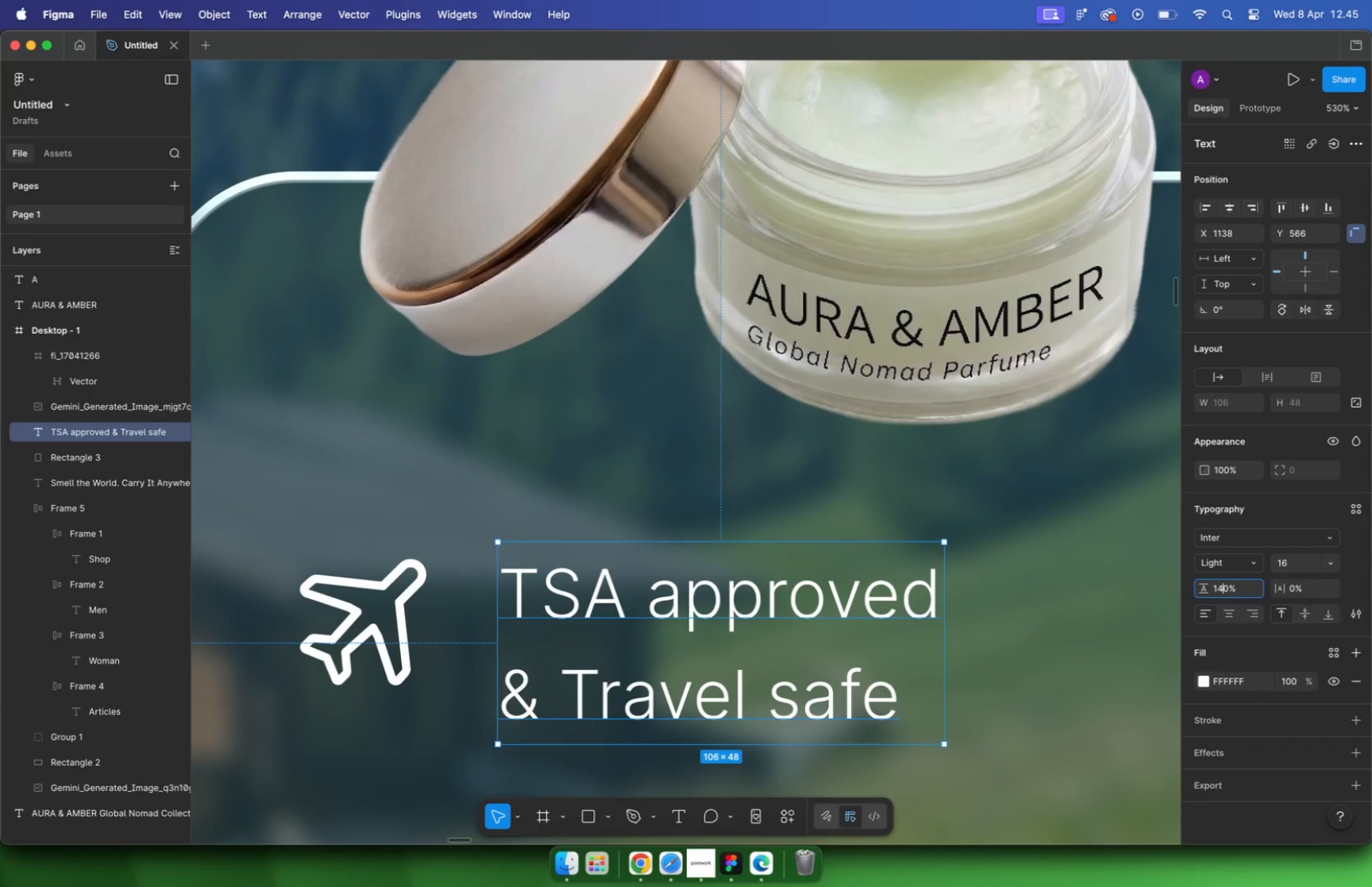 
key(4)
 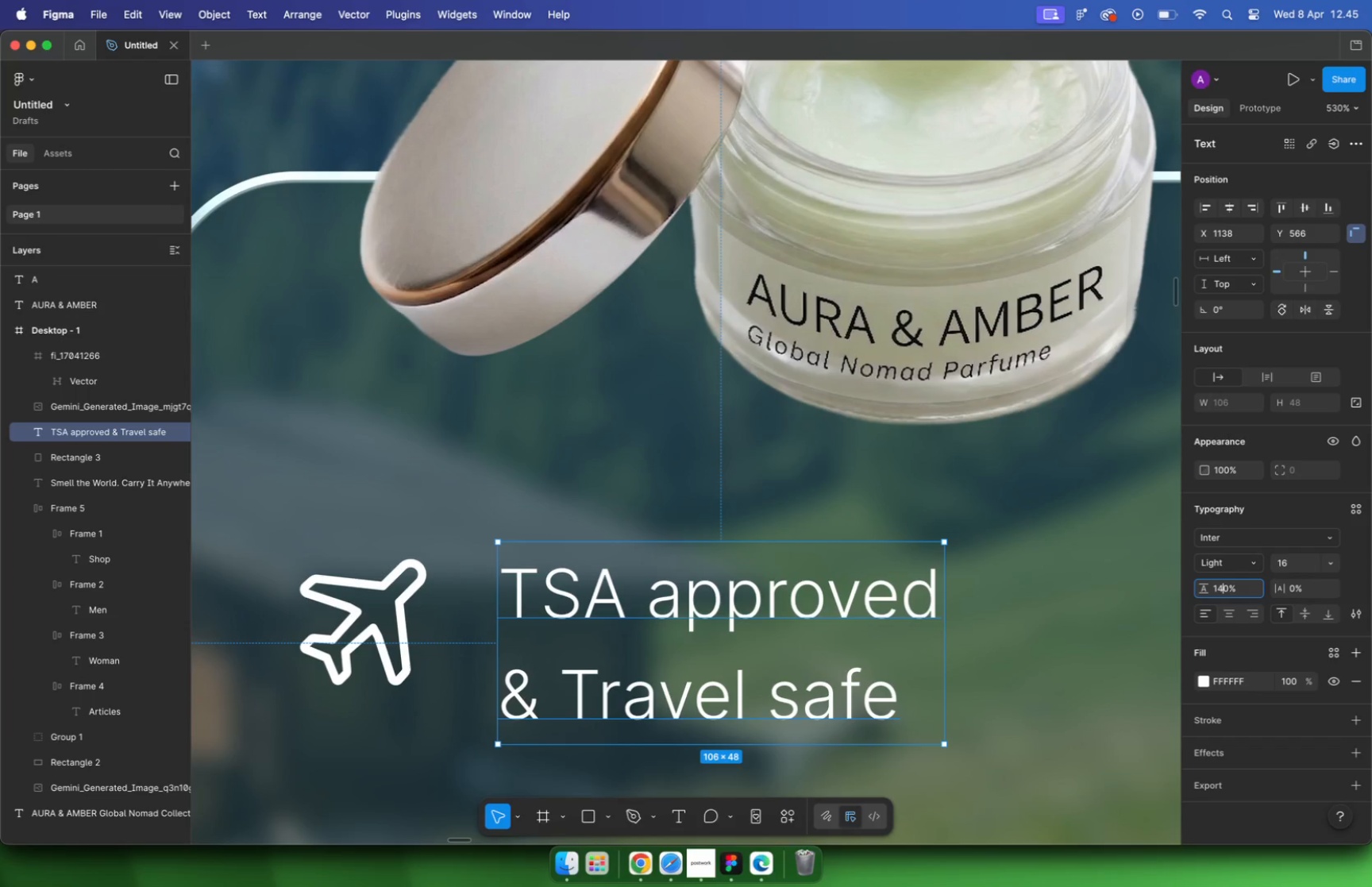 
key(Enter)
 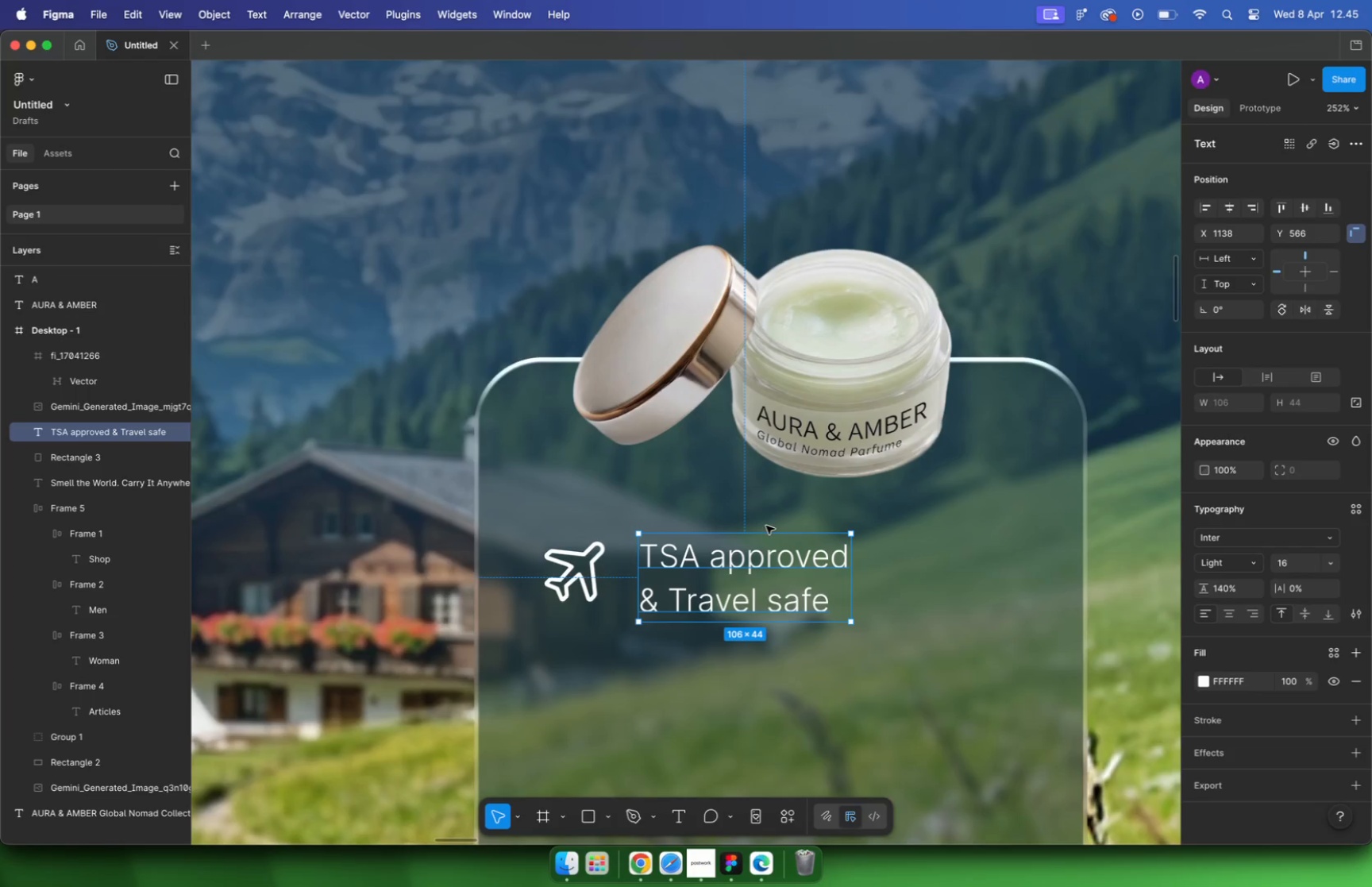 
hold_key(key=CommandLeft, duration=0.42)
scroll: coordinate [766, 526], scroll_direction: down, amount: 10.0
 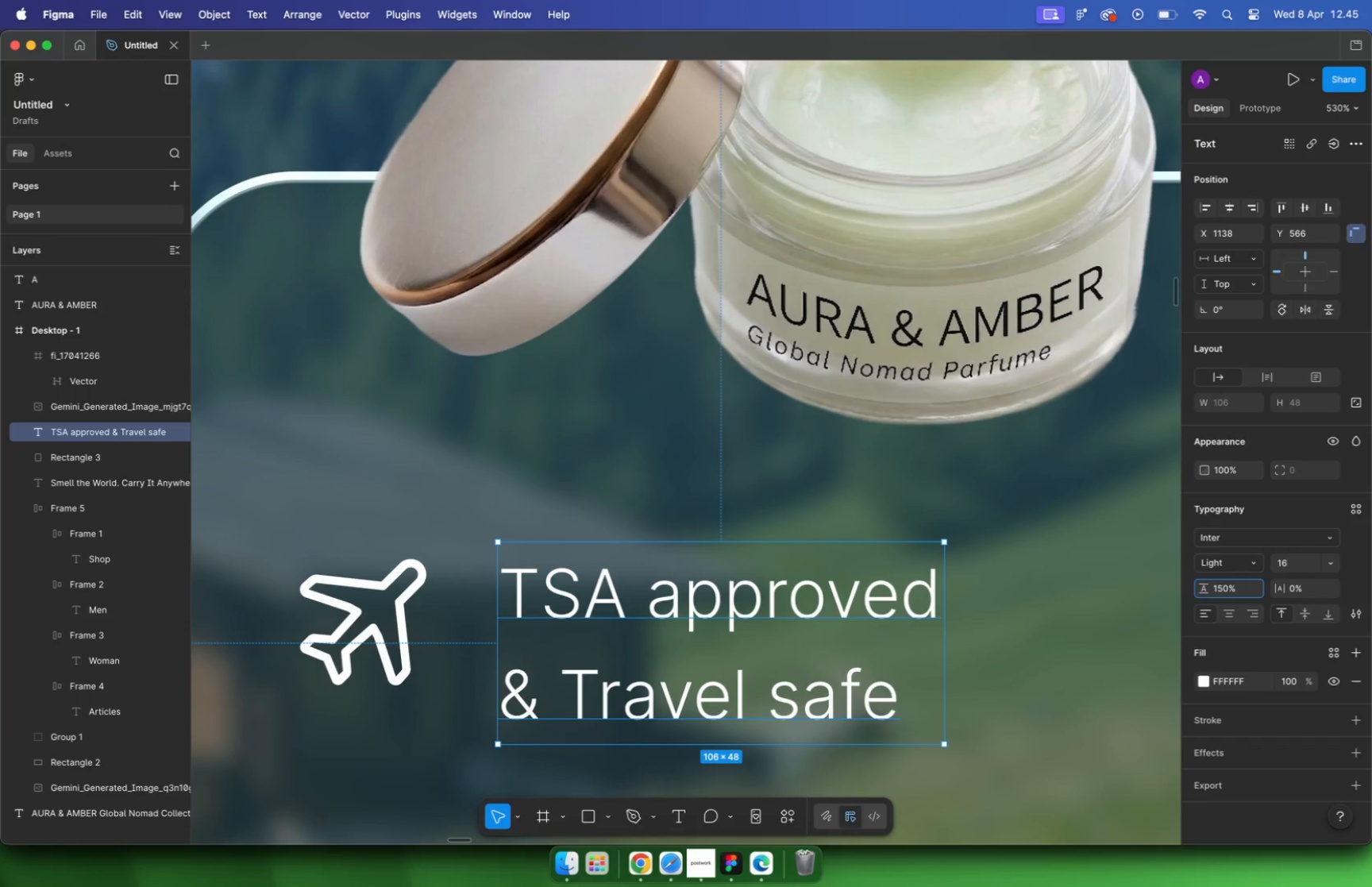 
left_click([584, 569])
 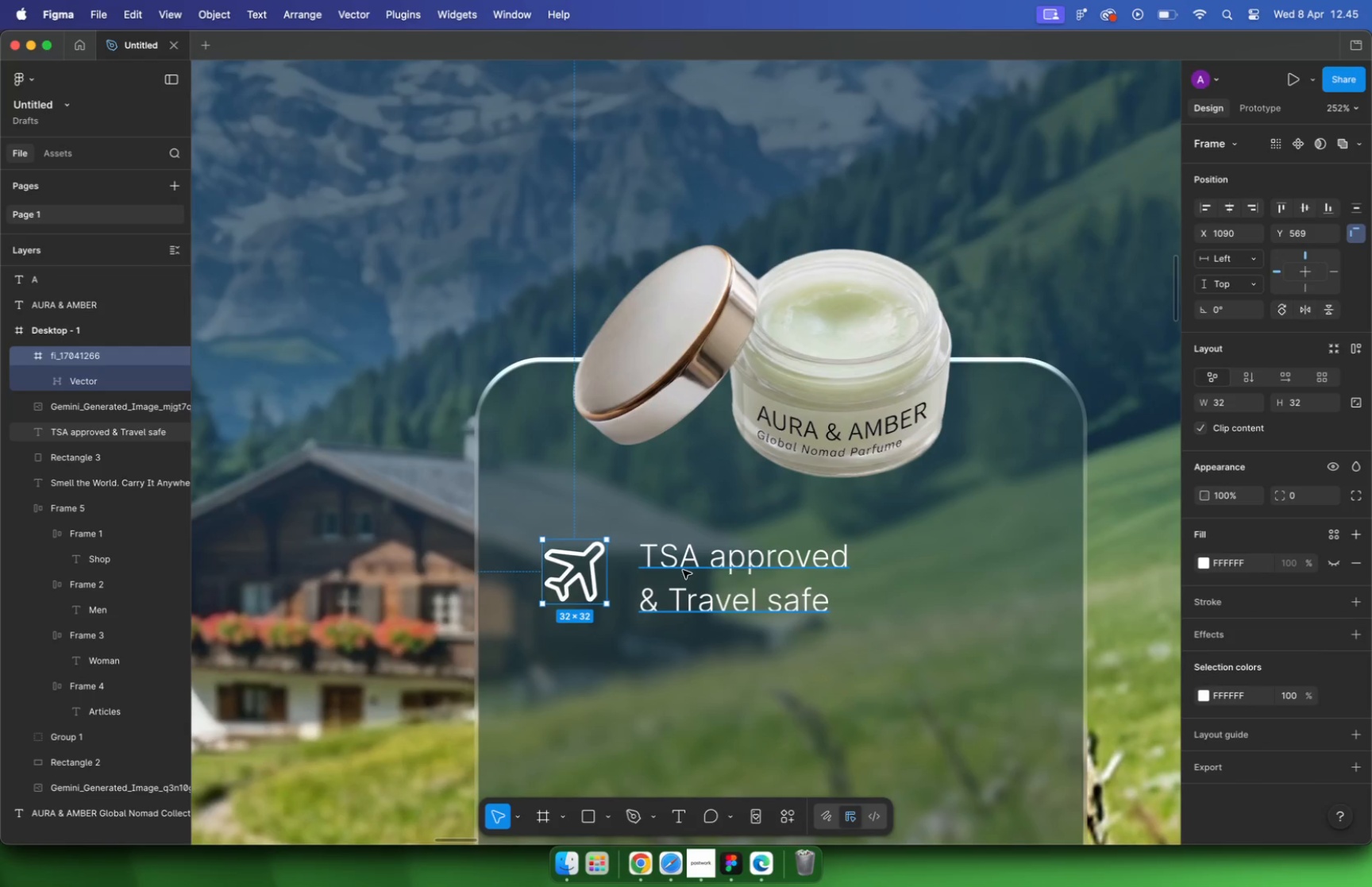 
hold_key(key=ShiftLeft, duration=0.37)
double_click([737, 570])
 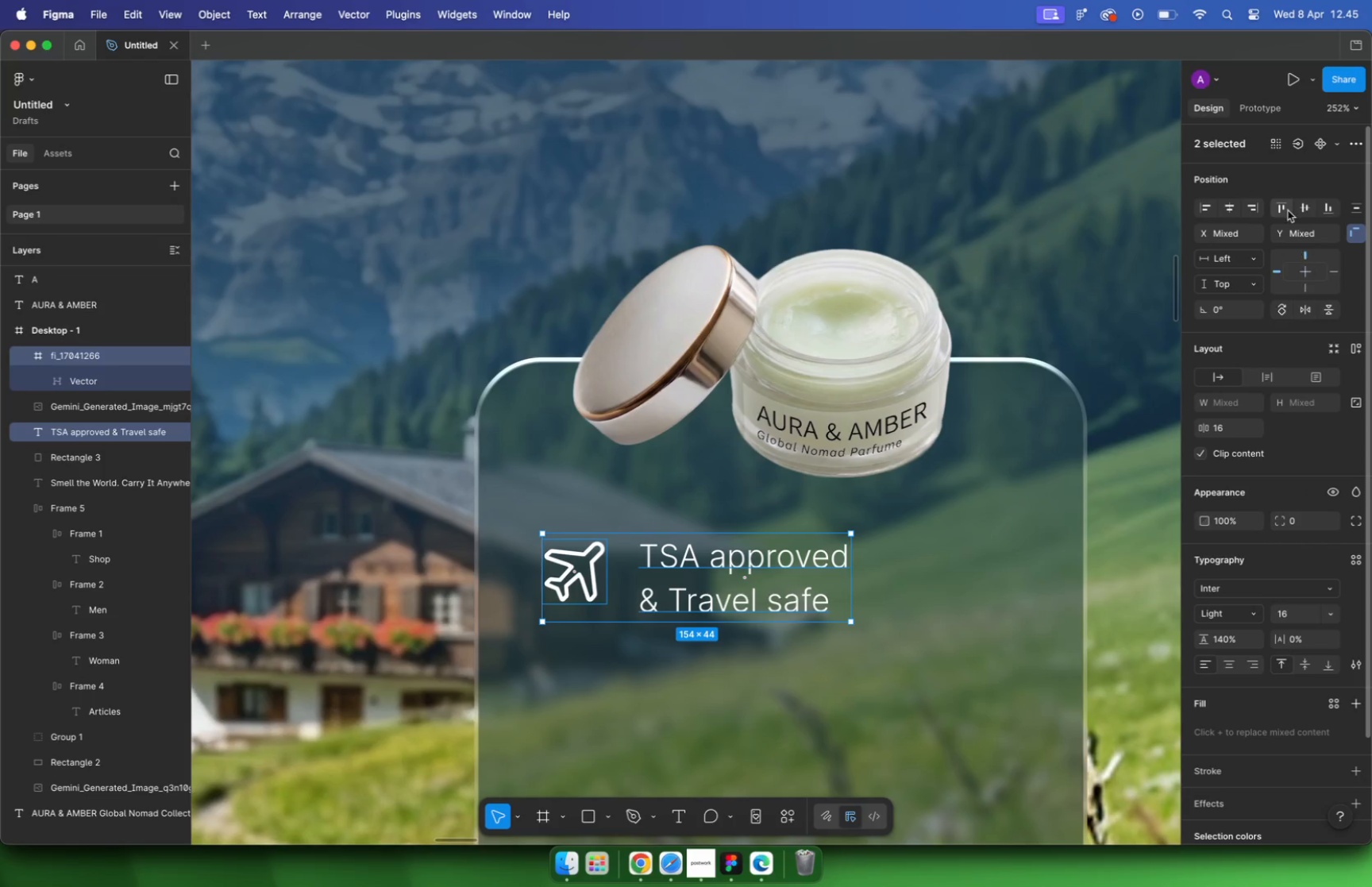 
left_click([1302, 208])
 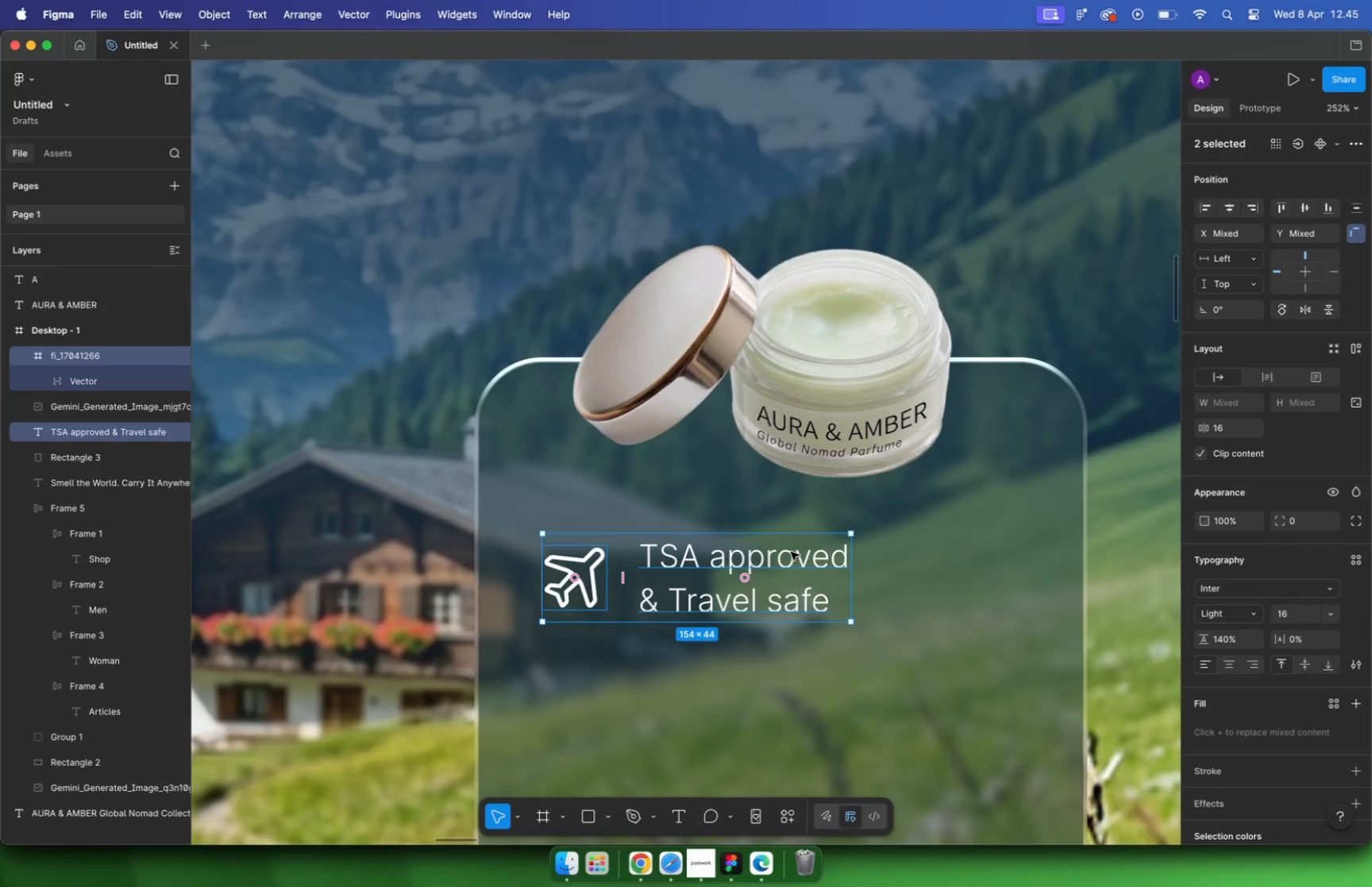 
left_click([685, 588])
 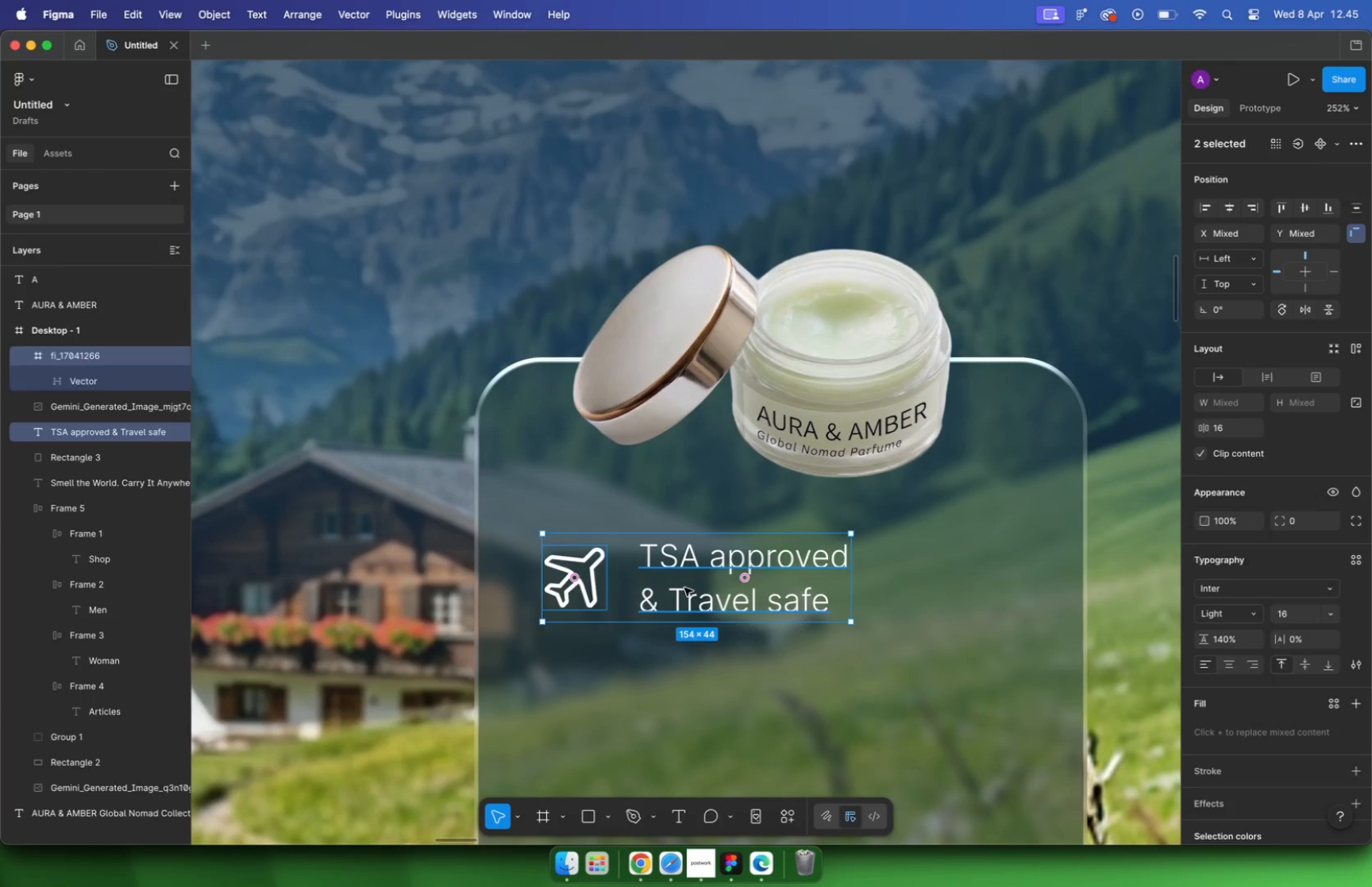 
hold_key(key=OptionLeft, duration=1.09)
 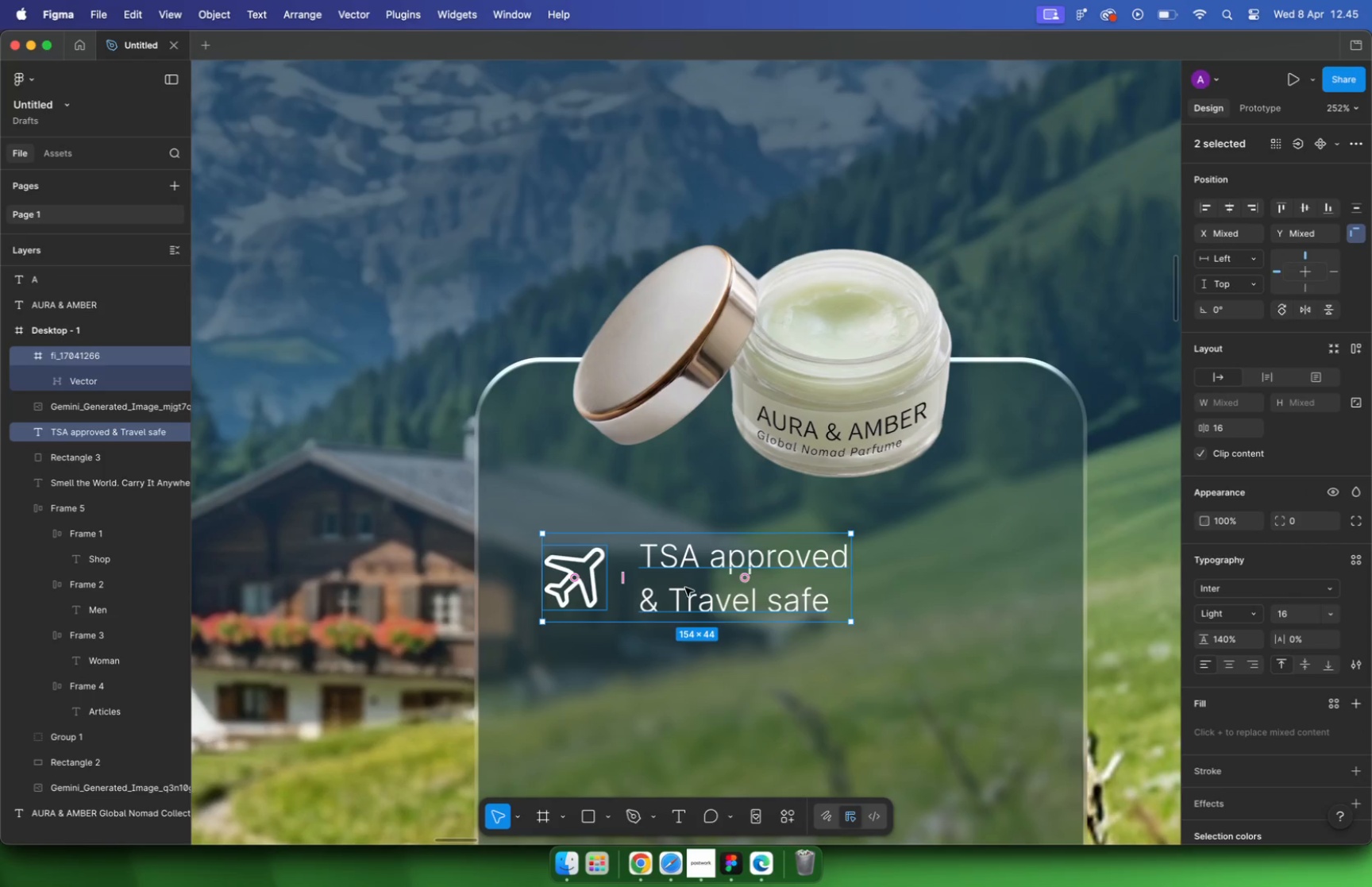 
hold_key(key=CommandLeft, duration=0.93)
scroll: coordinate [665, 551], scroll_direction: down, amount: 6.0
 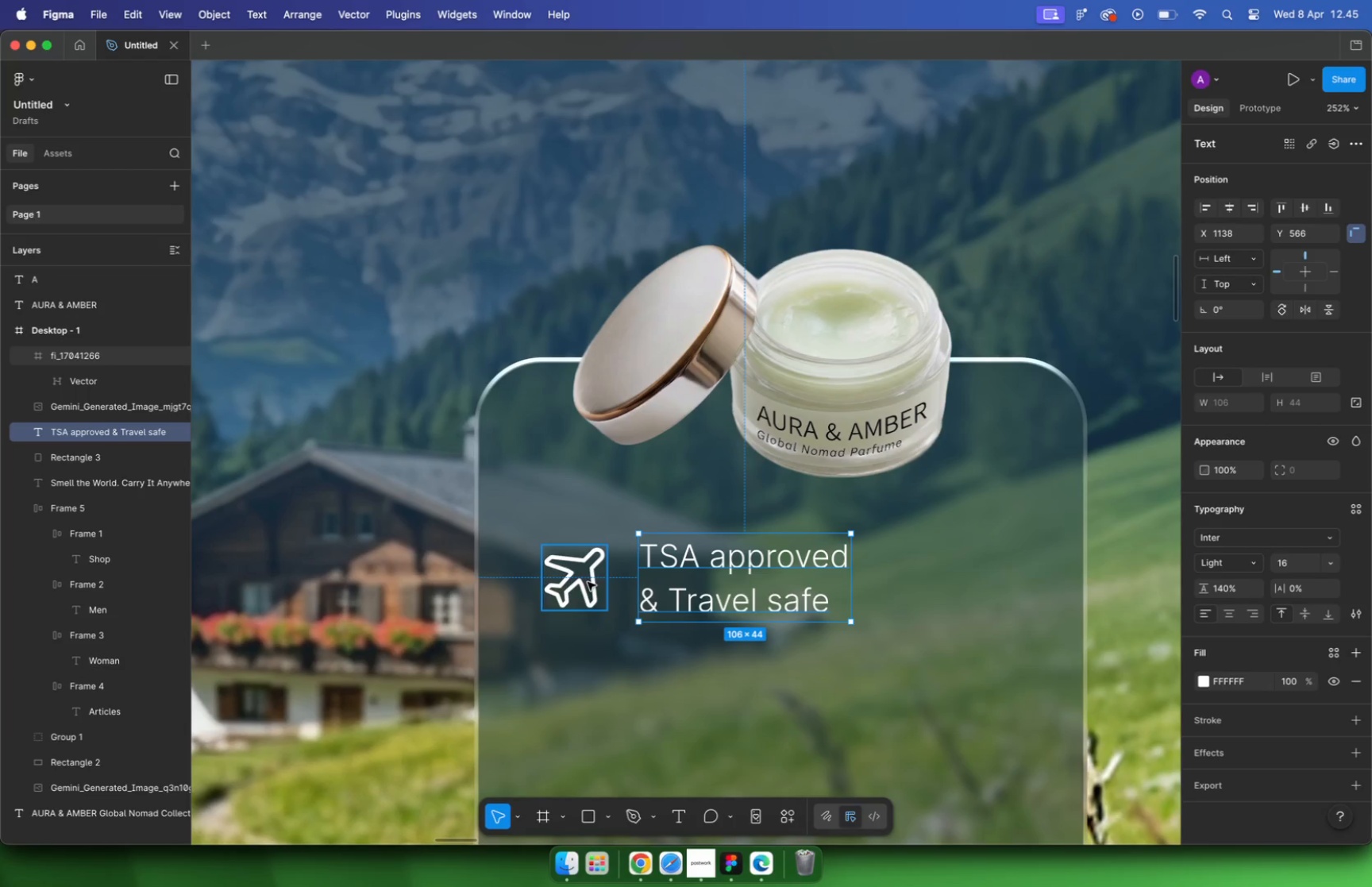 
left_click([1154, 461])
 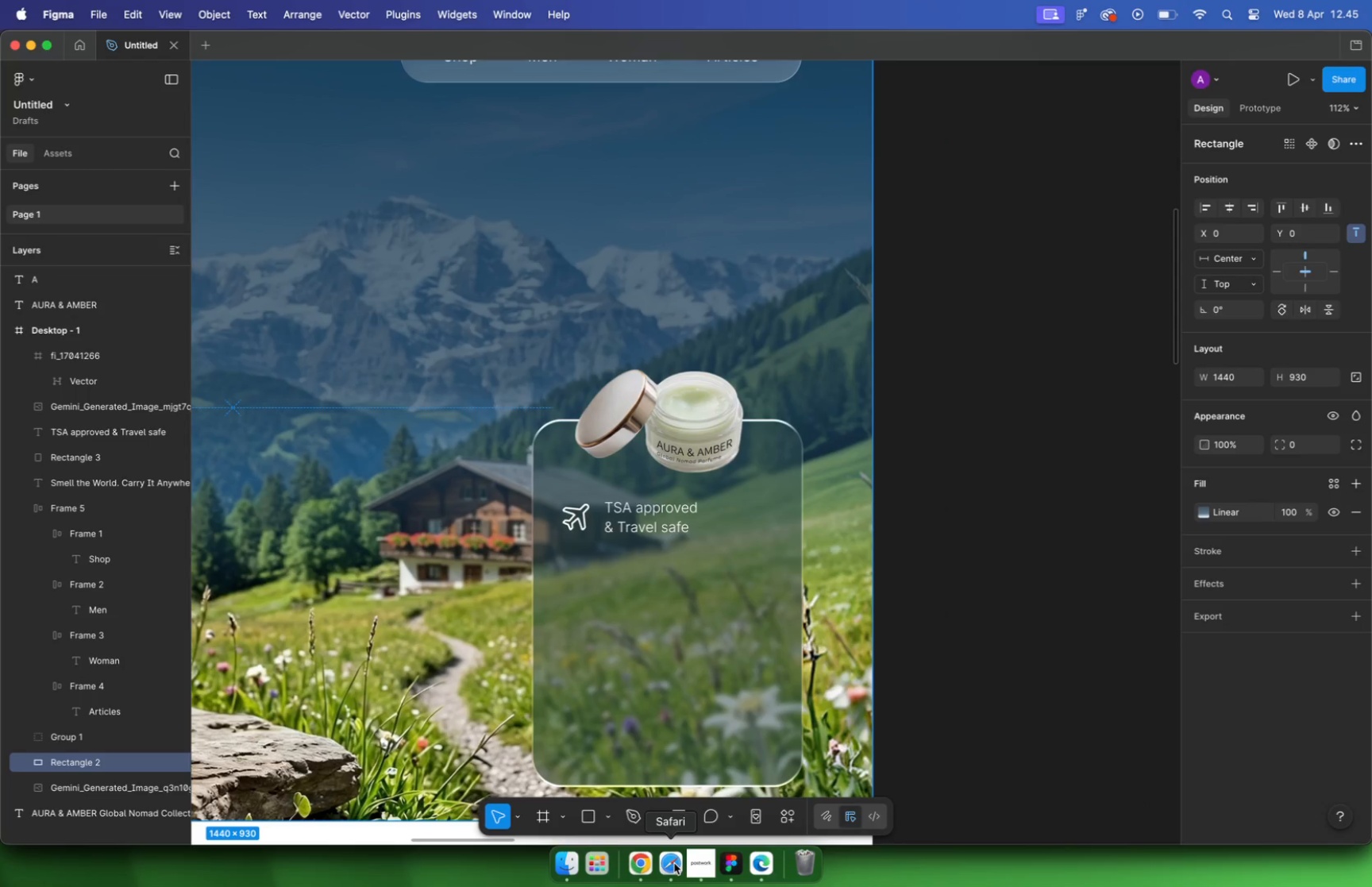 
hold_key(key=CommandLeft, duration=1.44)
scroll: coordinate [636, 512], scroll_direction: down, amount: 10.0
 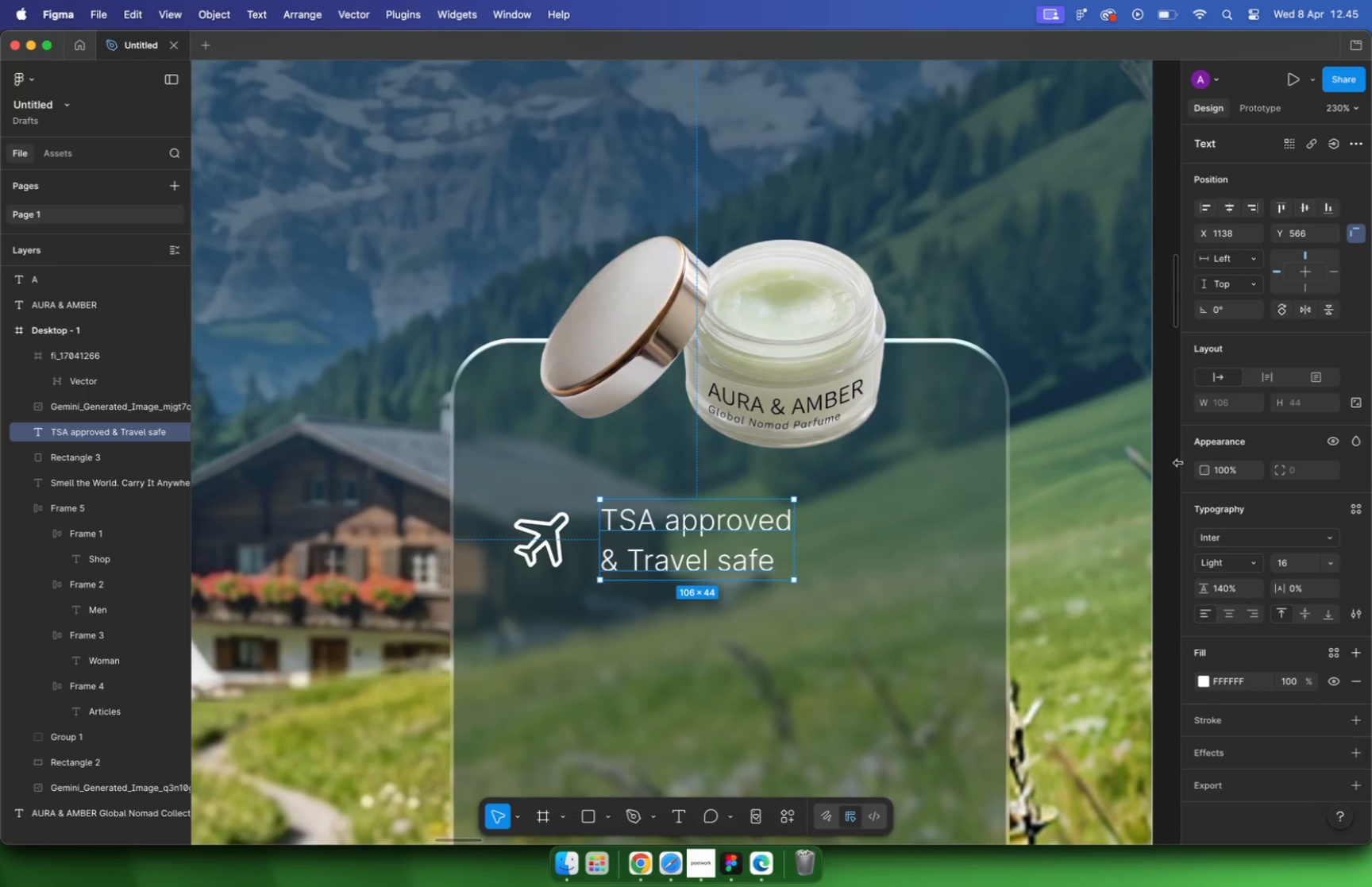 
left_click([672, 520])
 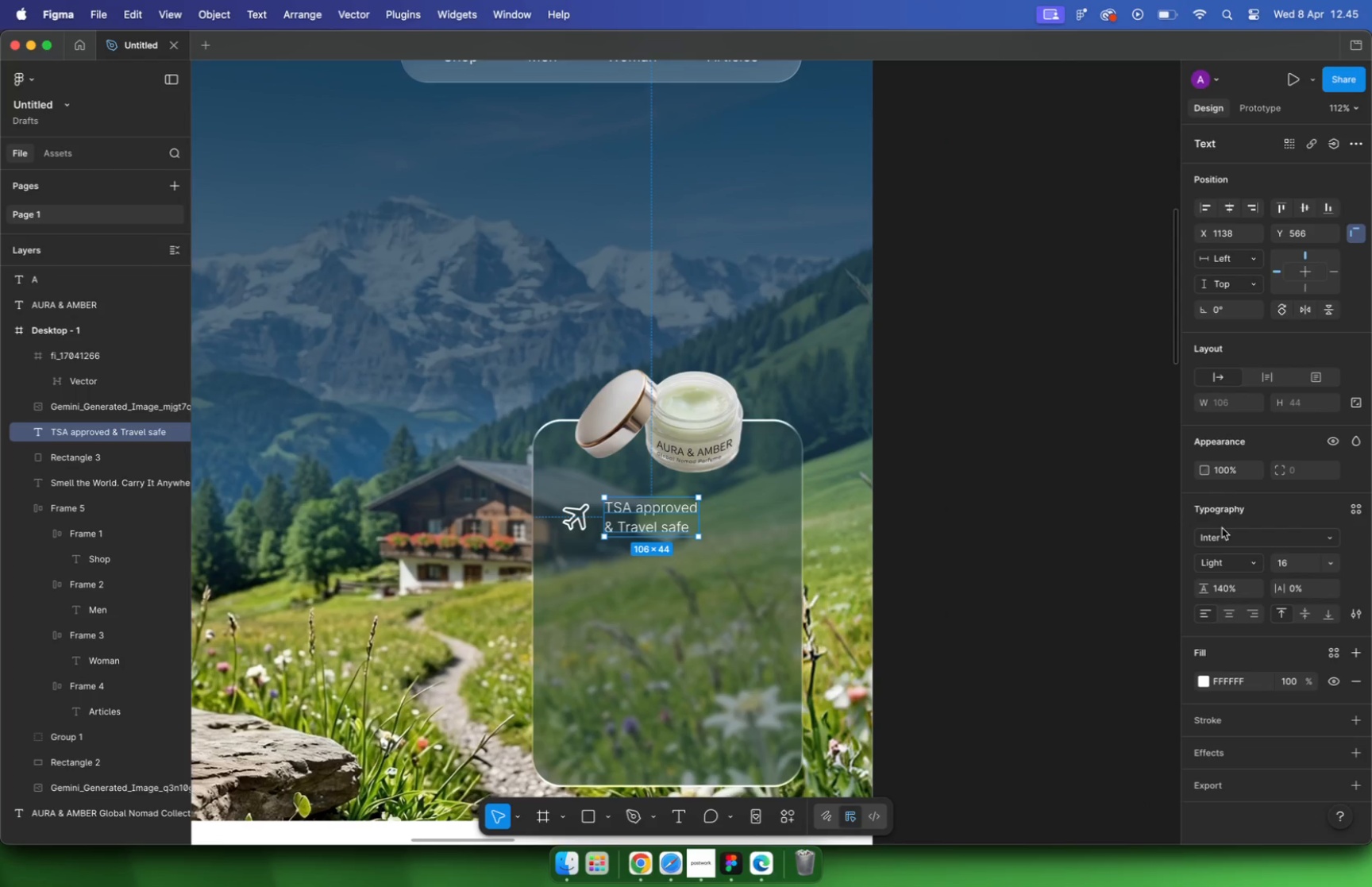 
left_click([1218, 557])
 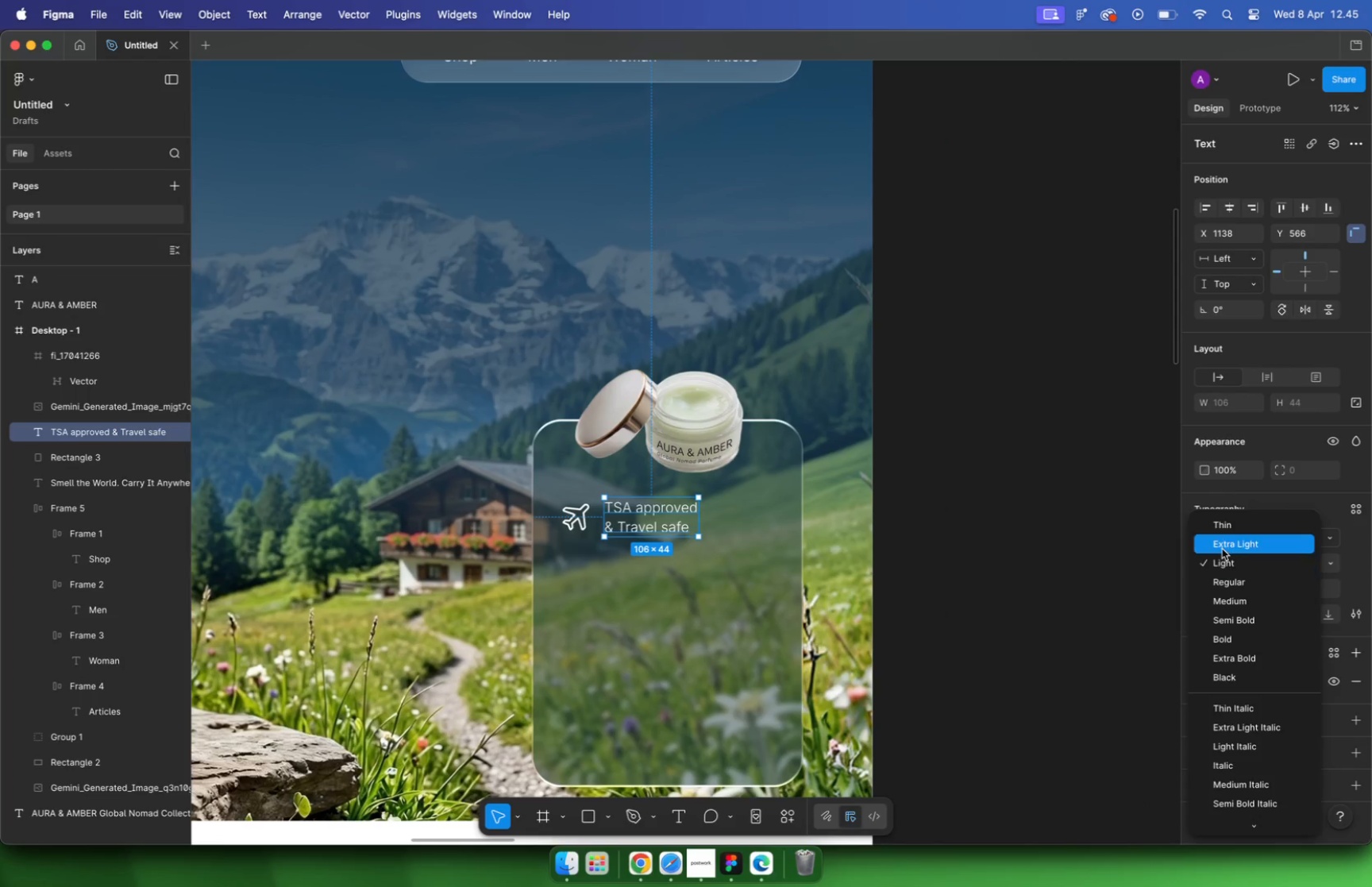 
left_click([1221, 586])
 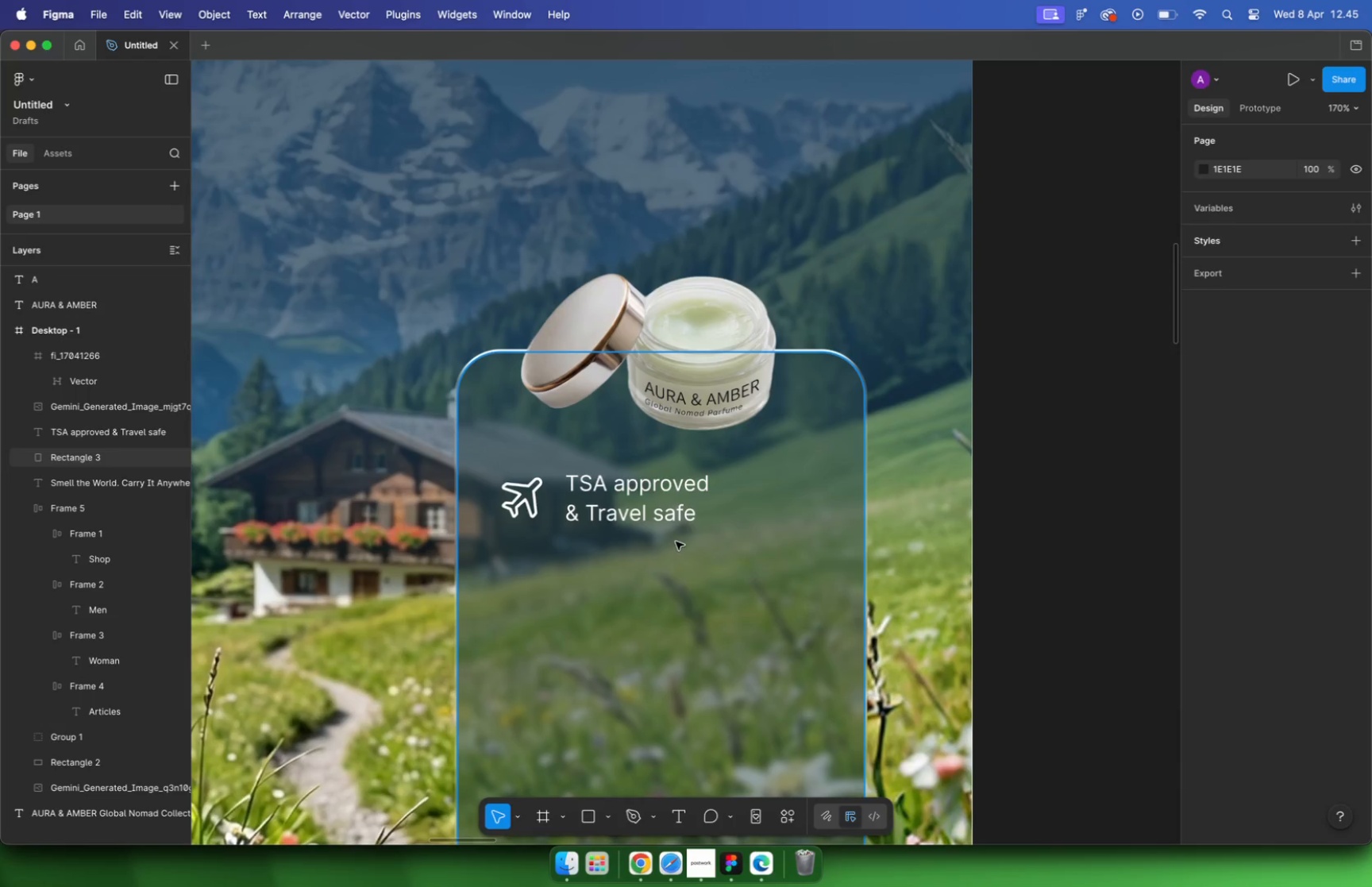 
hold_key(key=CommandLeft, duration=0.41)
scroll: coordinate [680, 556], scroll_direction: up, amount: 5.0
 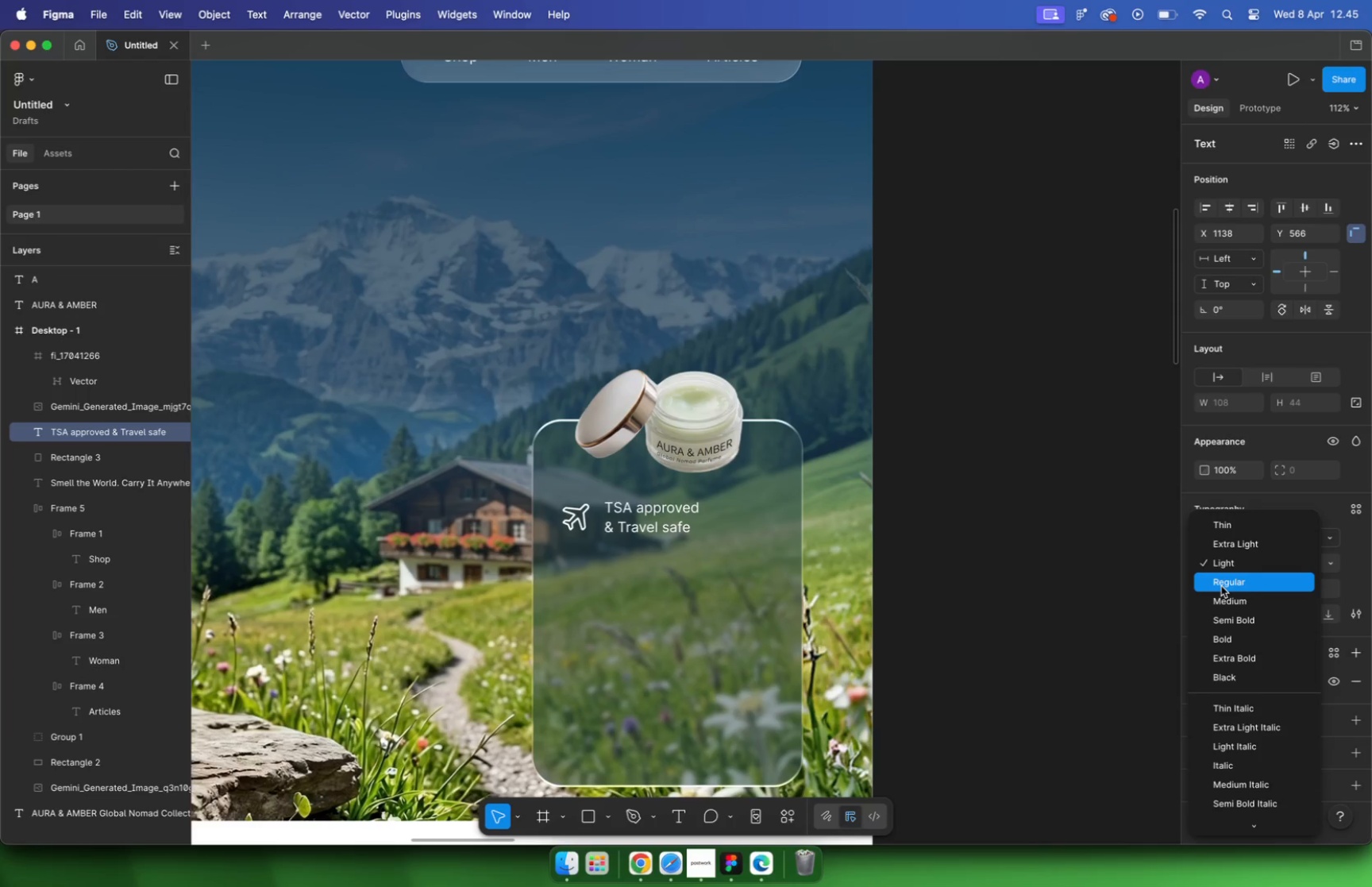 
left_click([676, 518])
 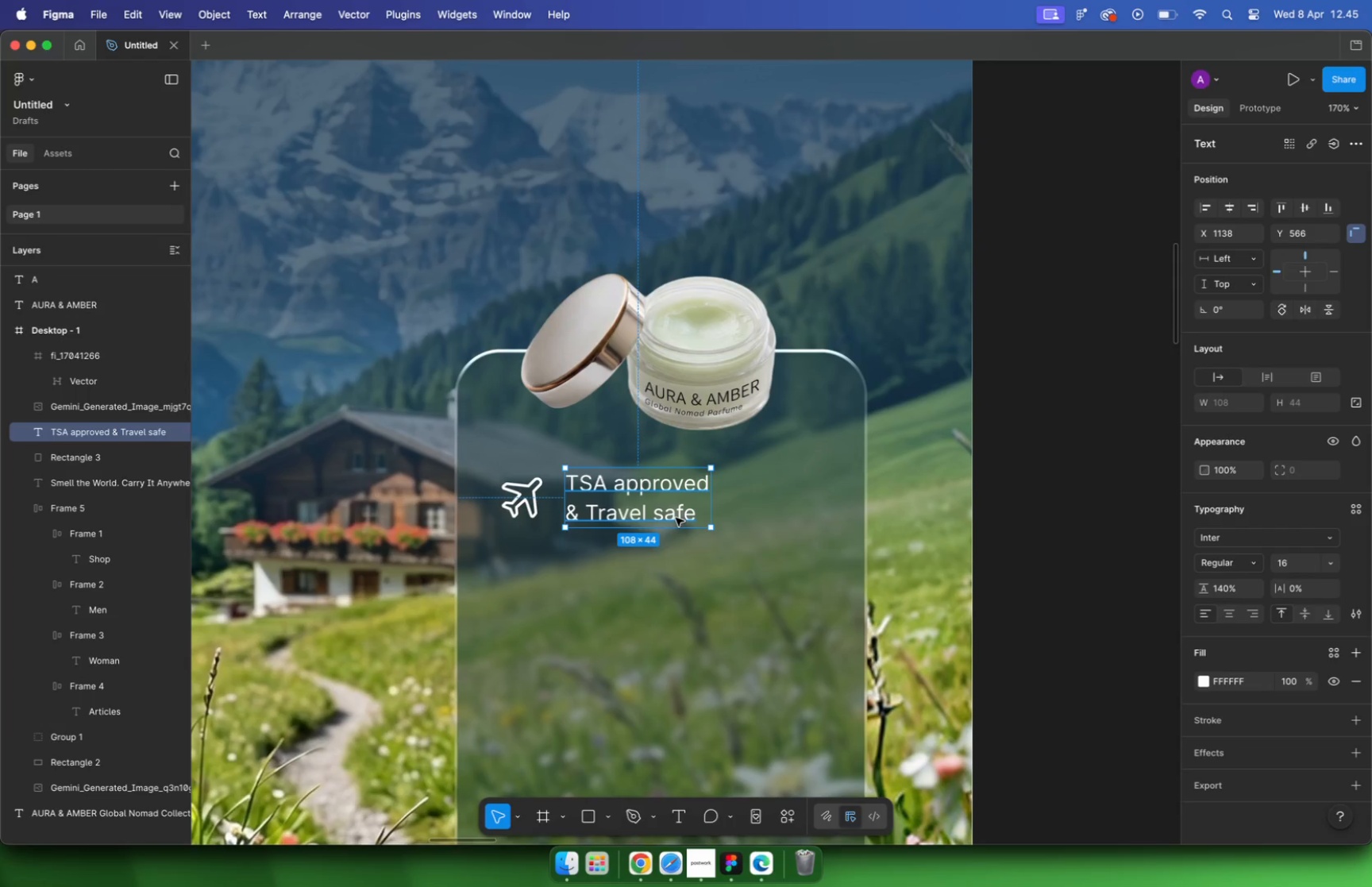 
left_click([1058, 480])
 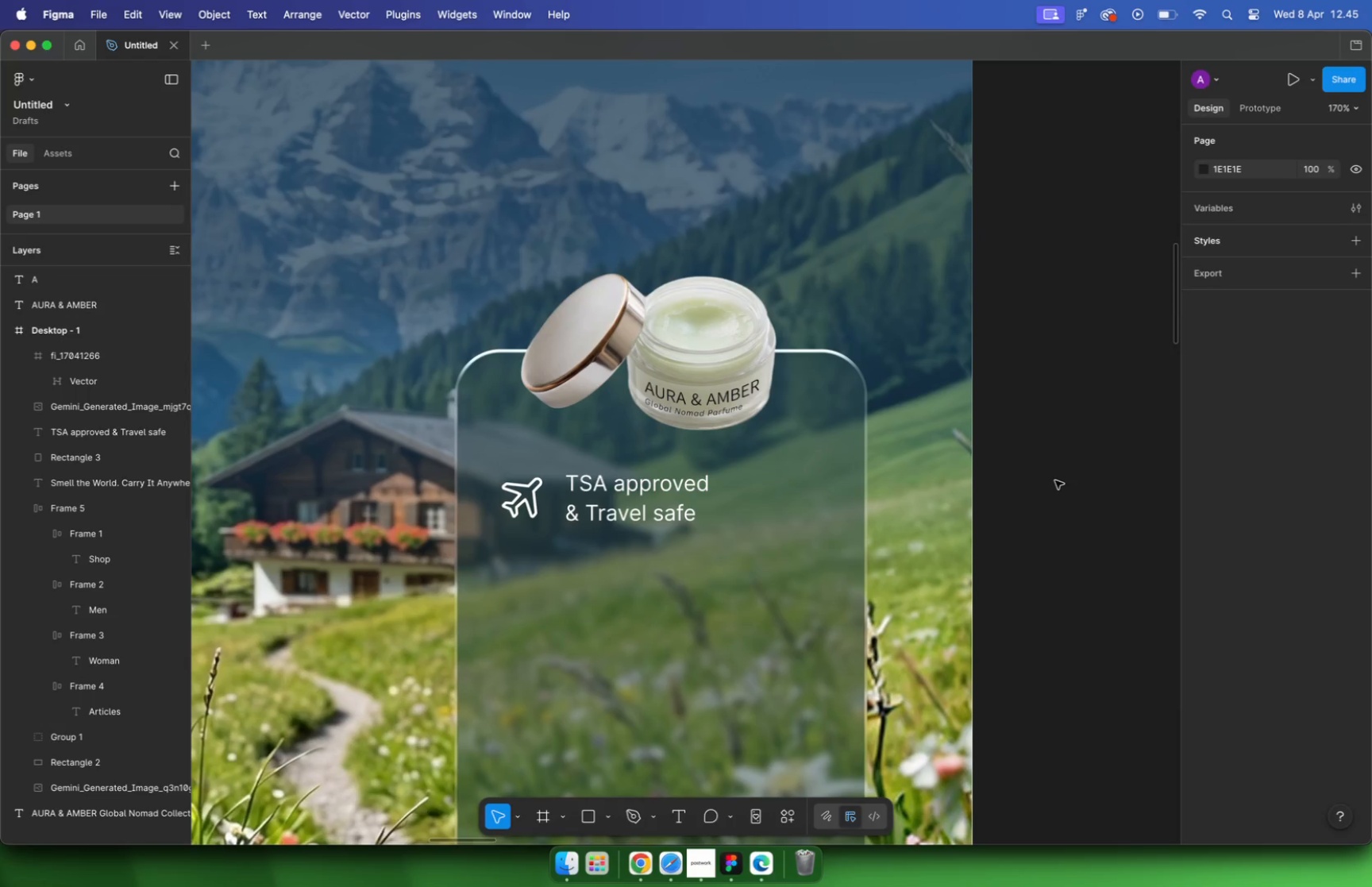 
key(P)
 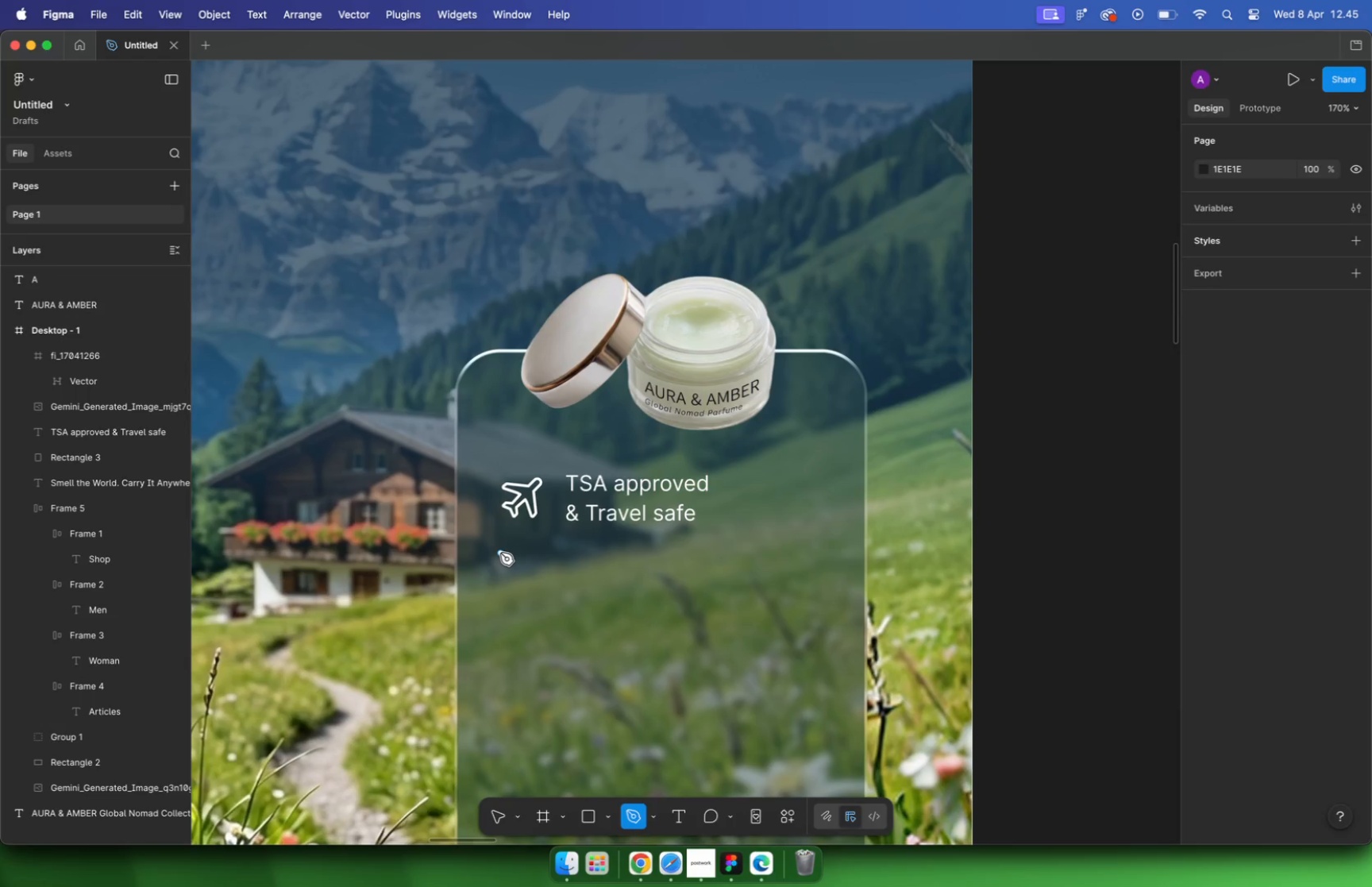 
left_click([499, 553])
 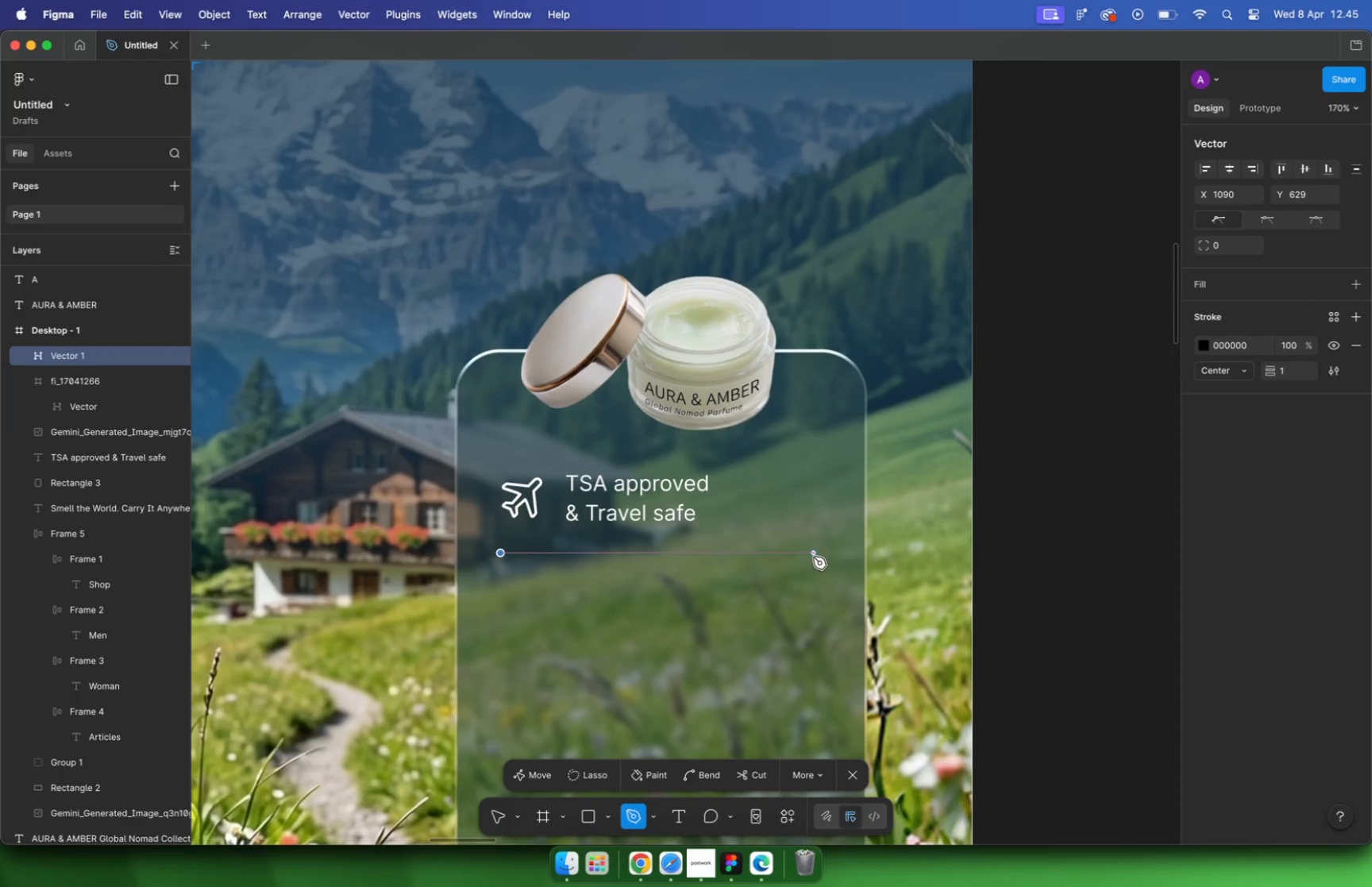 
key(Escape)
 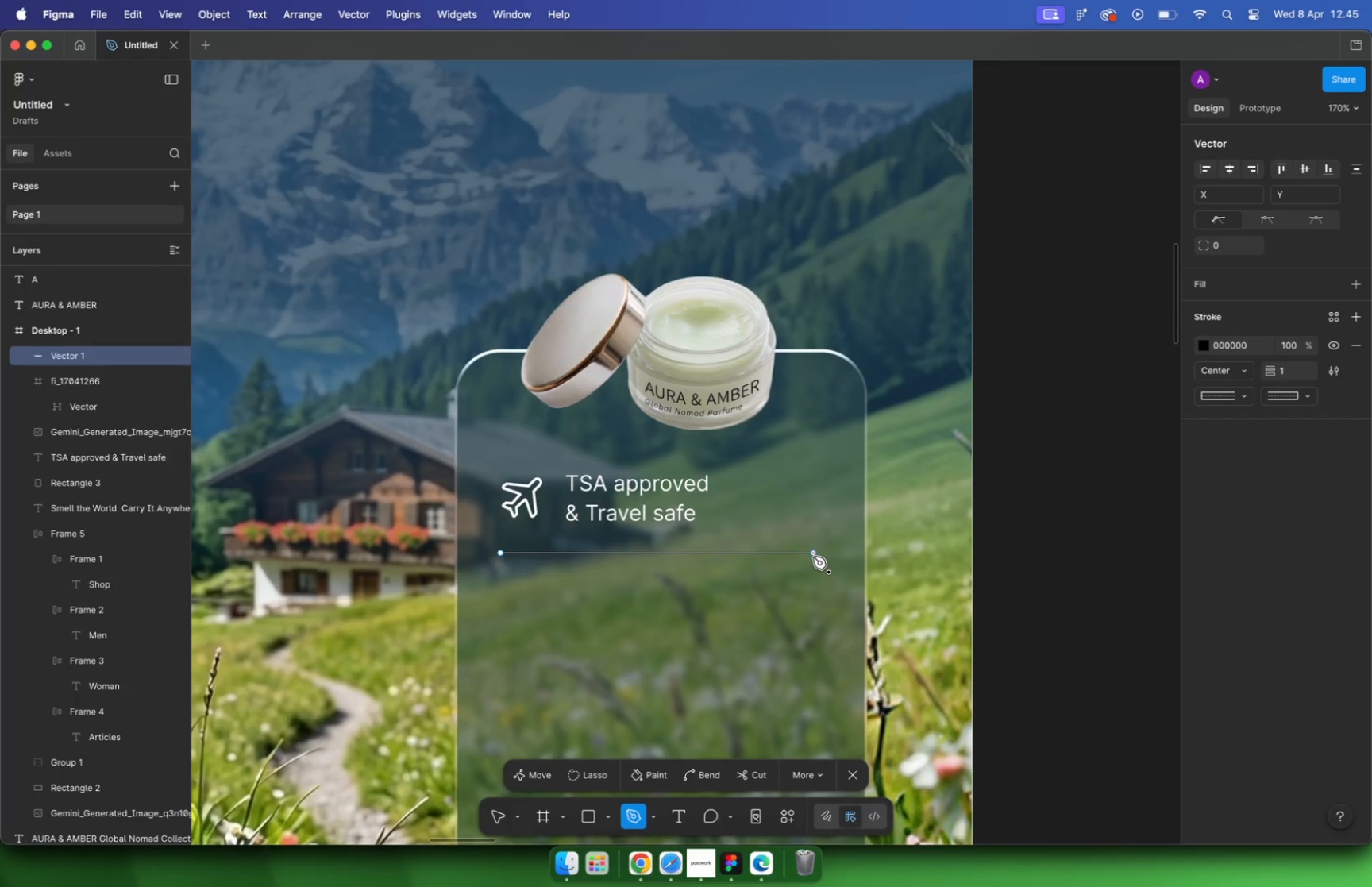 
key(Escape)
 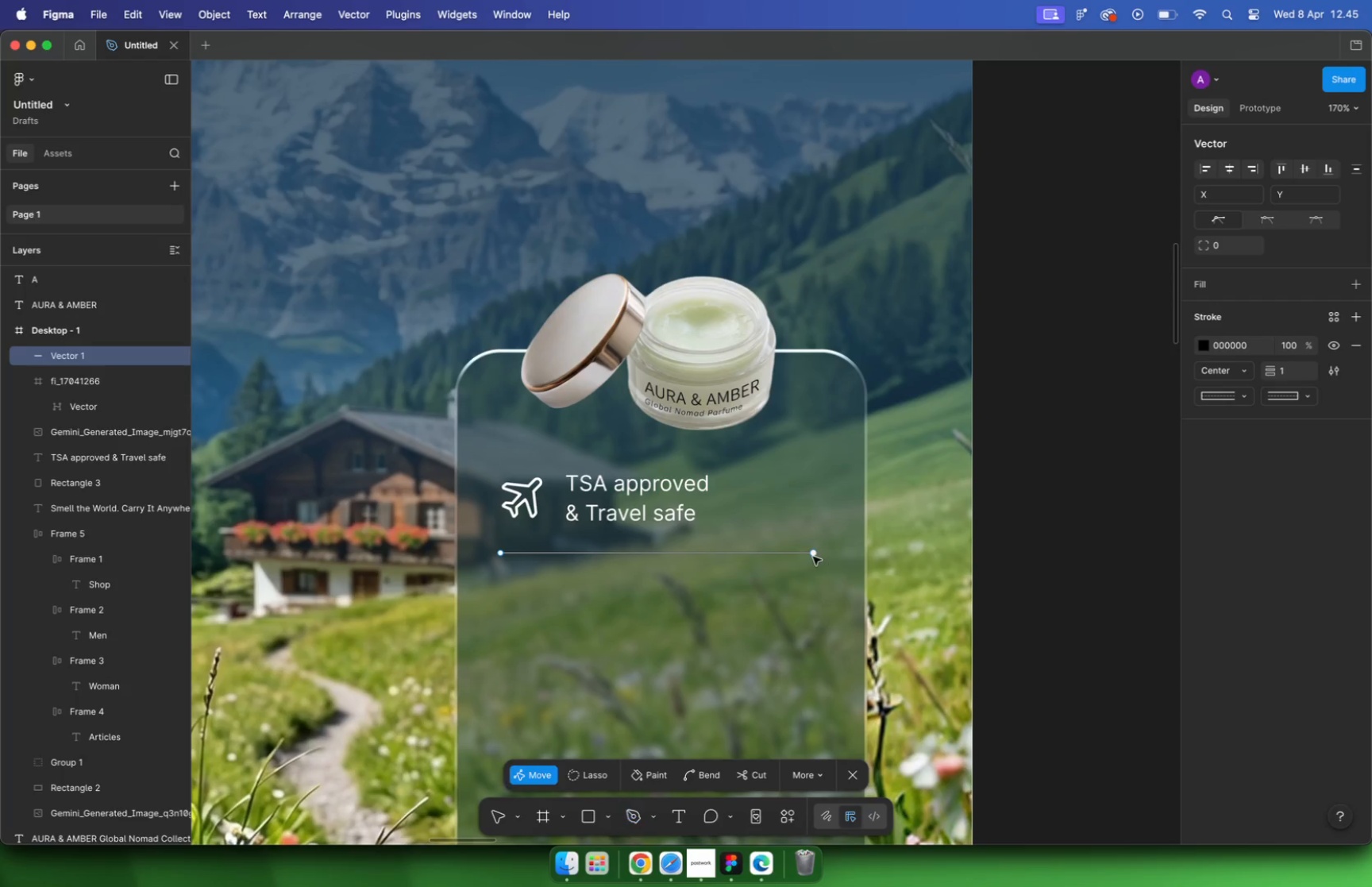 
key(Escape)
 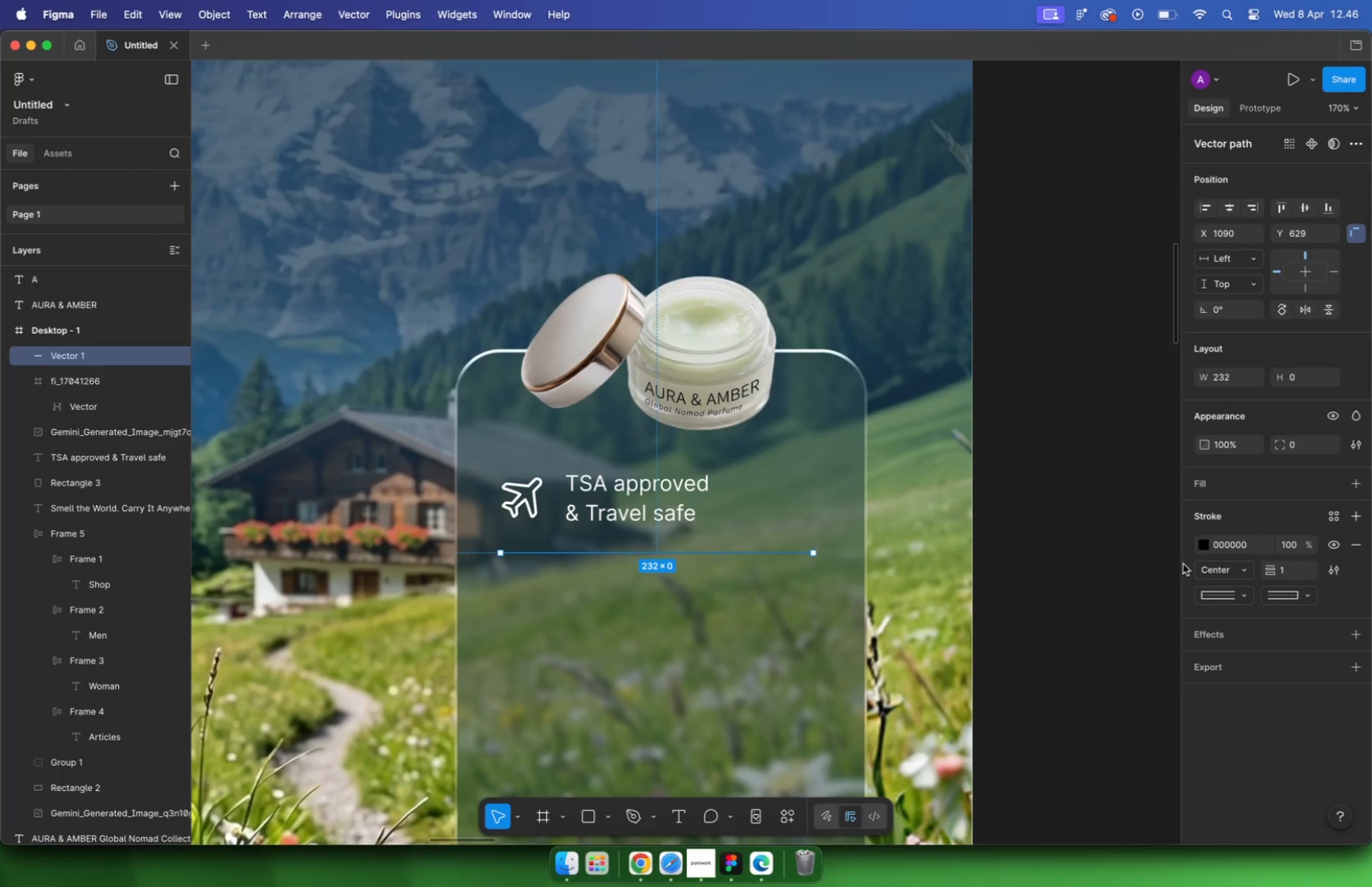 
left_click([1208, 548])
 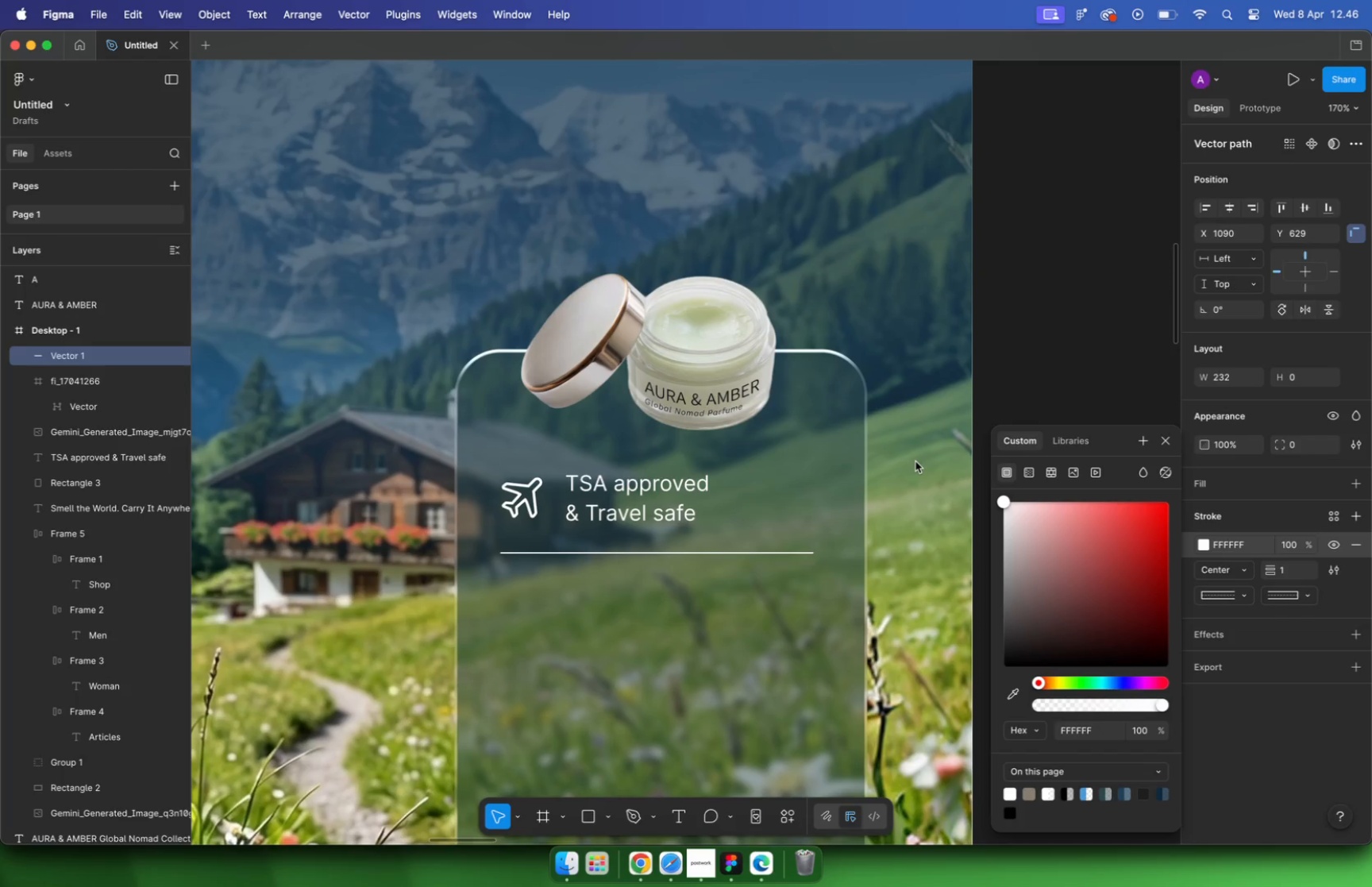 
left_click_drag(start_coordinate=[1056, 538], to_coordinate=[912, 459])
 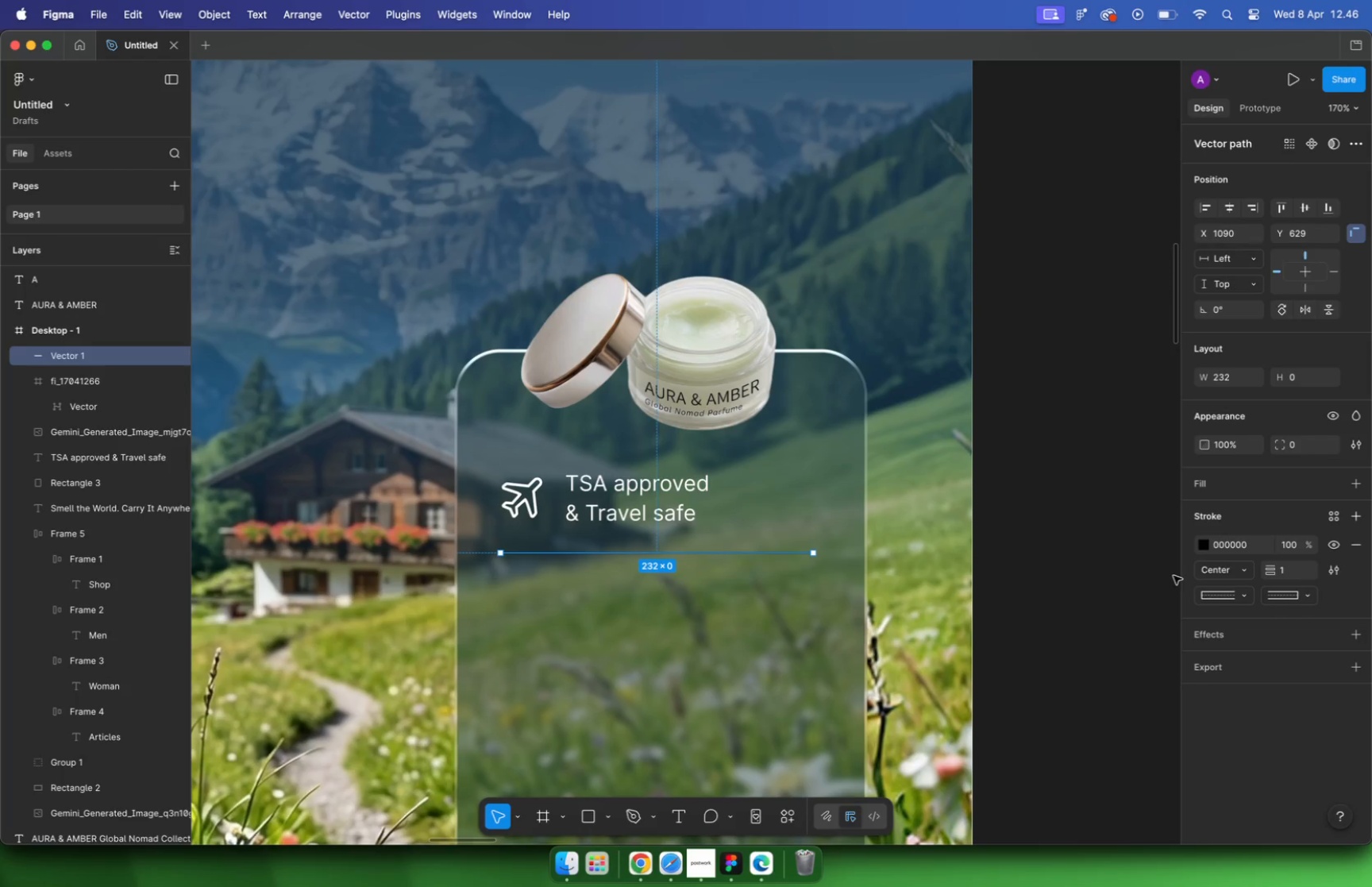 
double_click([1077, 368])
 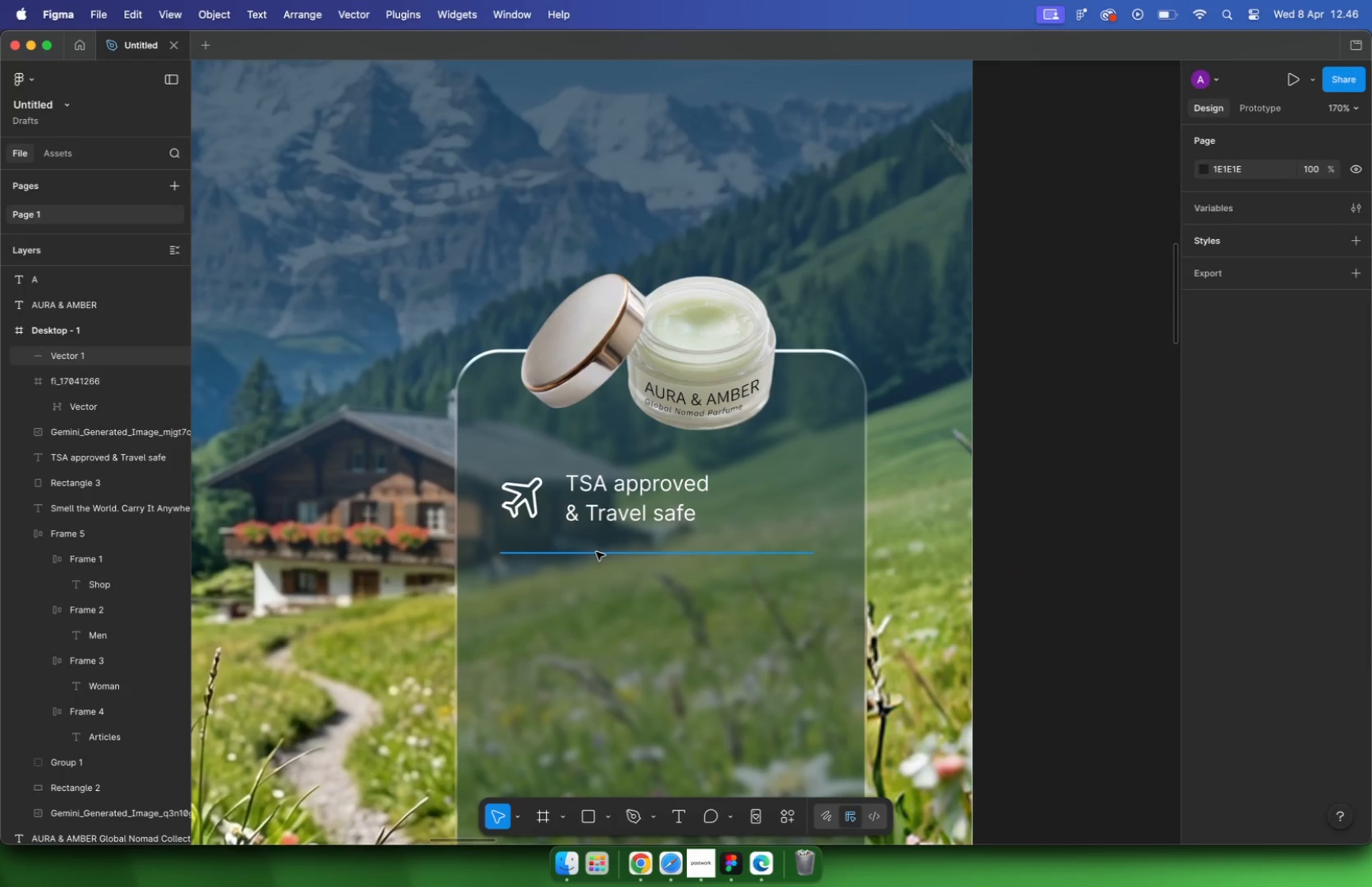 
key(Alt+ArrowDown)
 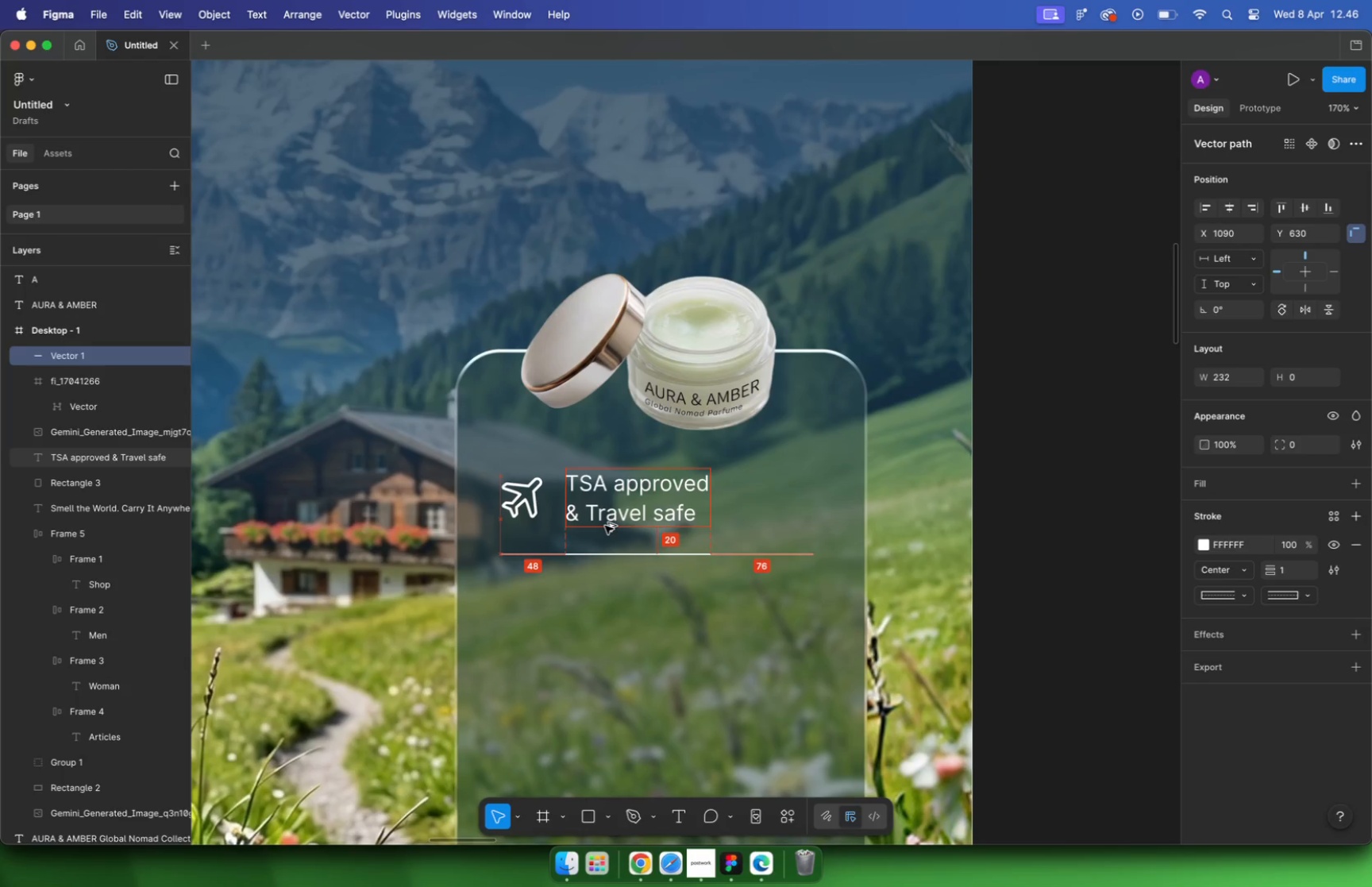 
key(Alt+Shift+ArrowUp)
 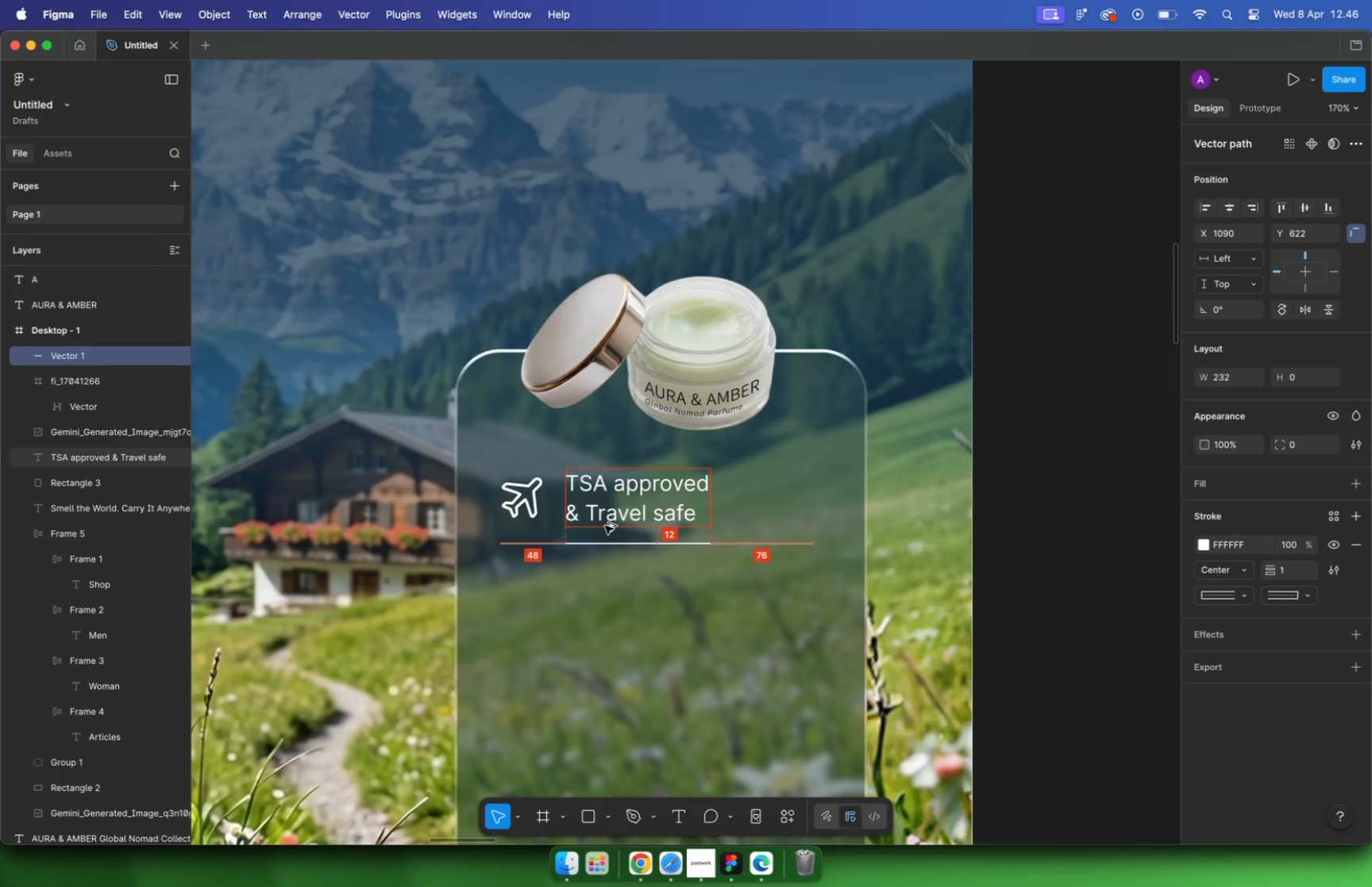 
key(Alt+Shift+ShiftLeft)
 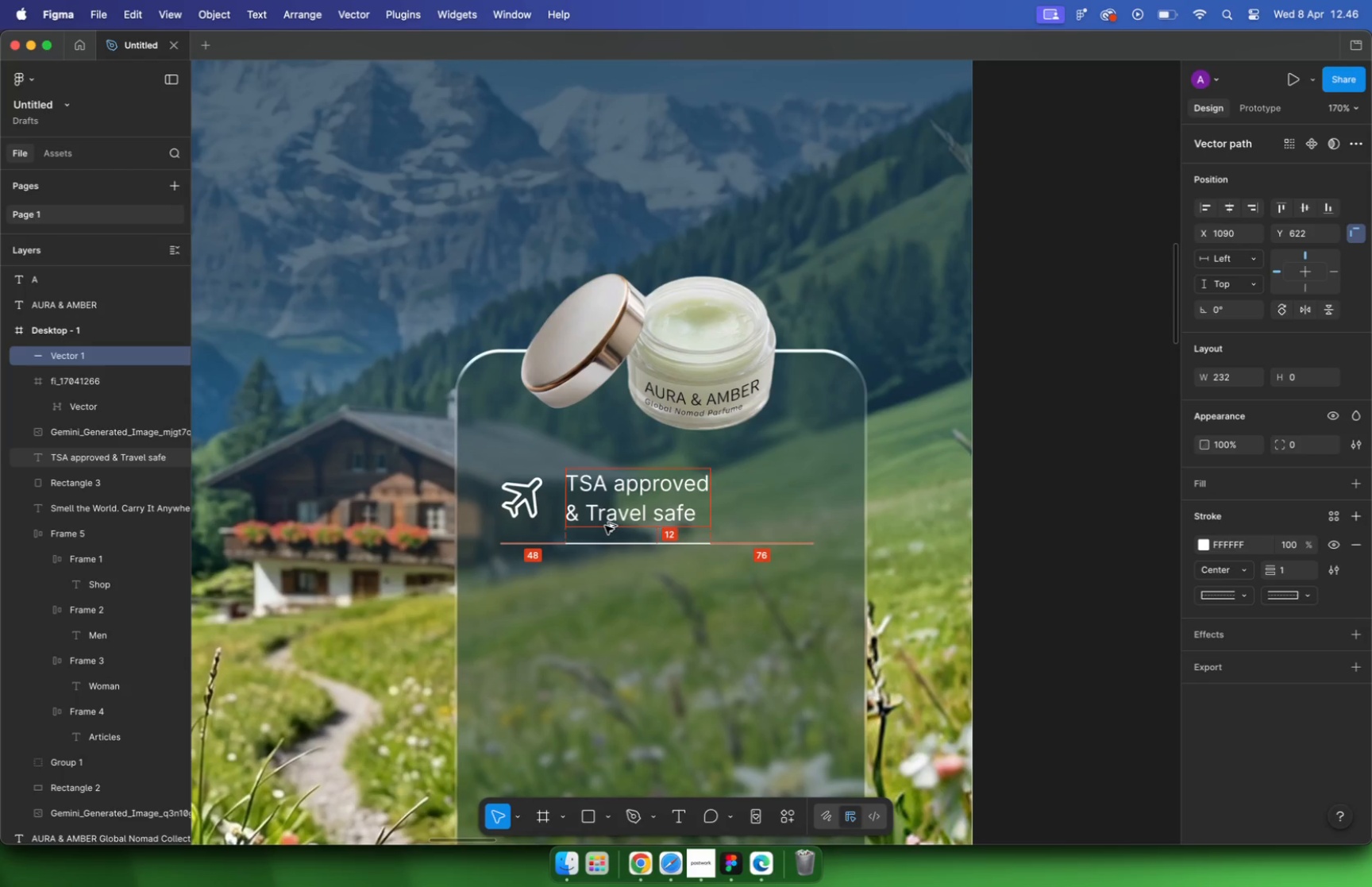 
key(Alt+ArrowDown)
 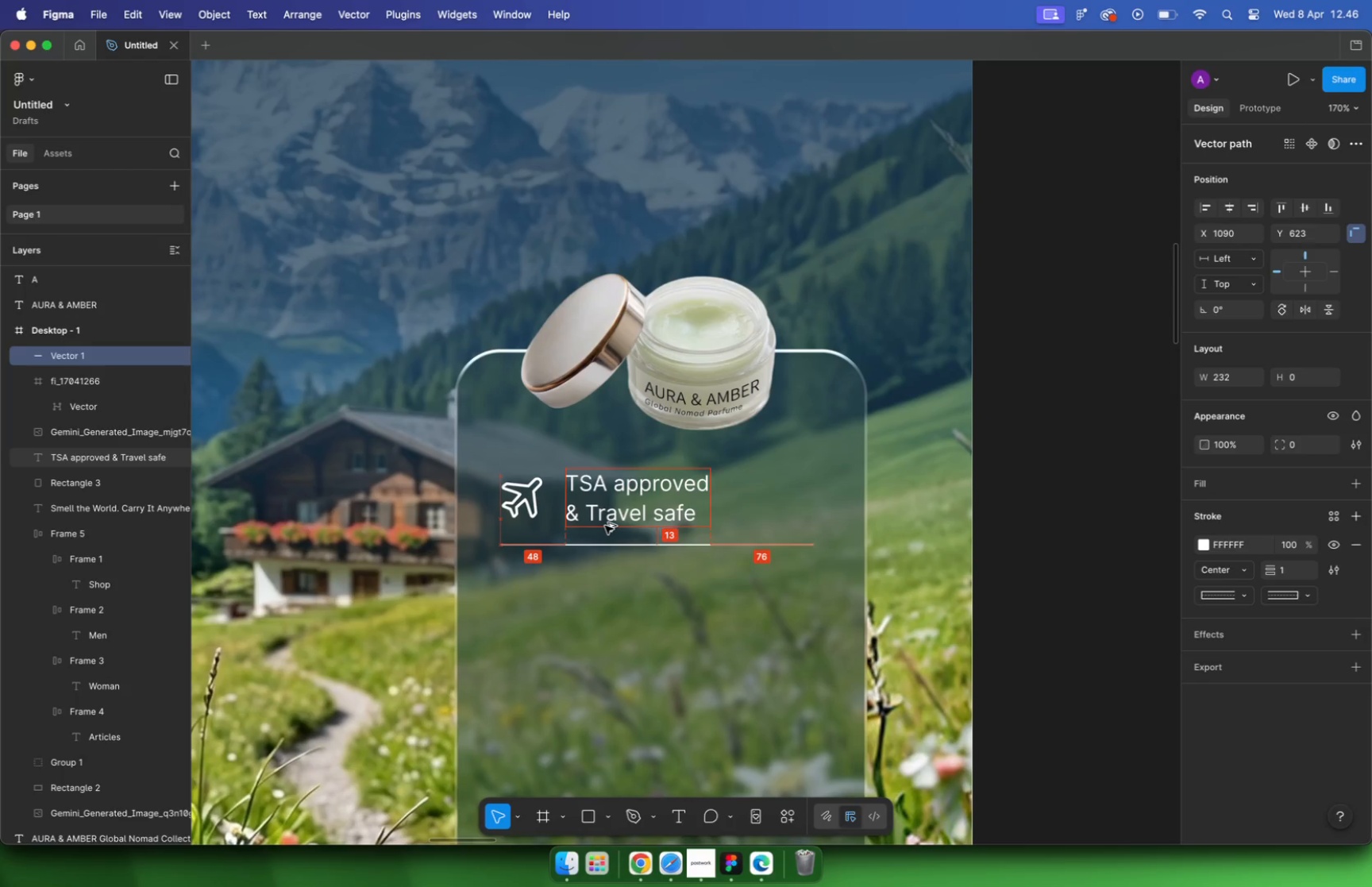 
key(Alt+ArrowDown)
 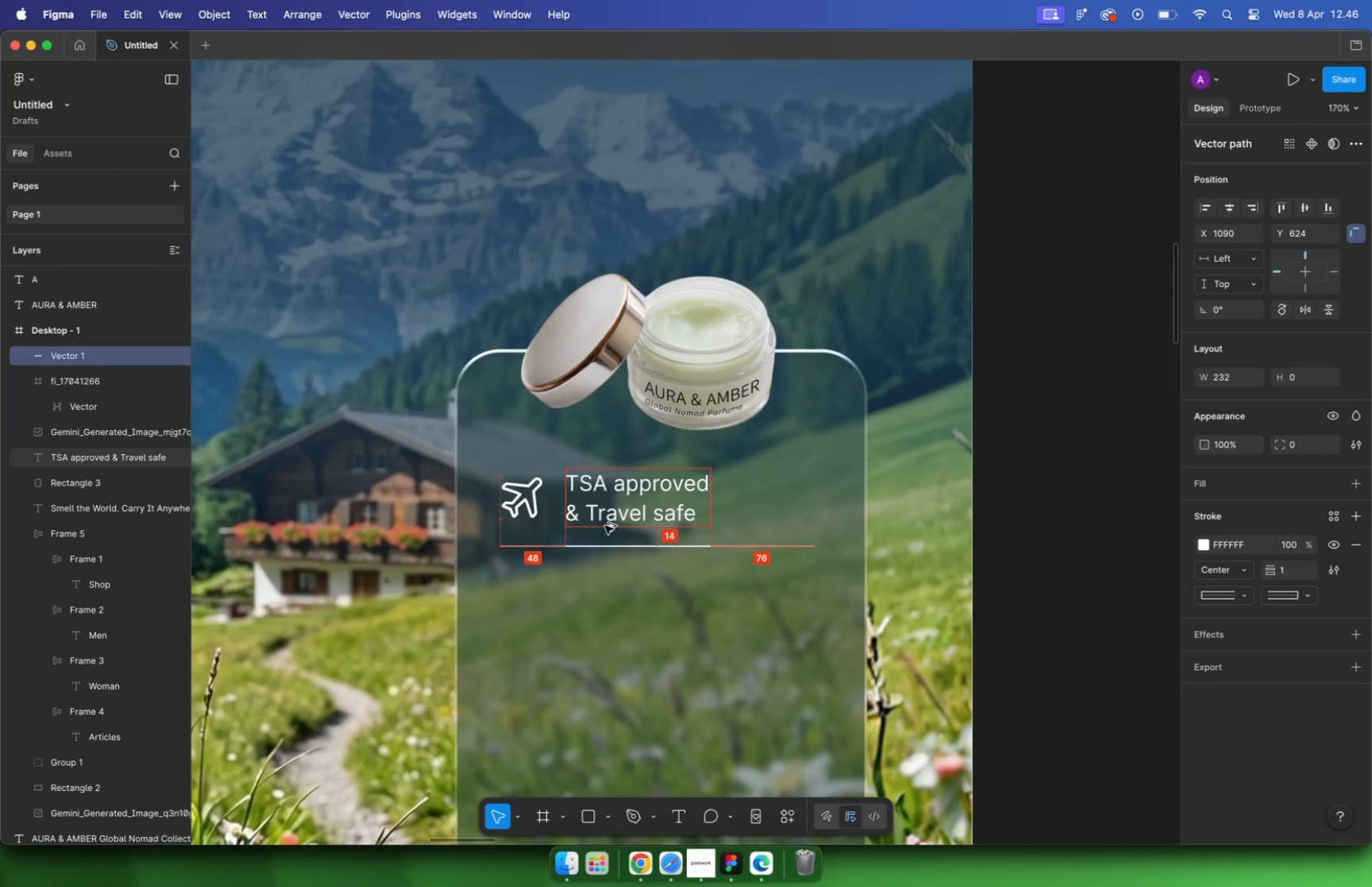 
key(Alt+ArrowDown)
 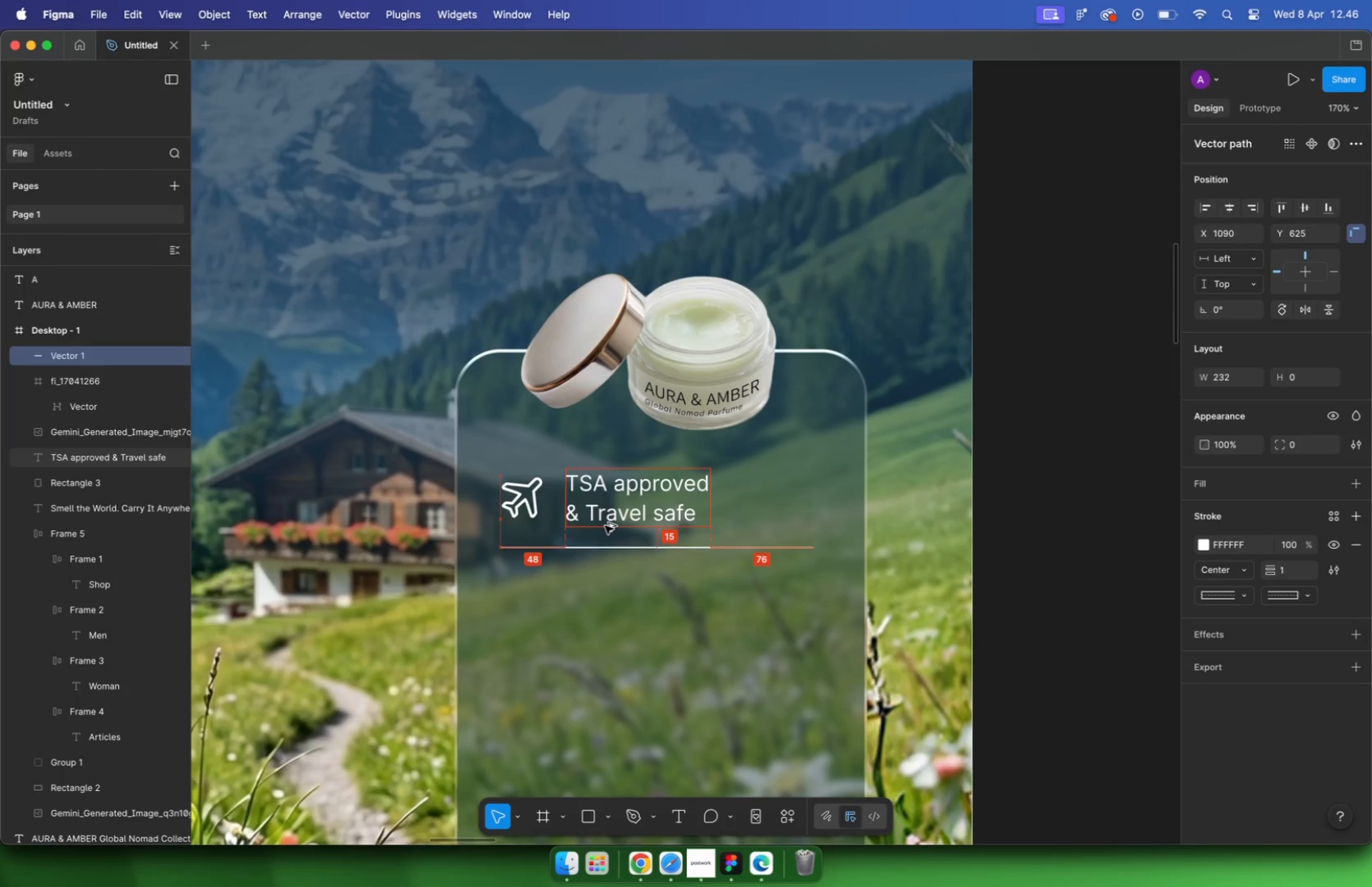 
key(Alt+ArrowDown)
 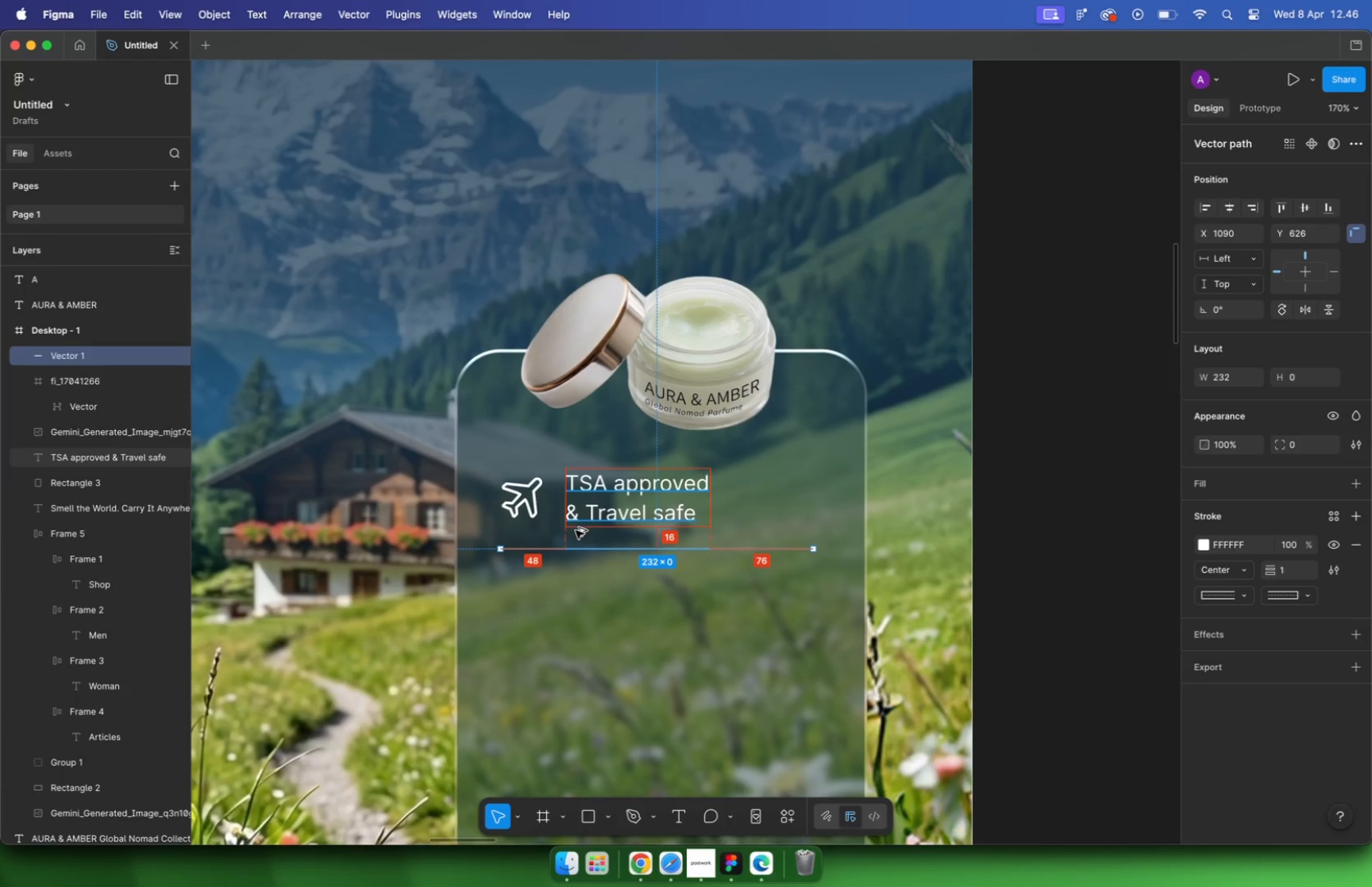 
hold_key(key=OptionLeft, duration=1.93)
 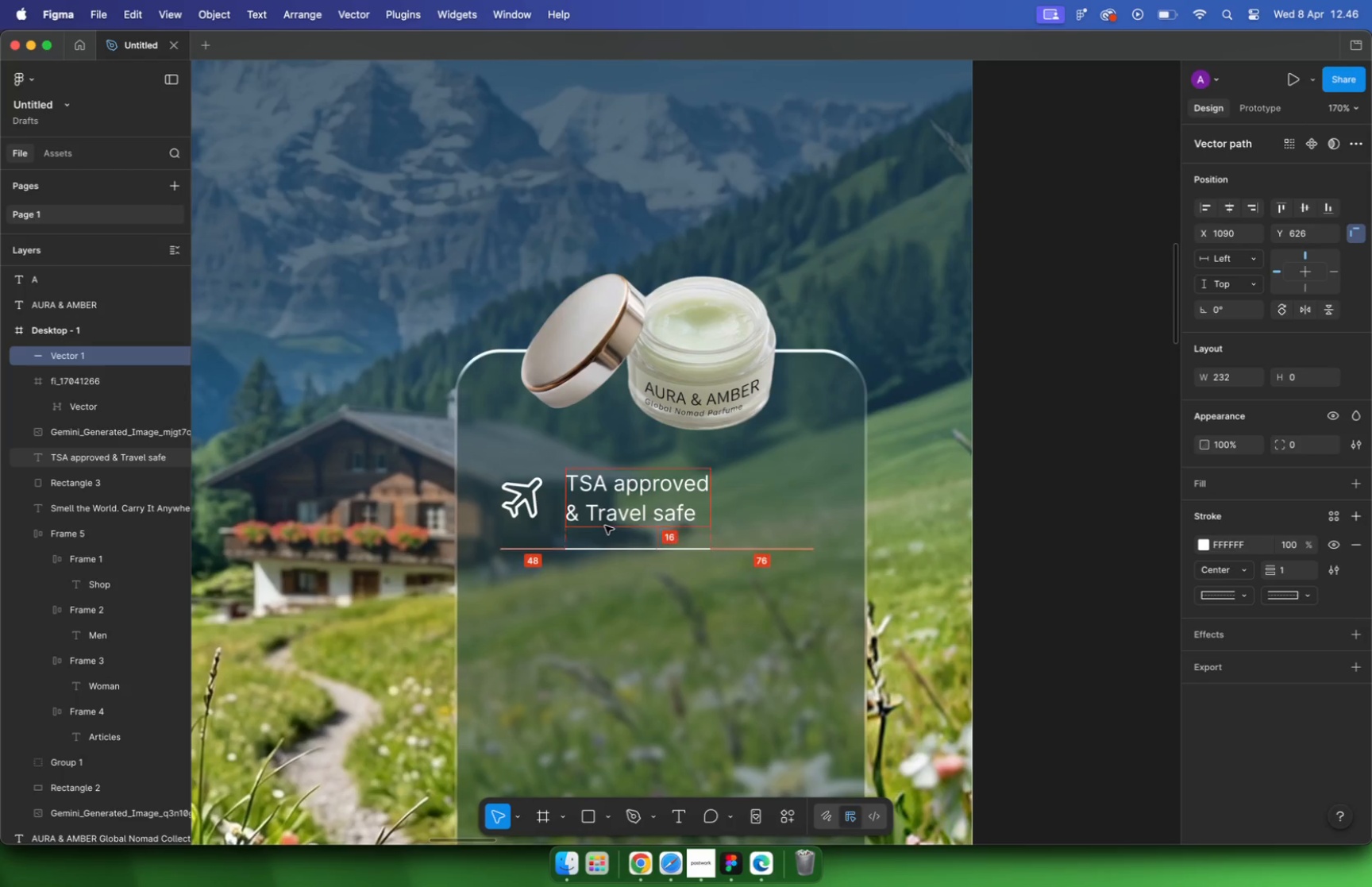 
left_click_drag(start_coordinate=[814, 552], to_coordinate=[827, 552])
 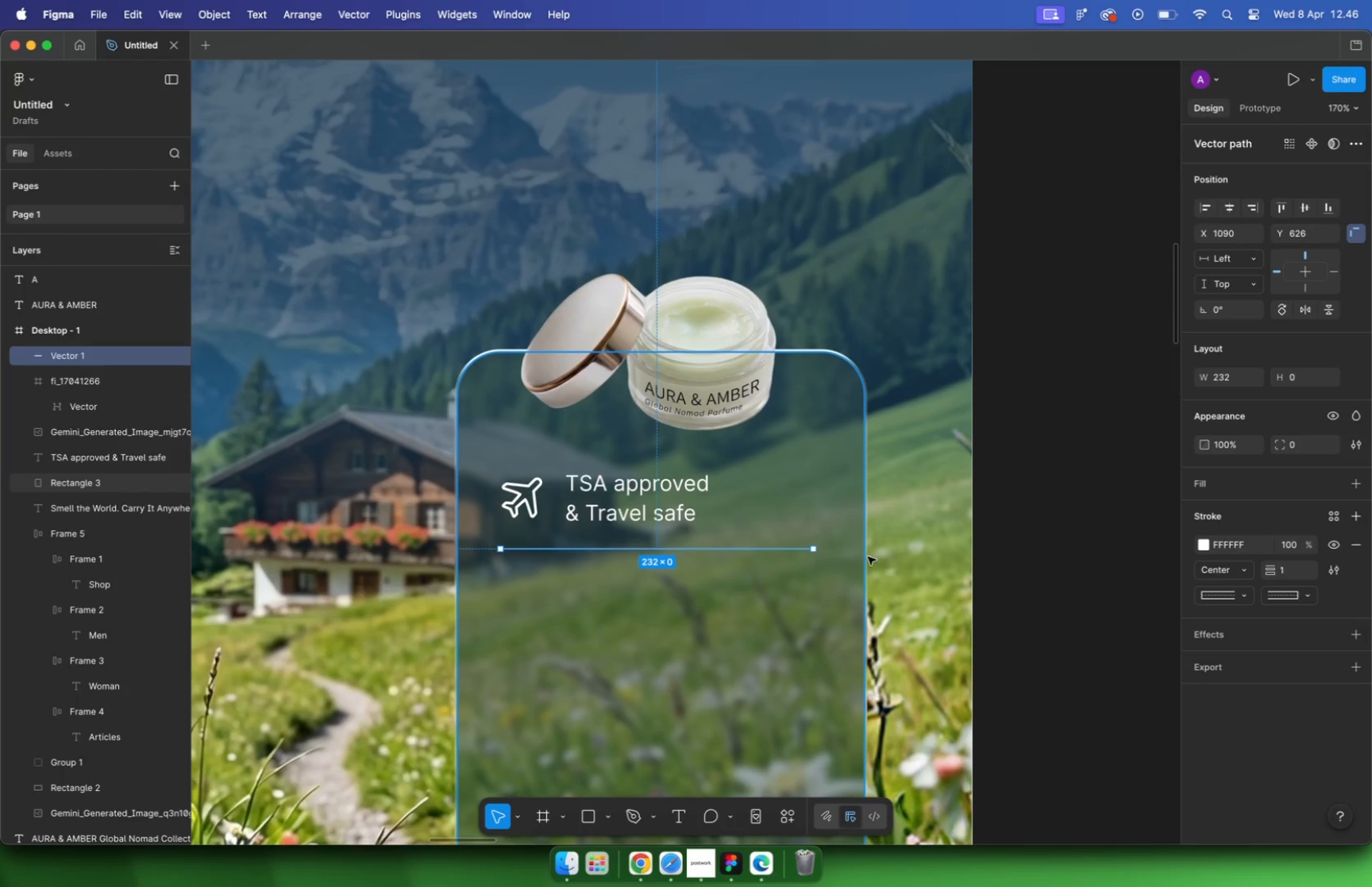 
hold_key(key=ShiftLeft, duration=1.06)
 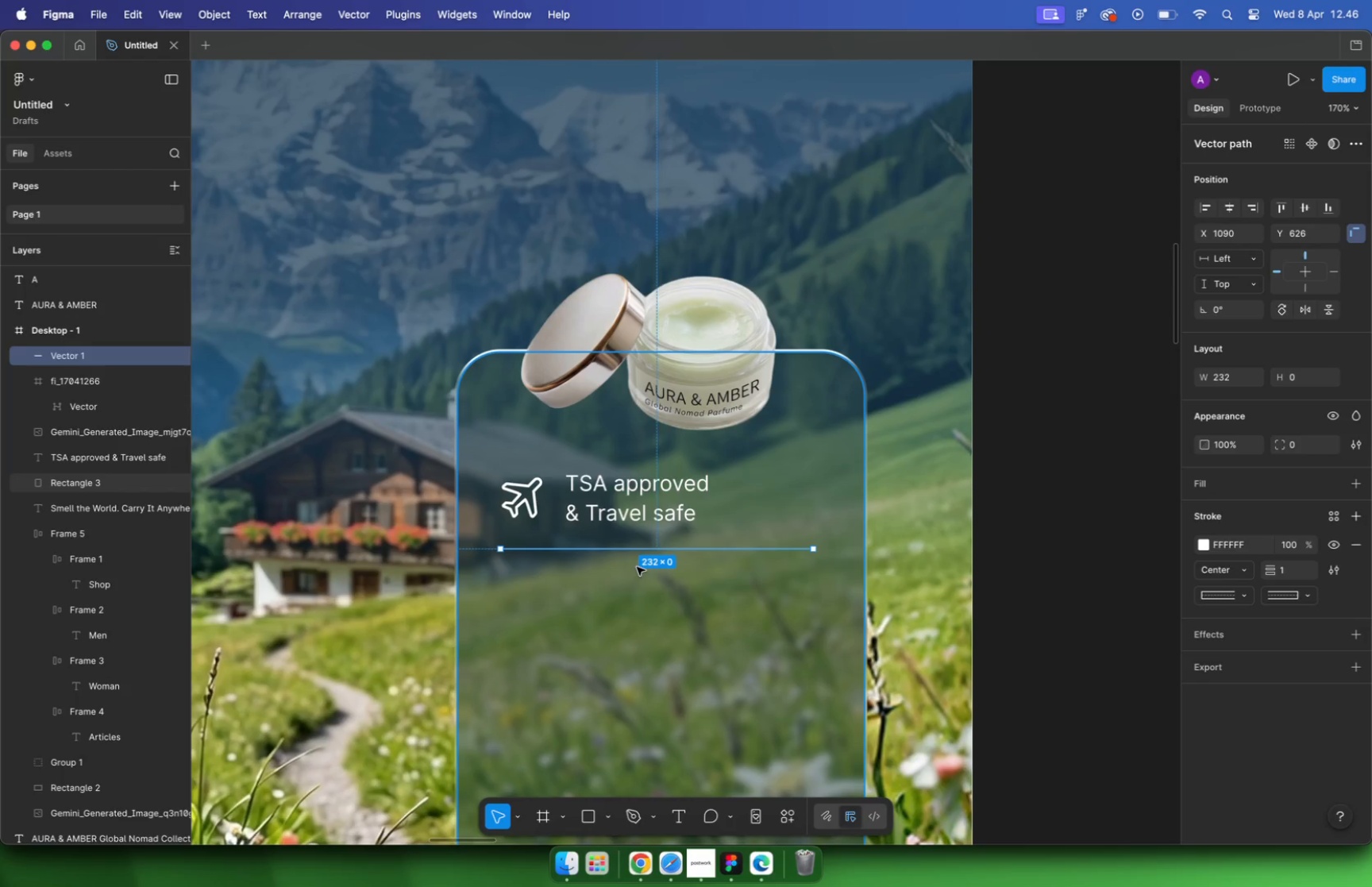 
hold_key(key=OptionLeft, duration=0.69)
 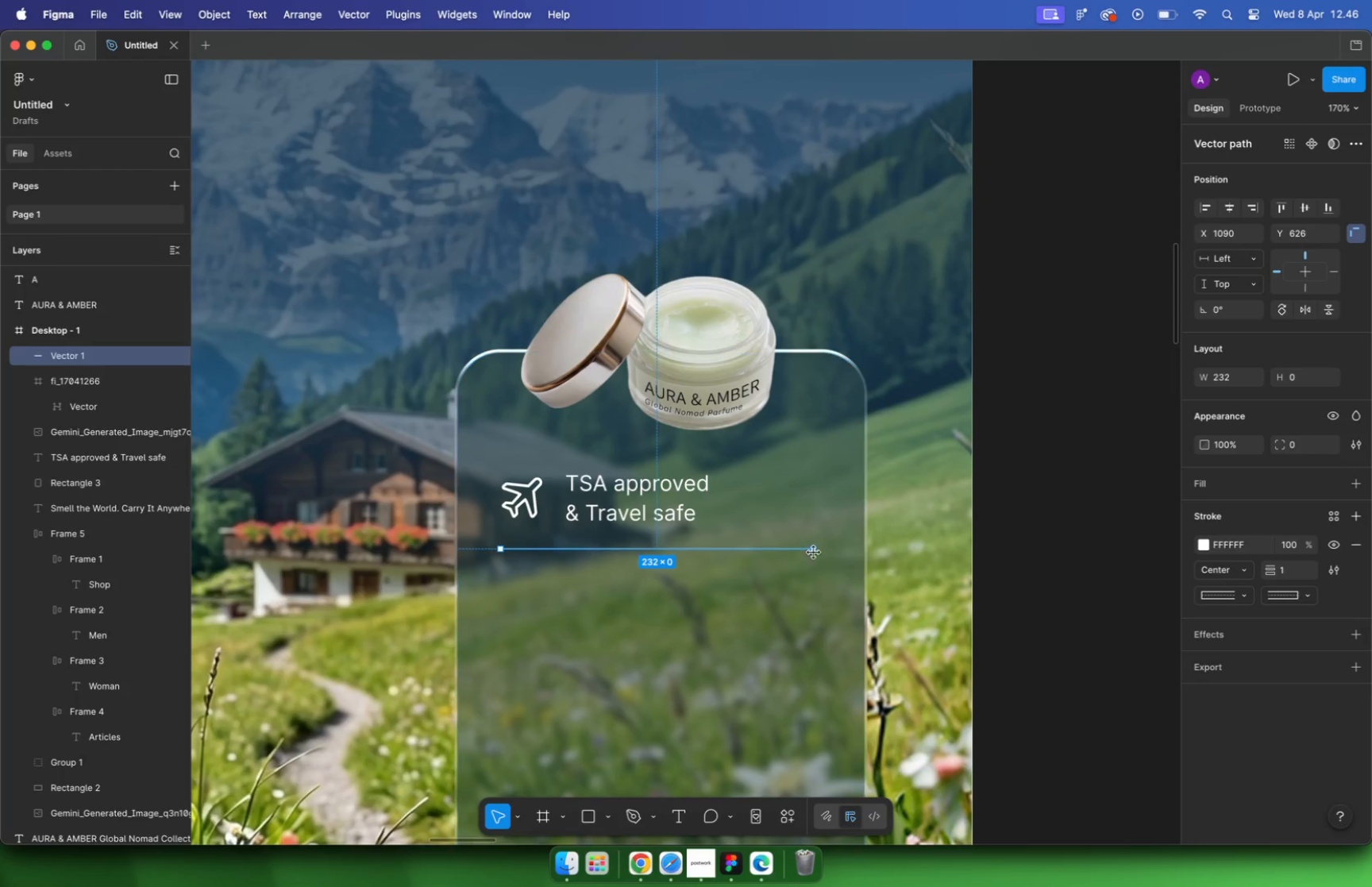 
hold_key(key=CommandLeft, duration=0.46)
scroll: coordinate [834, 546], scroll_direction: up, amount: 16.0
 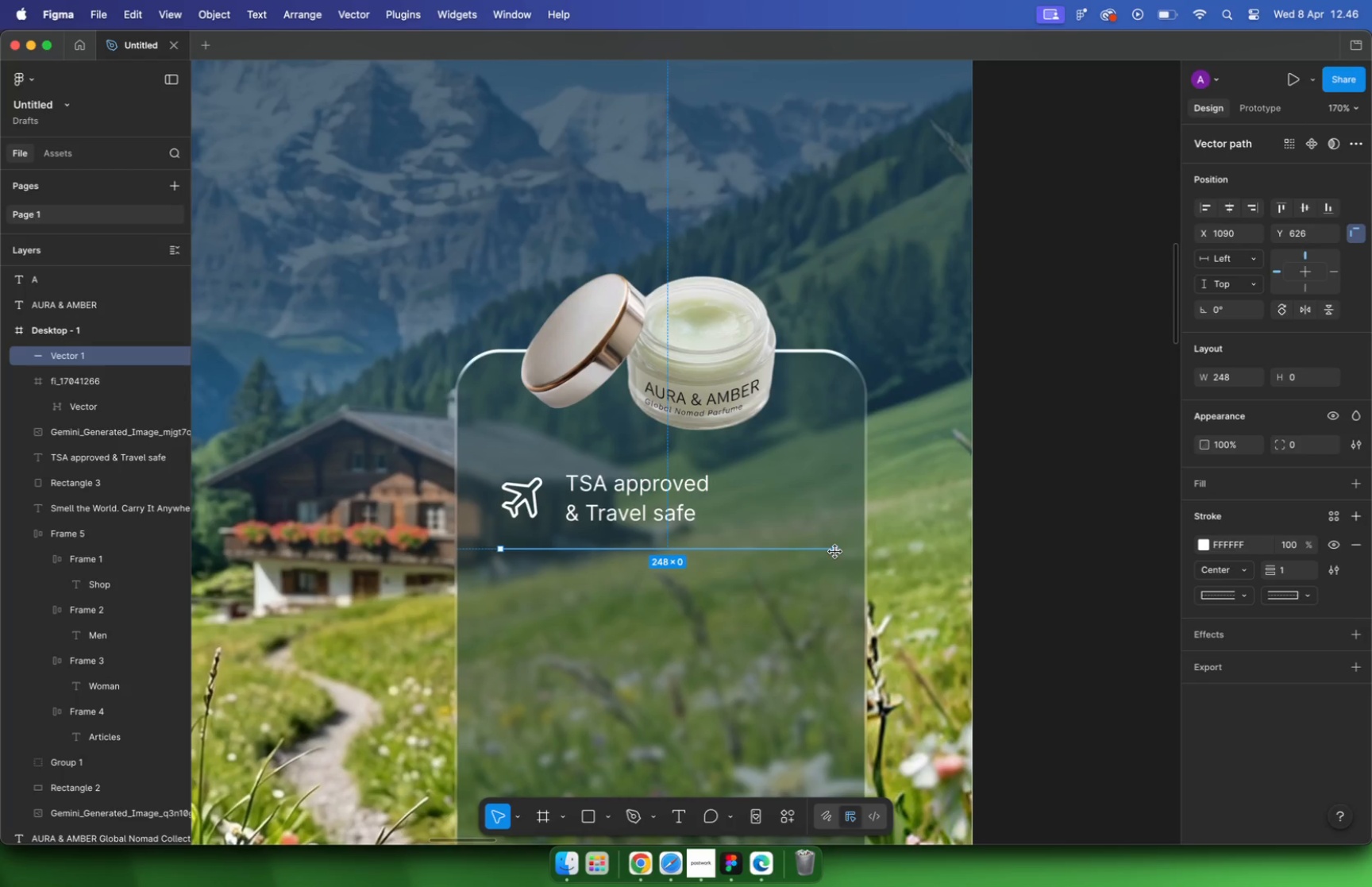 
left_click_drag(start_coordinate=[821, 554], to_coordinate=[806, 553])
 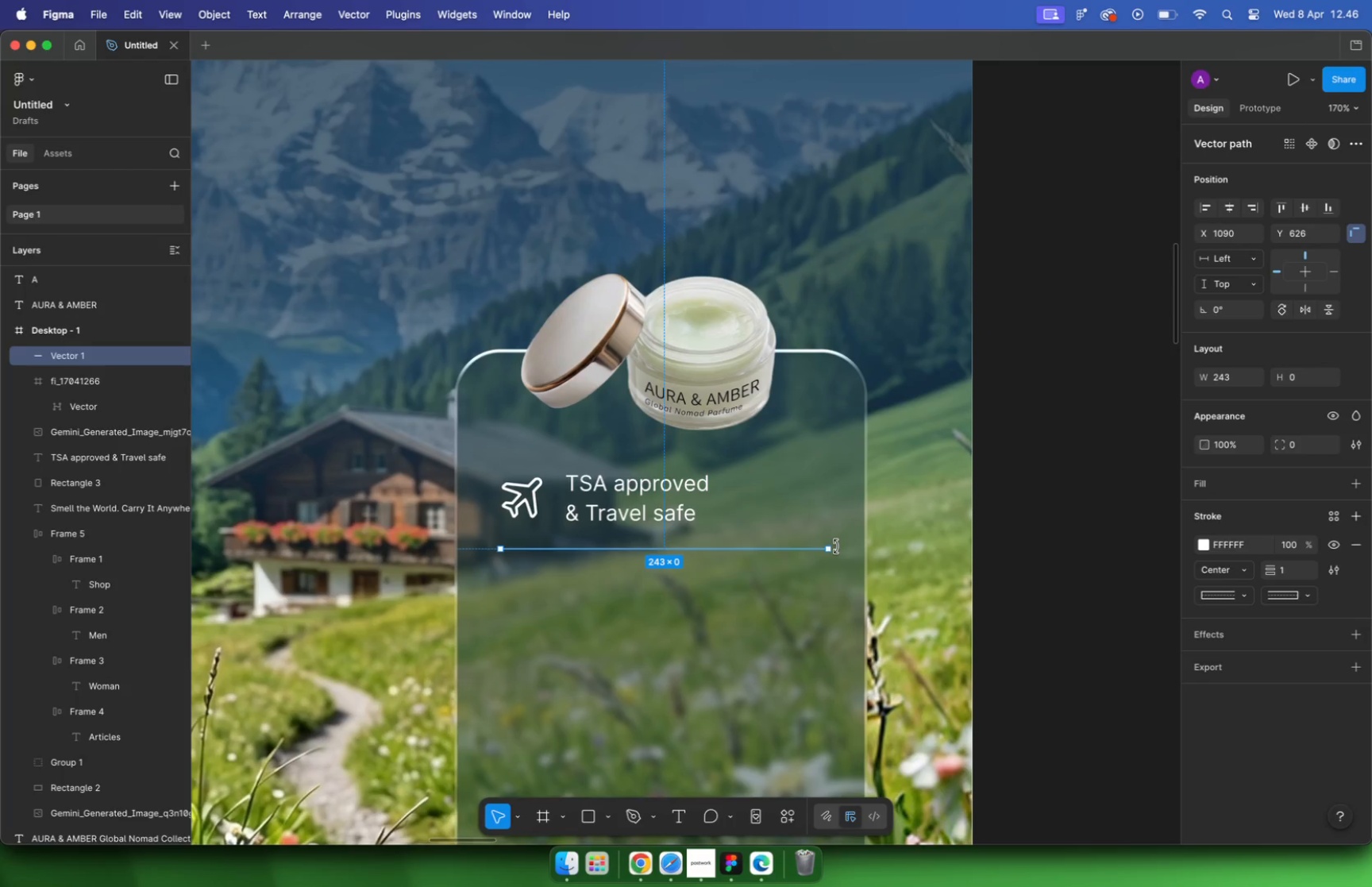 
hold_key(key=ShiftLeft, duration=0.89)
 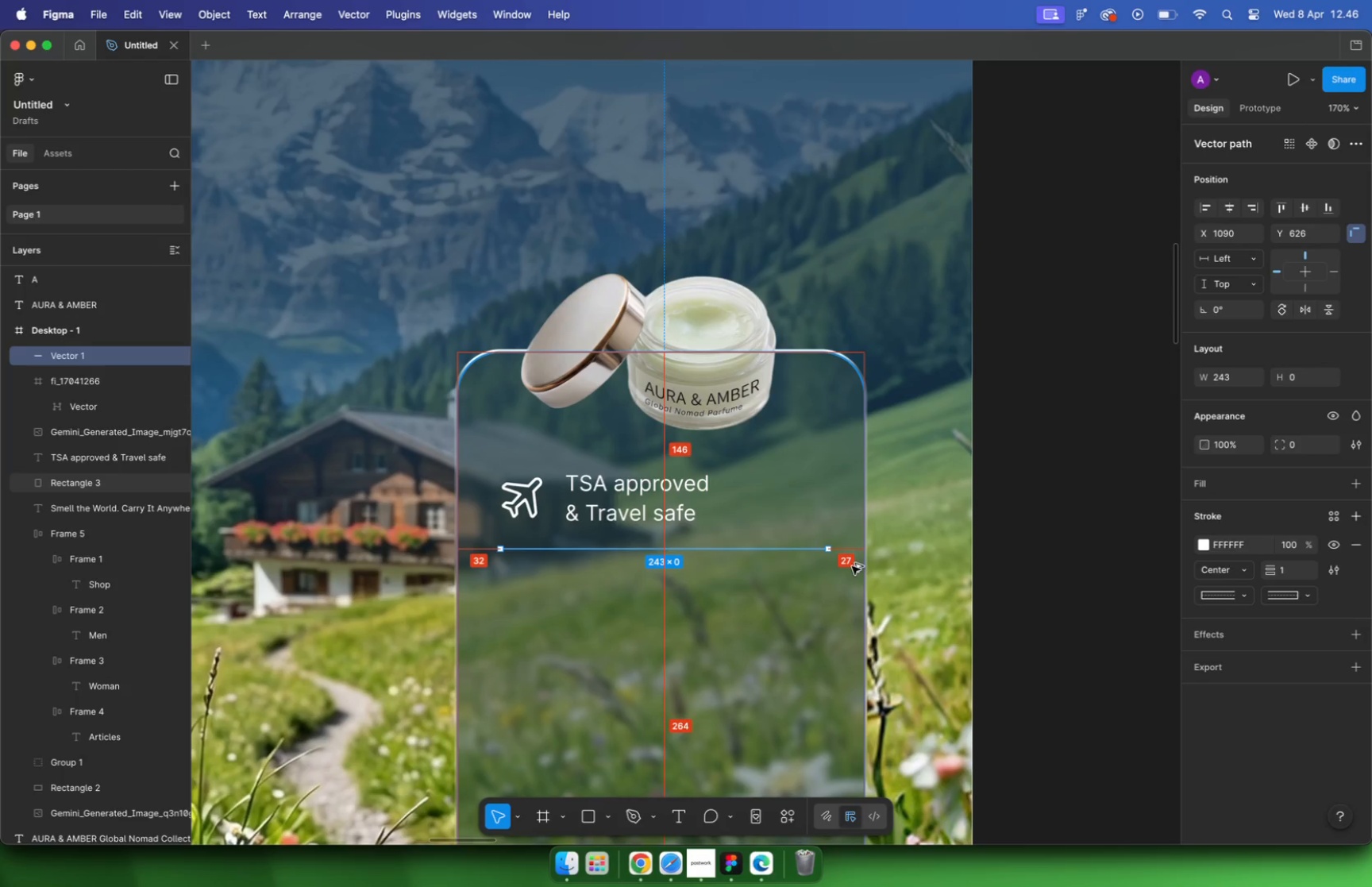 
hold_key(key=OptionLeft, duration=0.66)
 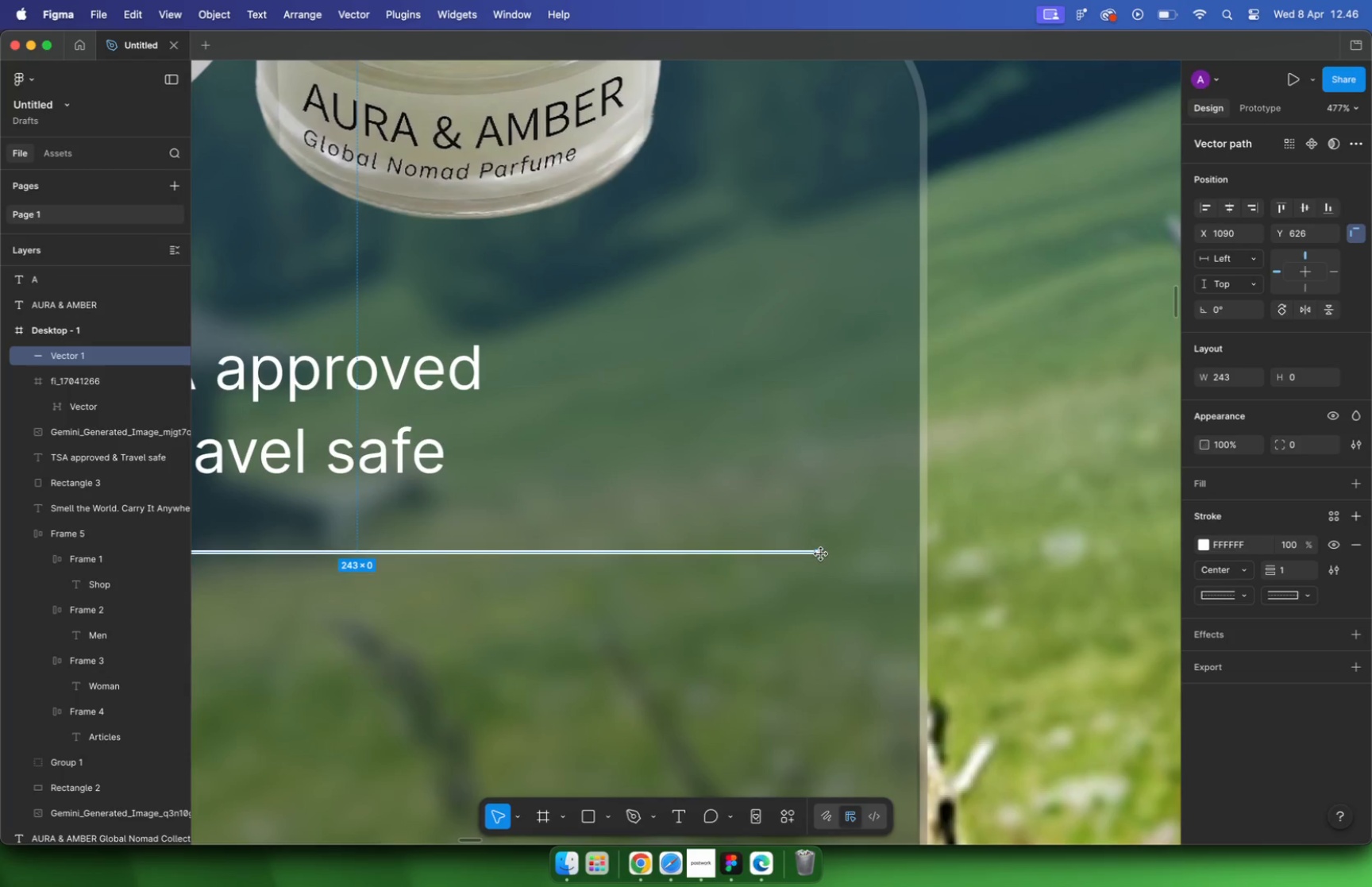 
hold_key(key=CommandLeft, duration=0.56)
scroll: coordinate [809, 553], scroll_direction: up, amount: 16.0
 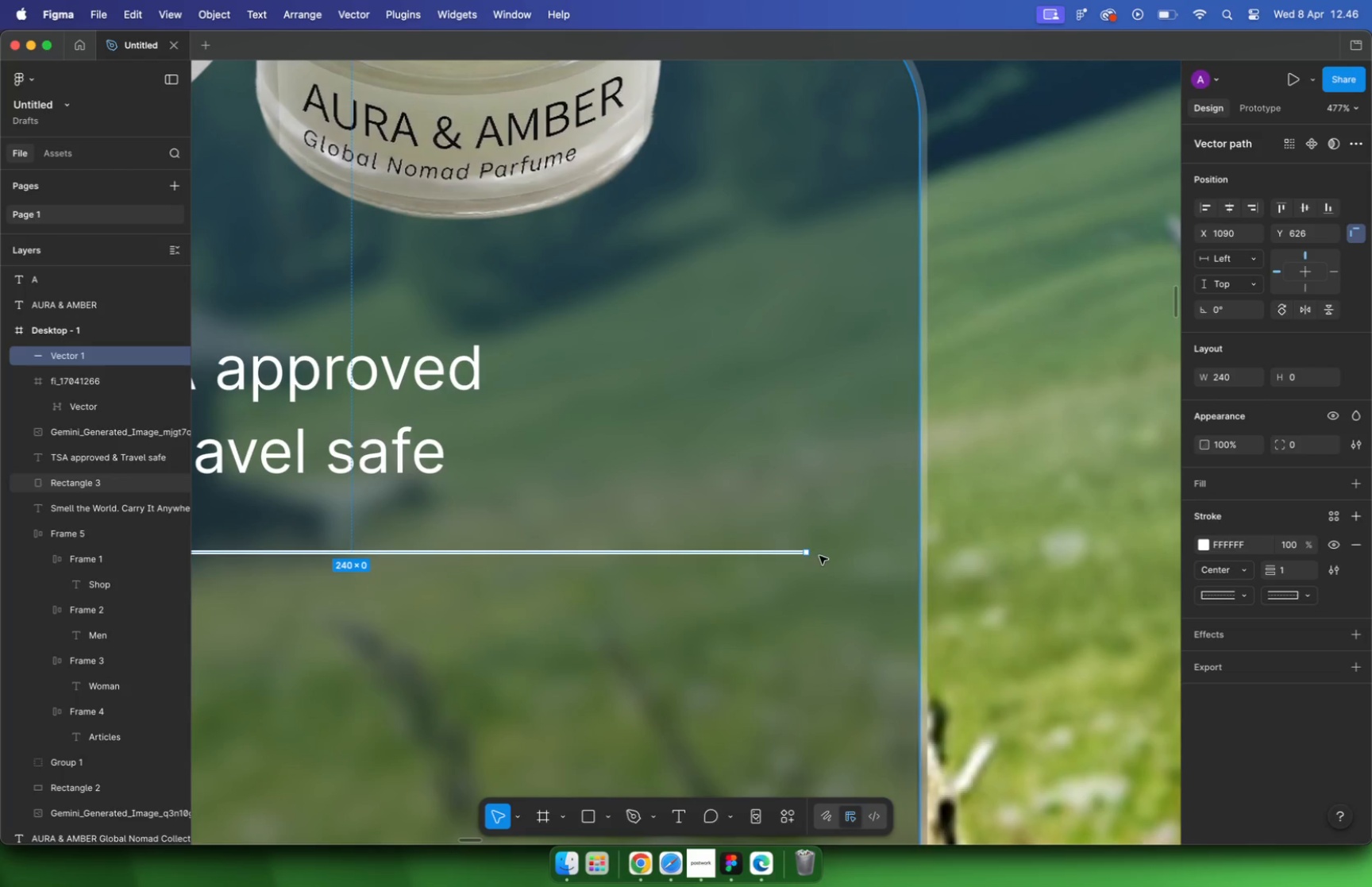 
hold_key(key=CommandLeft, duration=0.39)
scroll: coordinate [791, 553], scroll_direction: up, amount: 2.0
 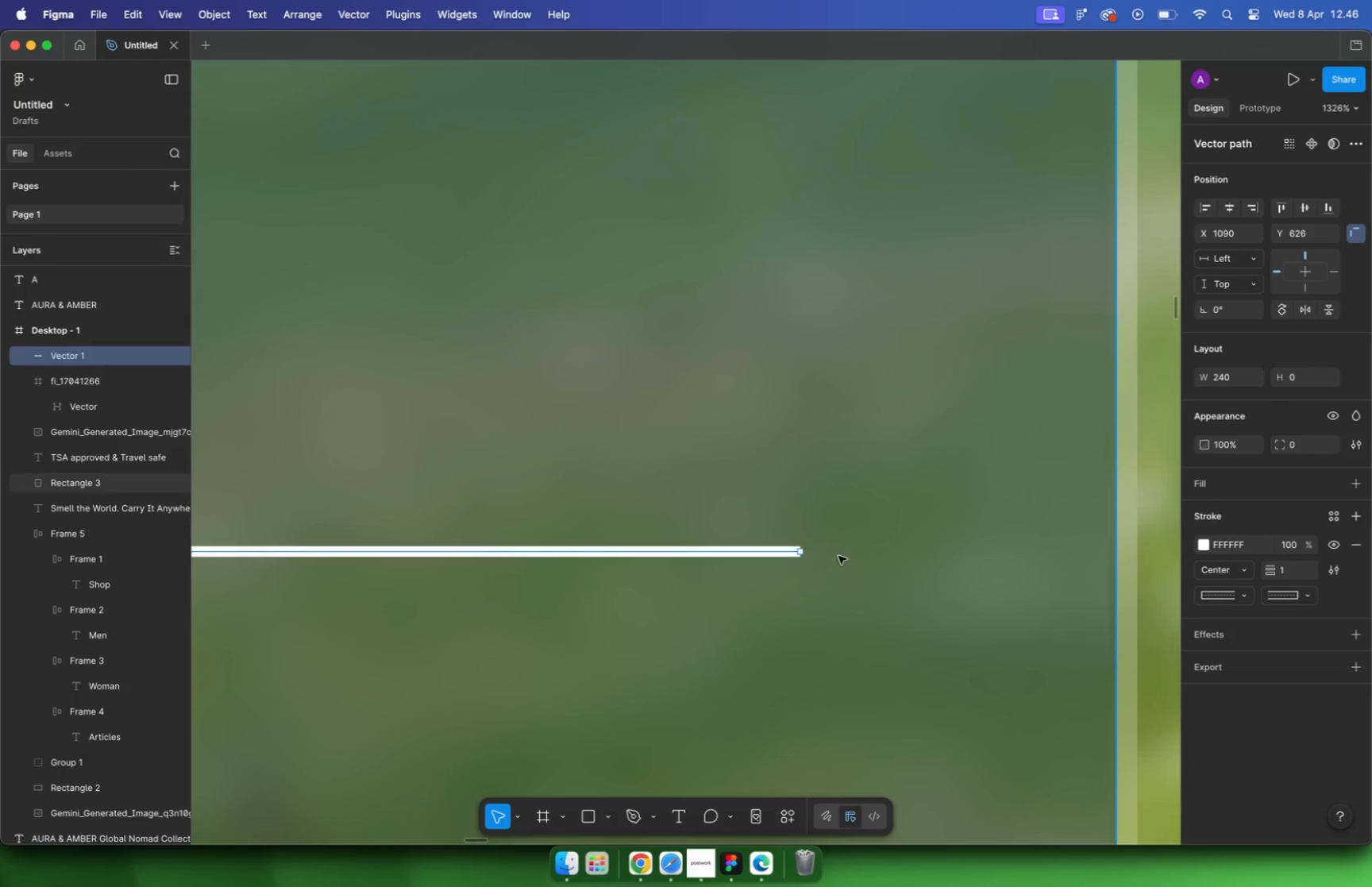 
left_click_drag(start_coordinate=[799, 555], to_coordinate=[781, 554])
 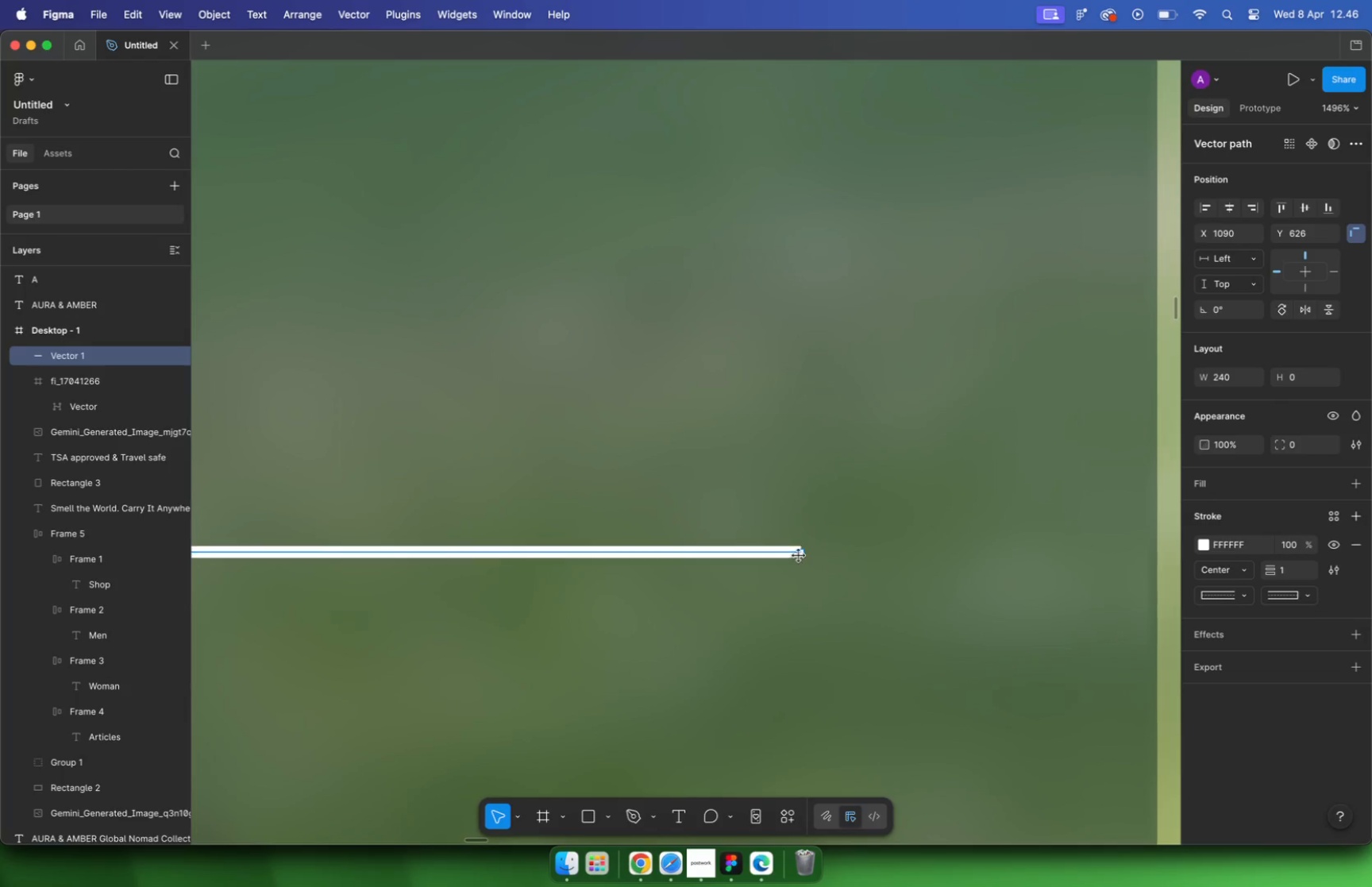 
hold_key(key=ShiftLeft, duration=1.69)
 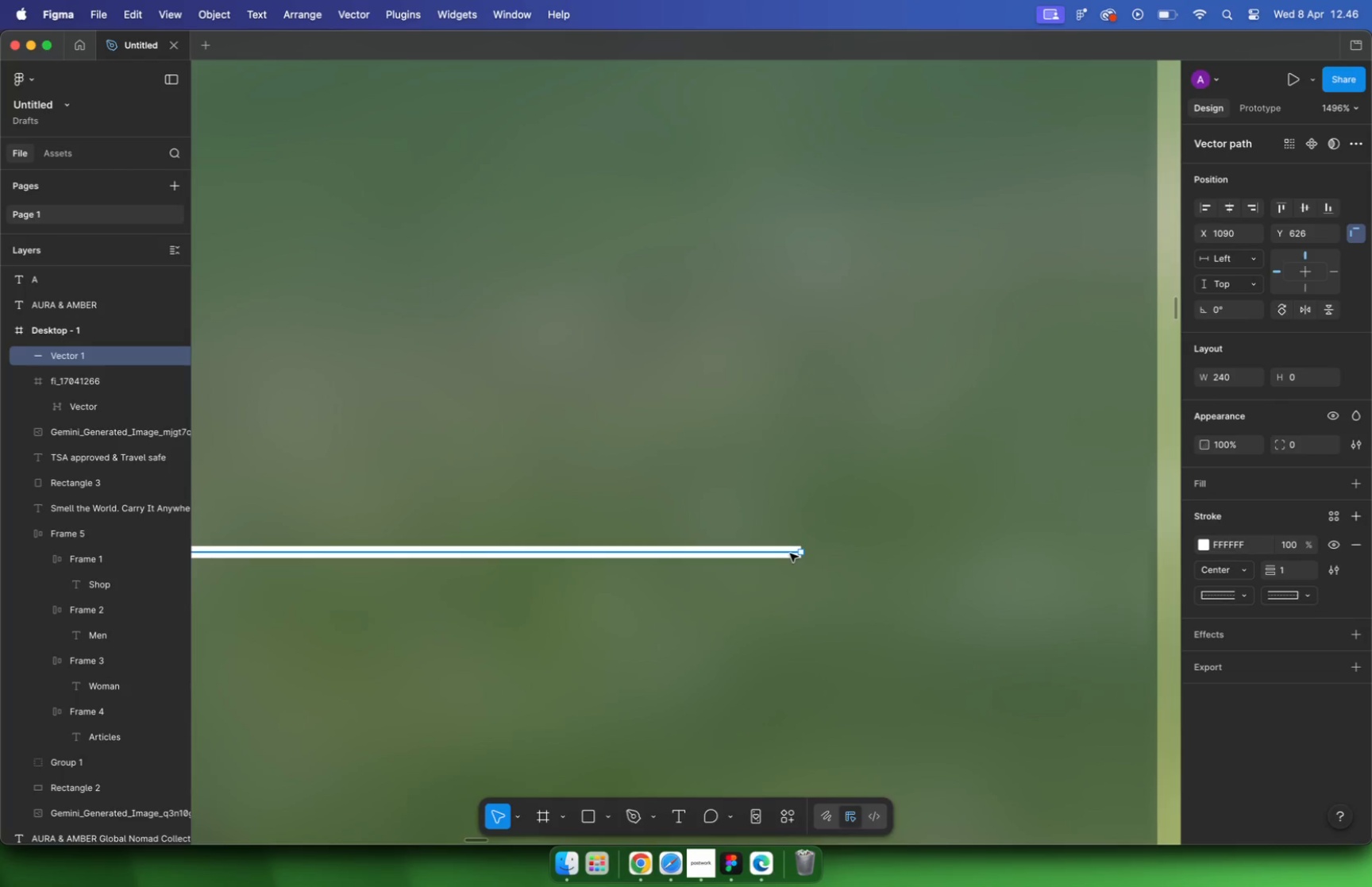 
hold_key(key=OptionLeft, duration=0.56)
 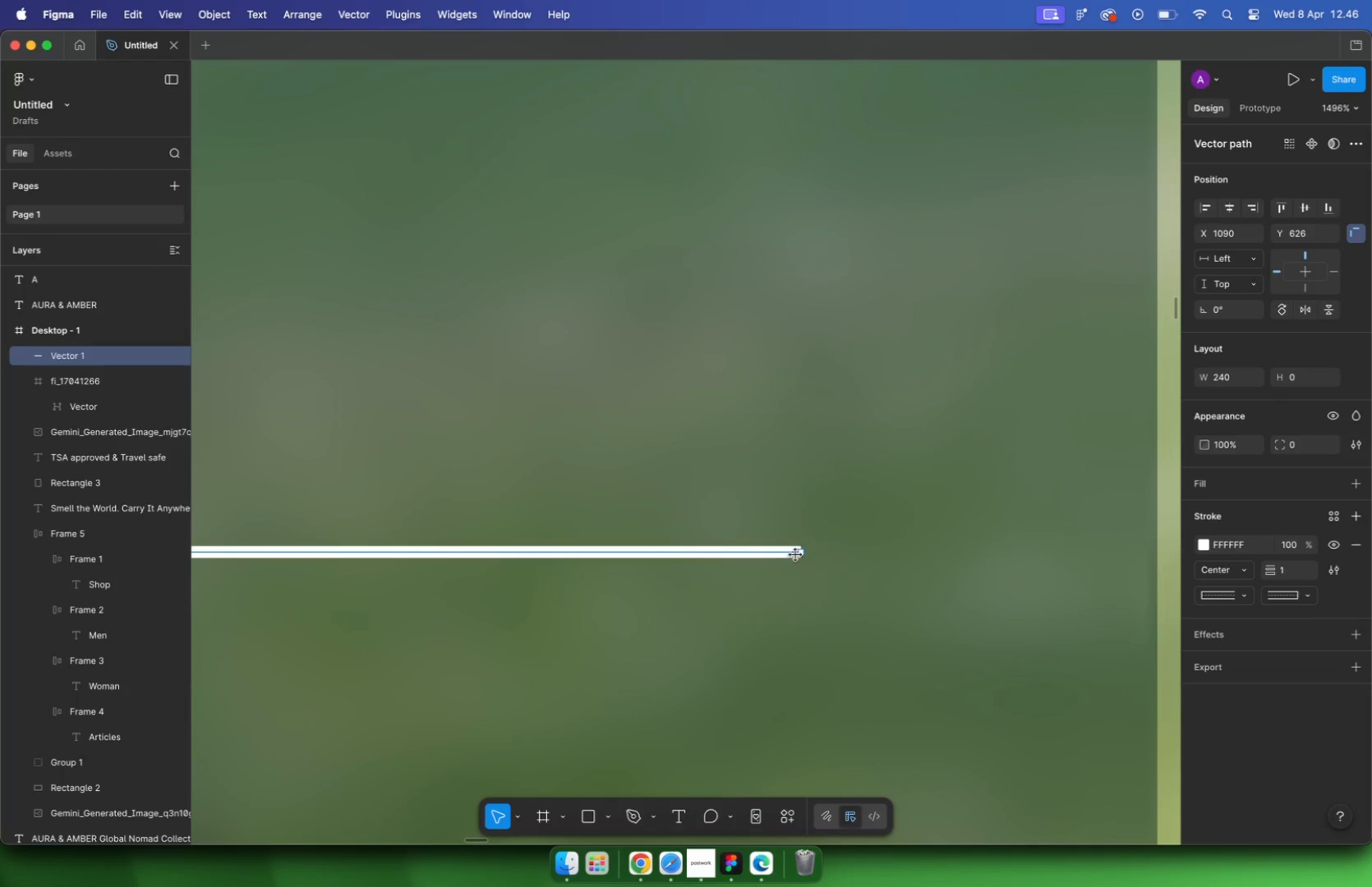 
hold_key(key=CommandLeft, duration=1.14)
scroll: coordinate [832, 590], scroll_direction: down, amount: 26.0
 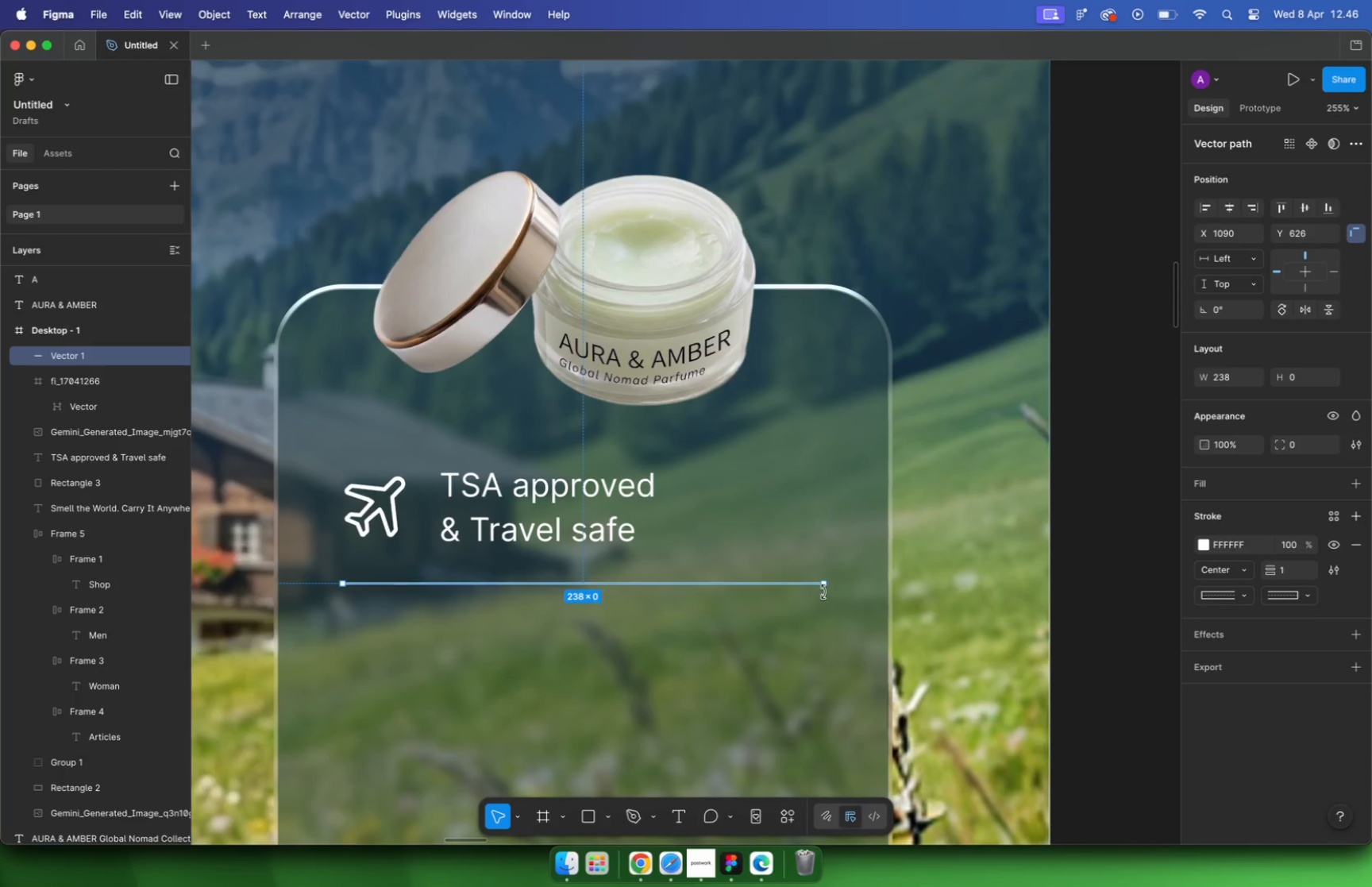 
left_click([970, 540])
 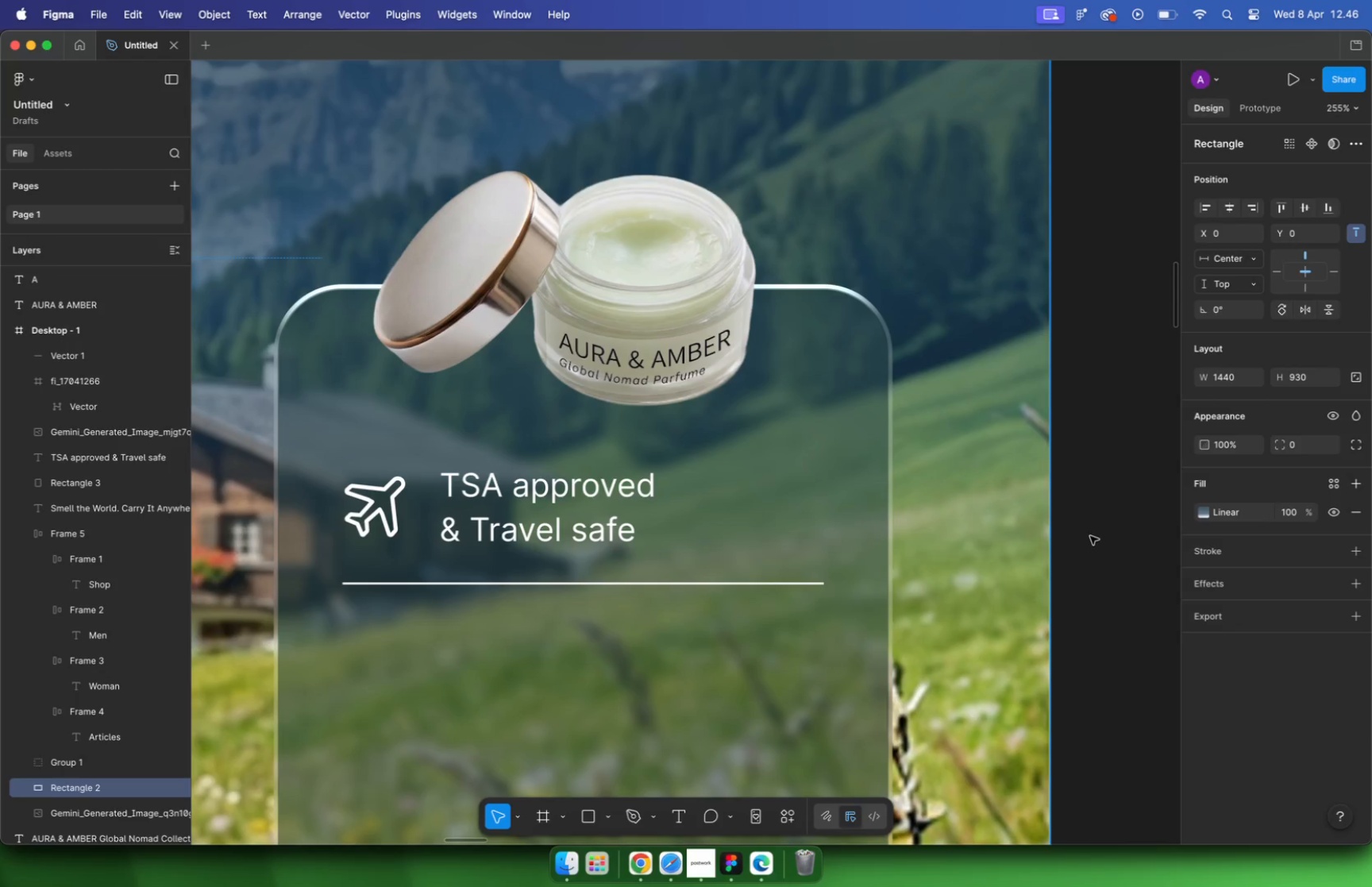 
left_click([1090, 535])
 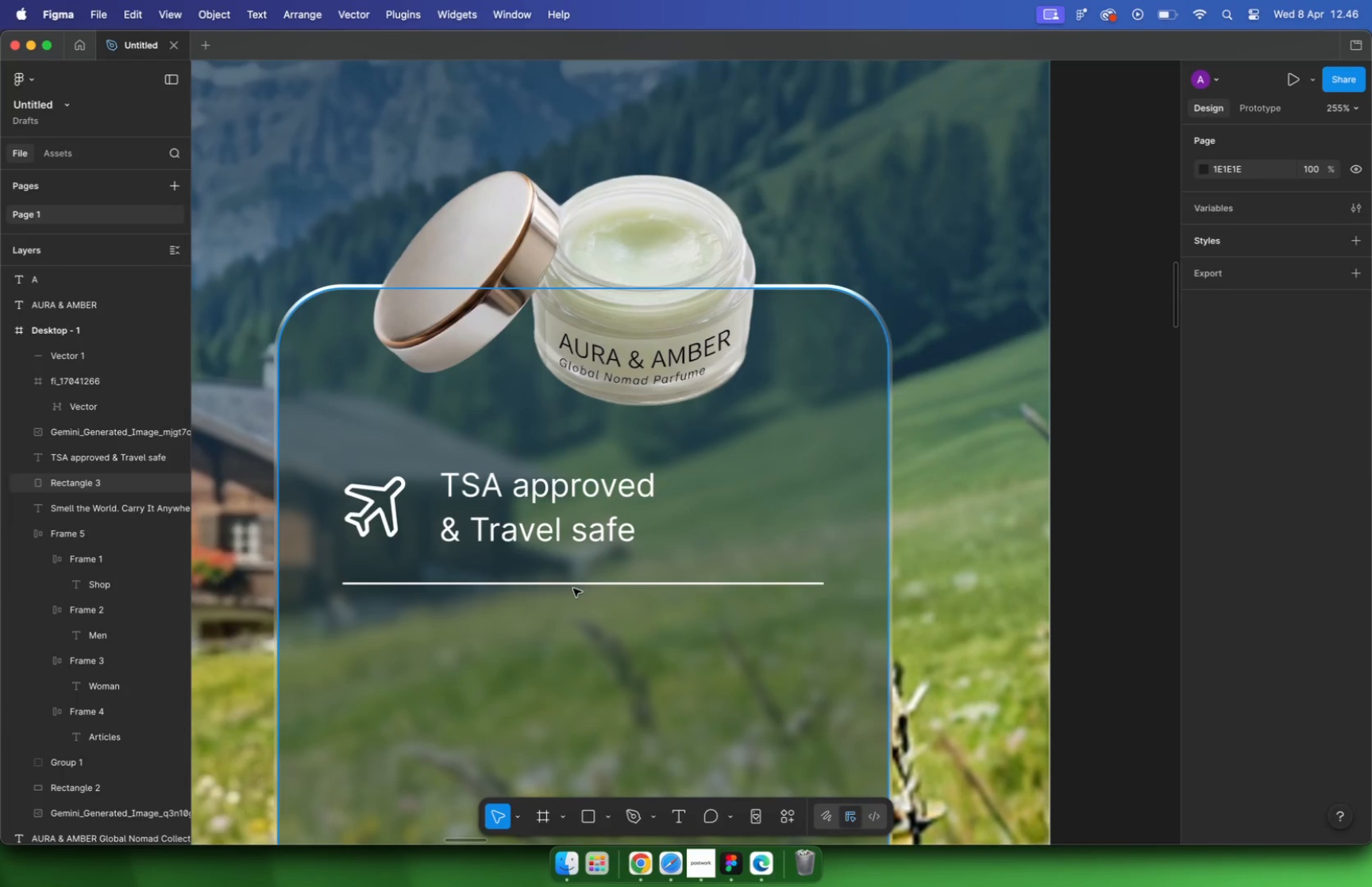 
left_click([574, 585])
 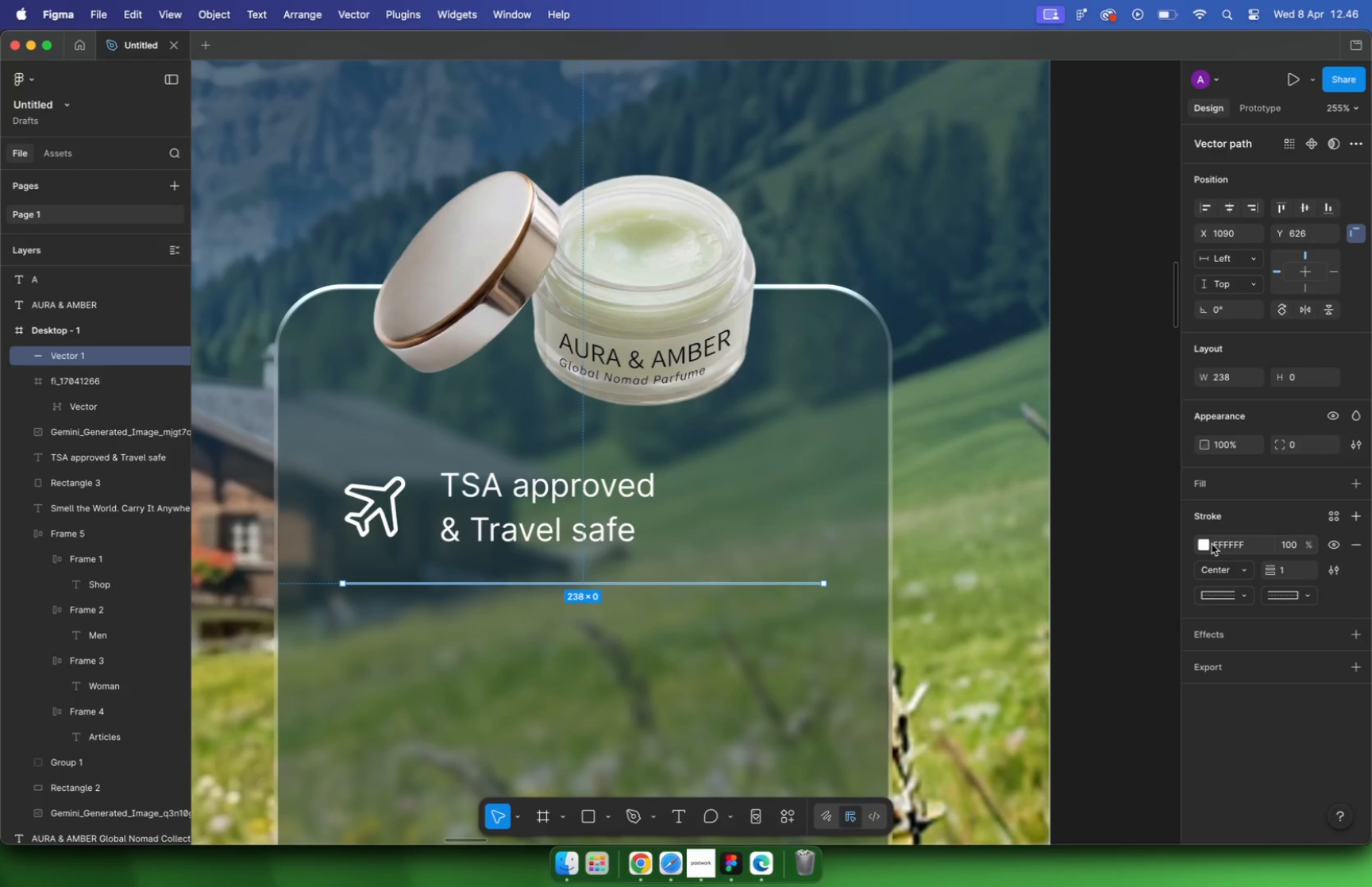 
left_click([1207, 479])
 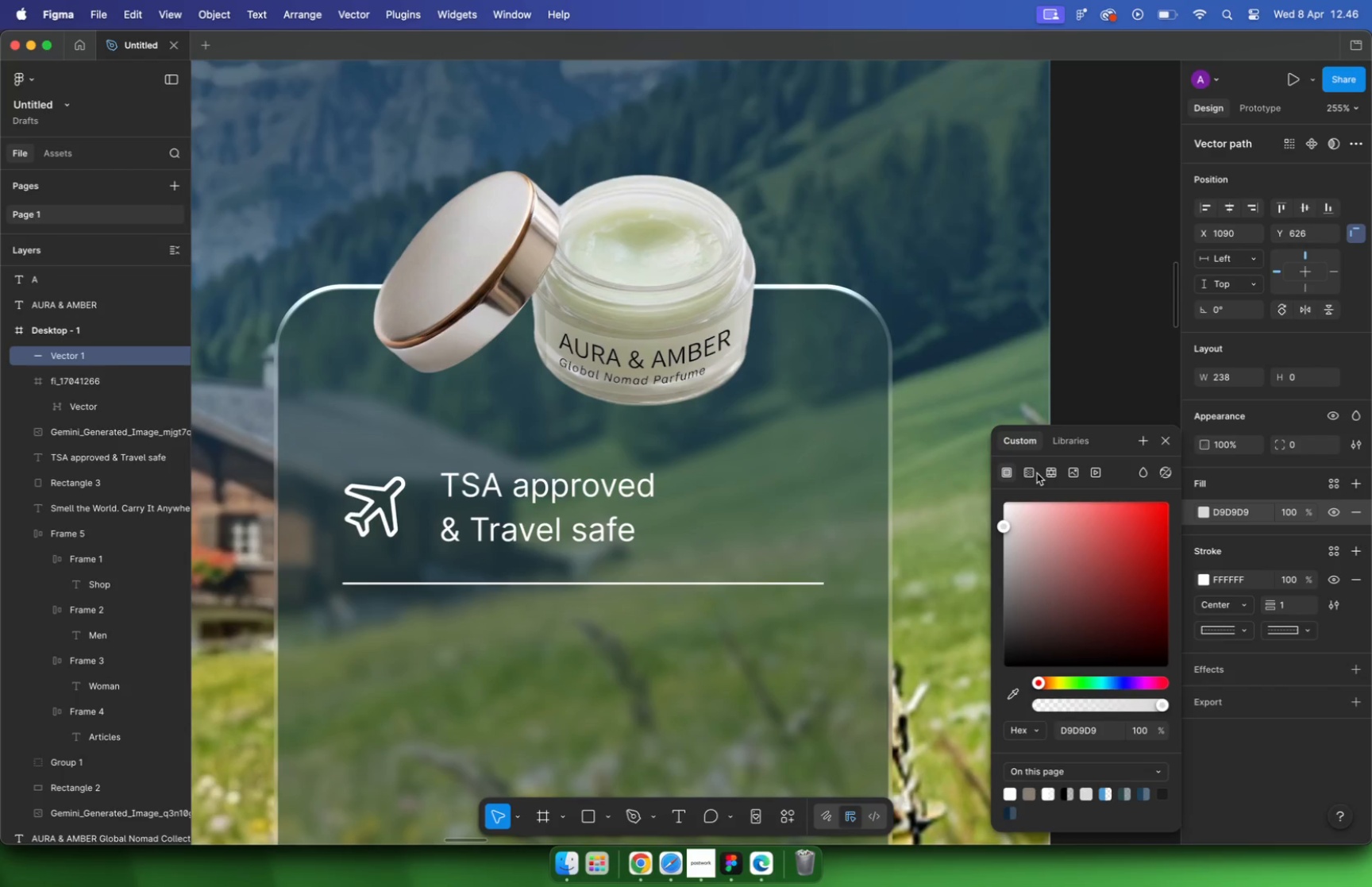 
left_click([1029, 472])
 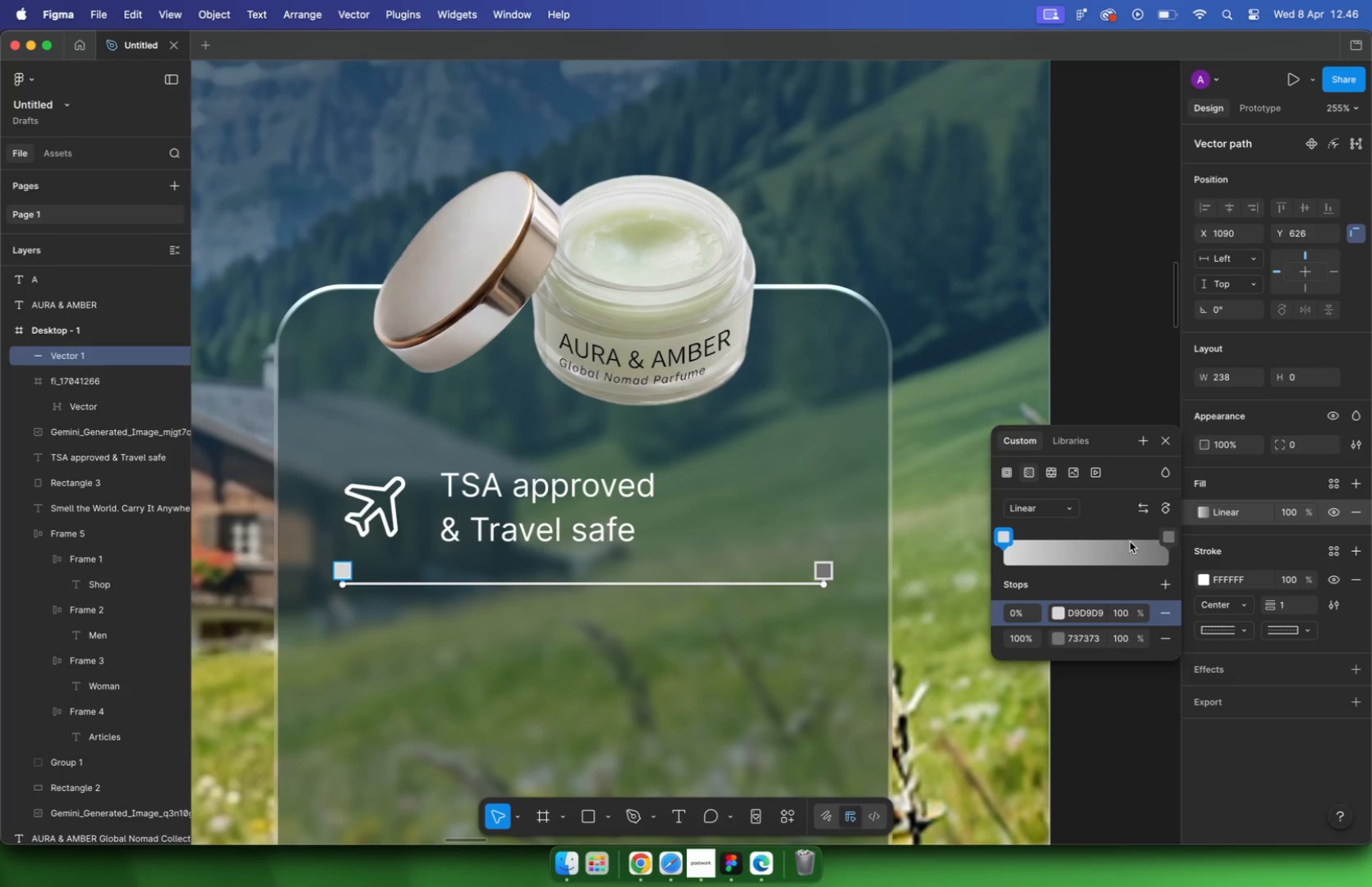 
wait(6.96)
 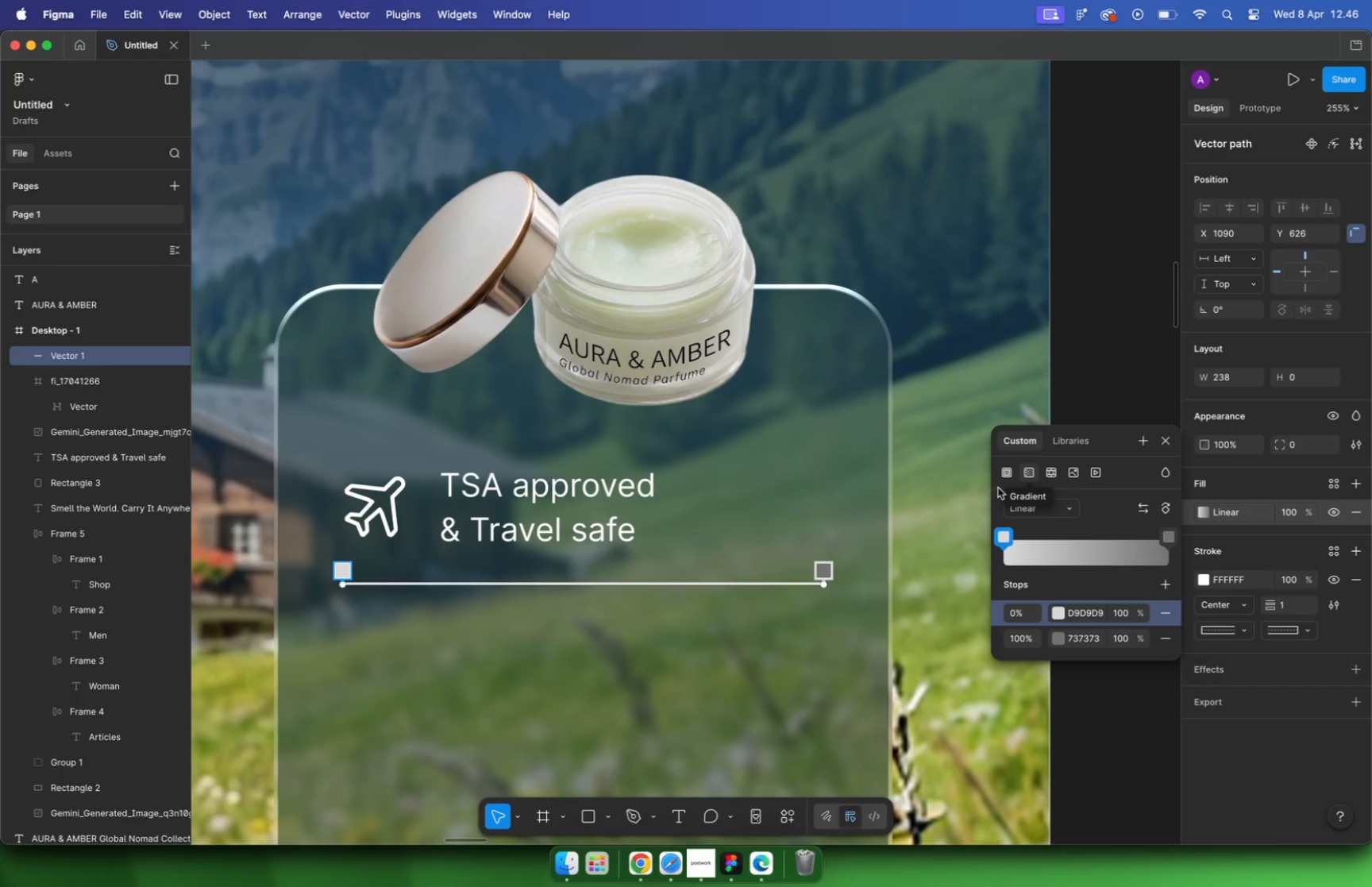 
left_click([830, 569])
 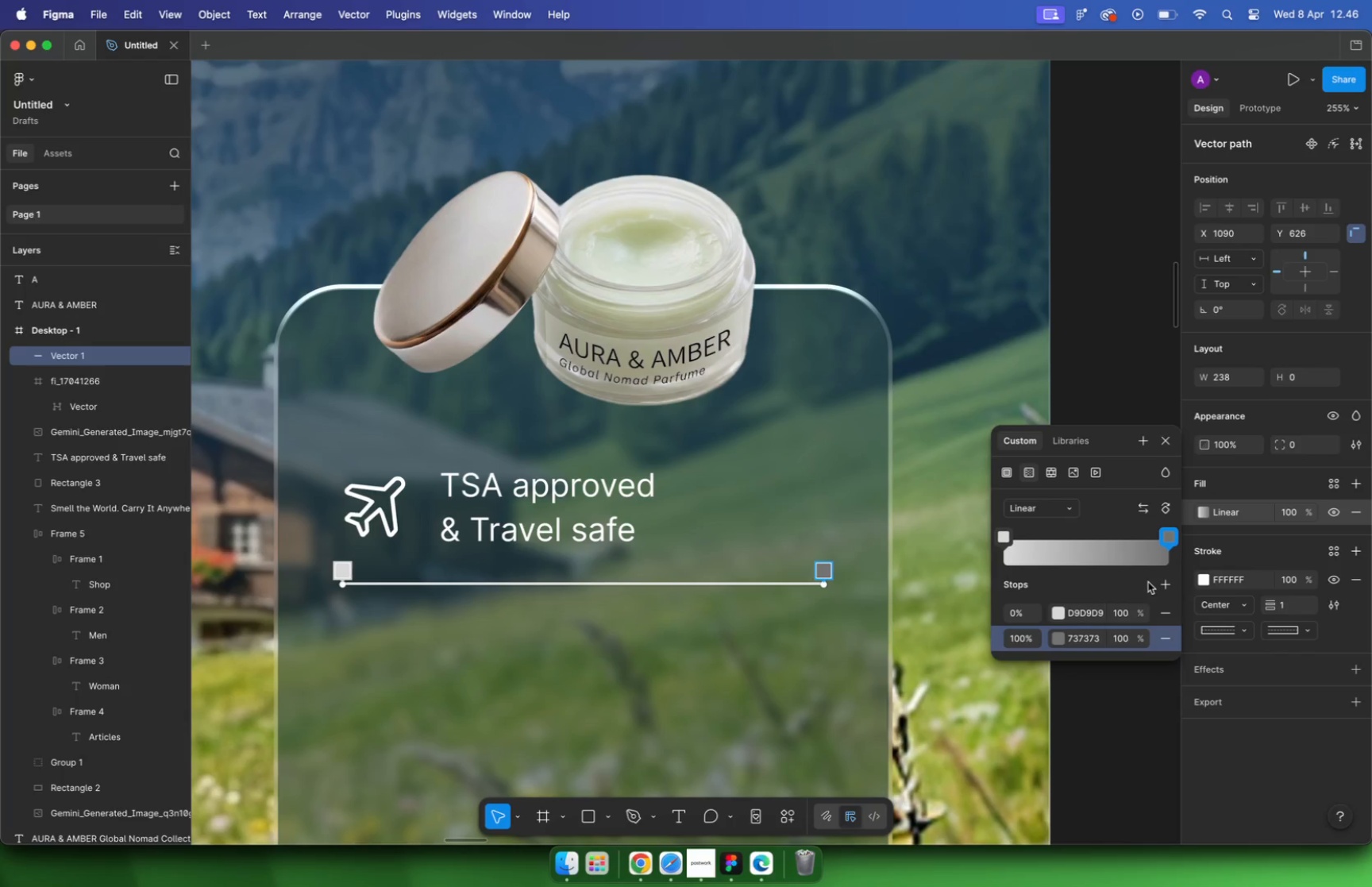 
left_click([1058, 637])
 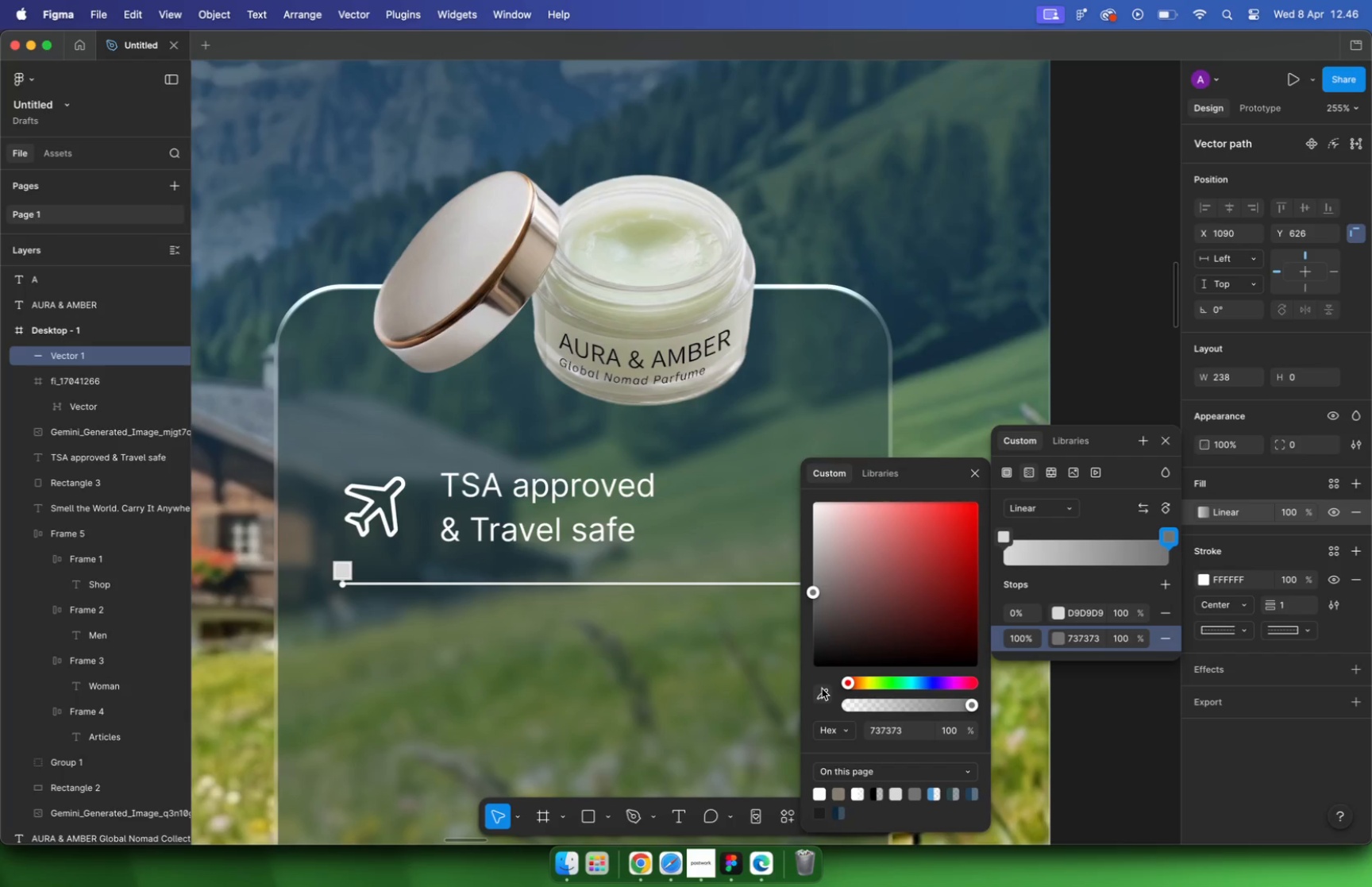 
double_click([716, 531])
 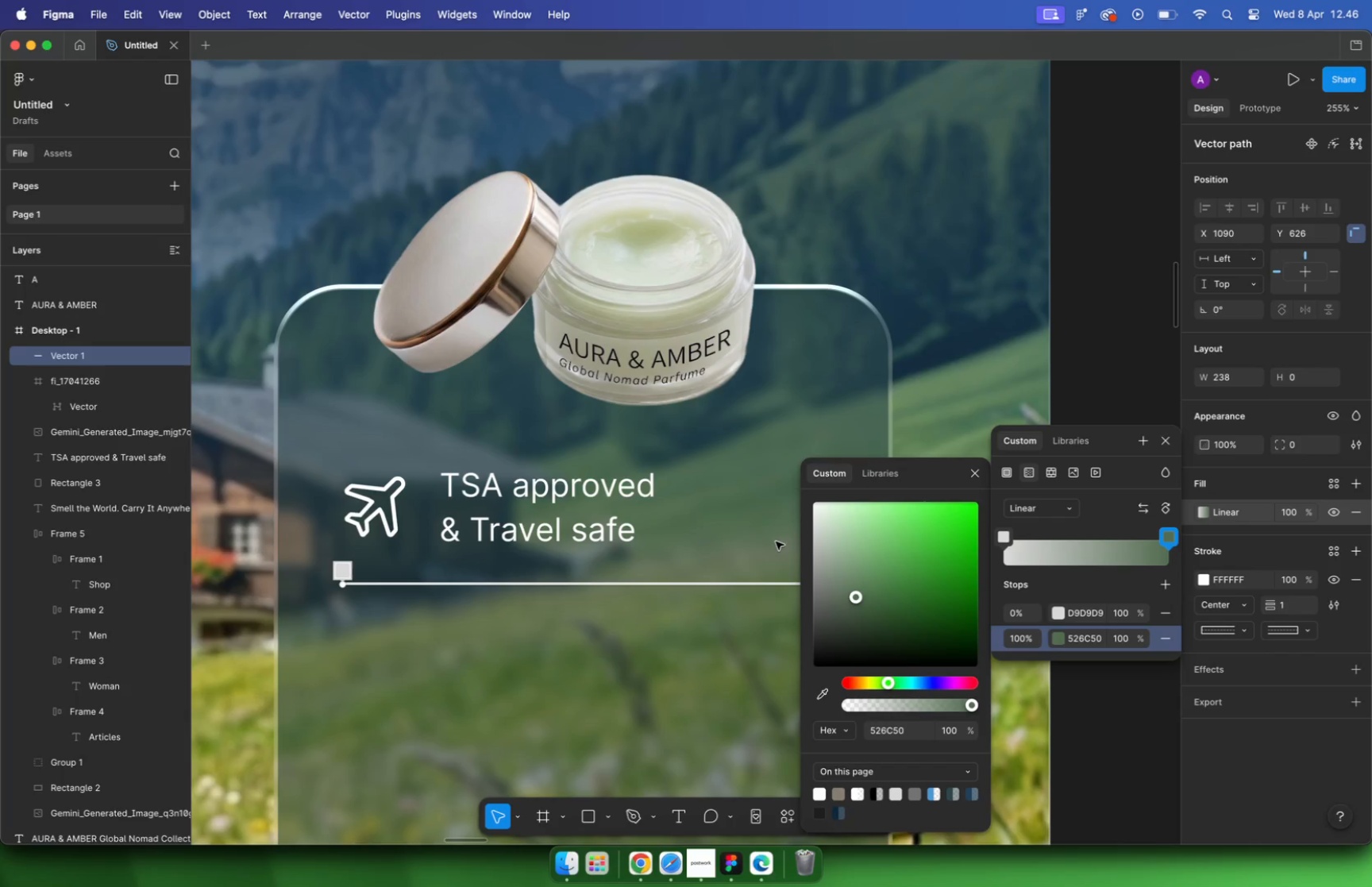 
scroll: coordinate [683, 511], scroll_direction: down, amount: 8.0
 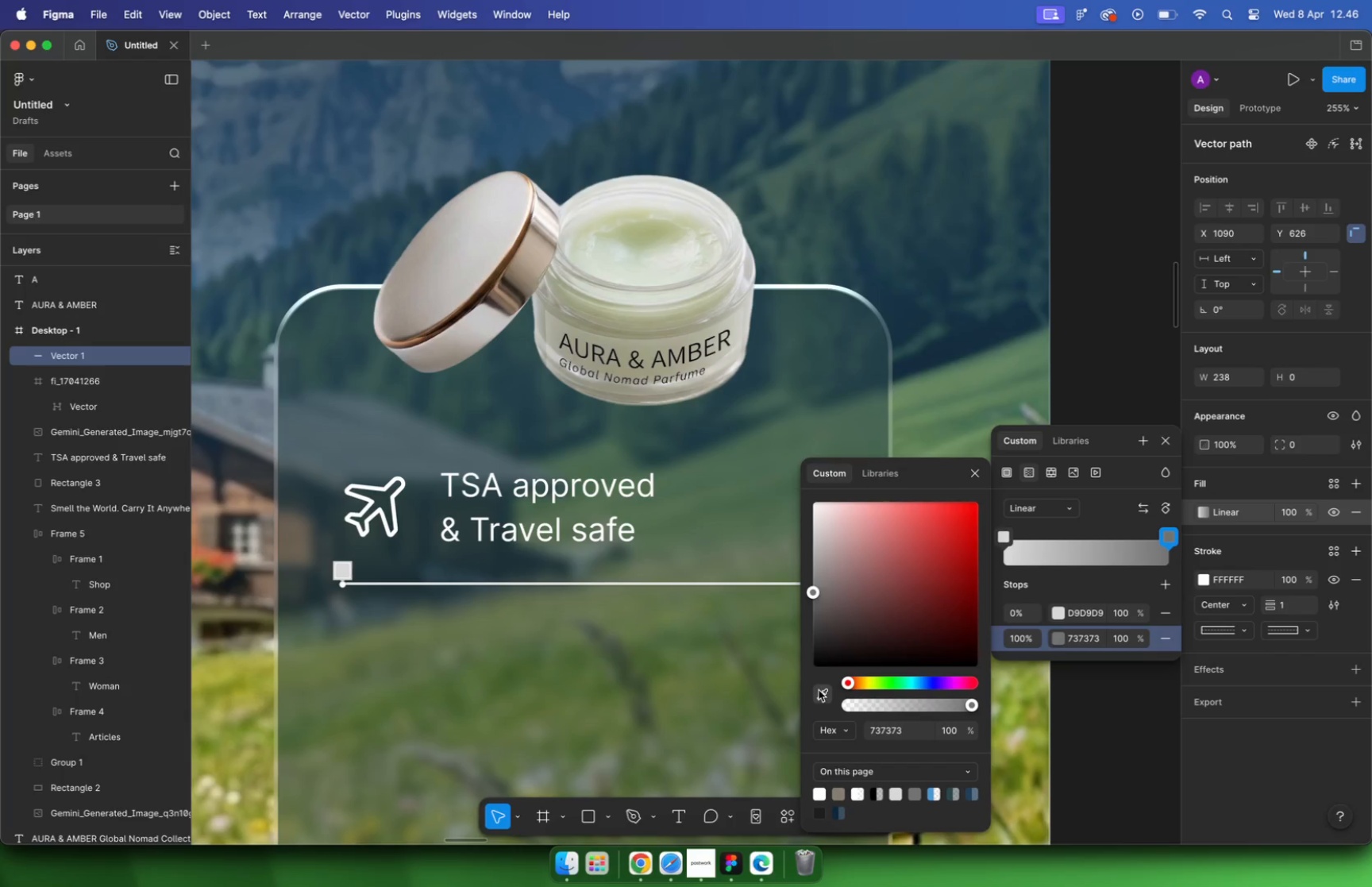 
left_click_drag(start_coordinate=[969, 705], to_coordinate=[936, 703])
 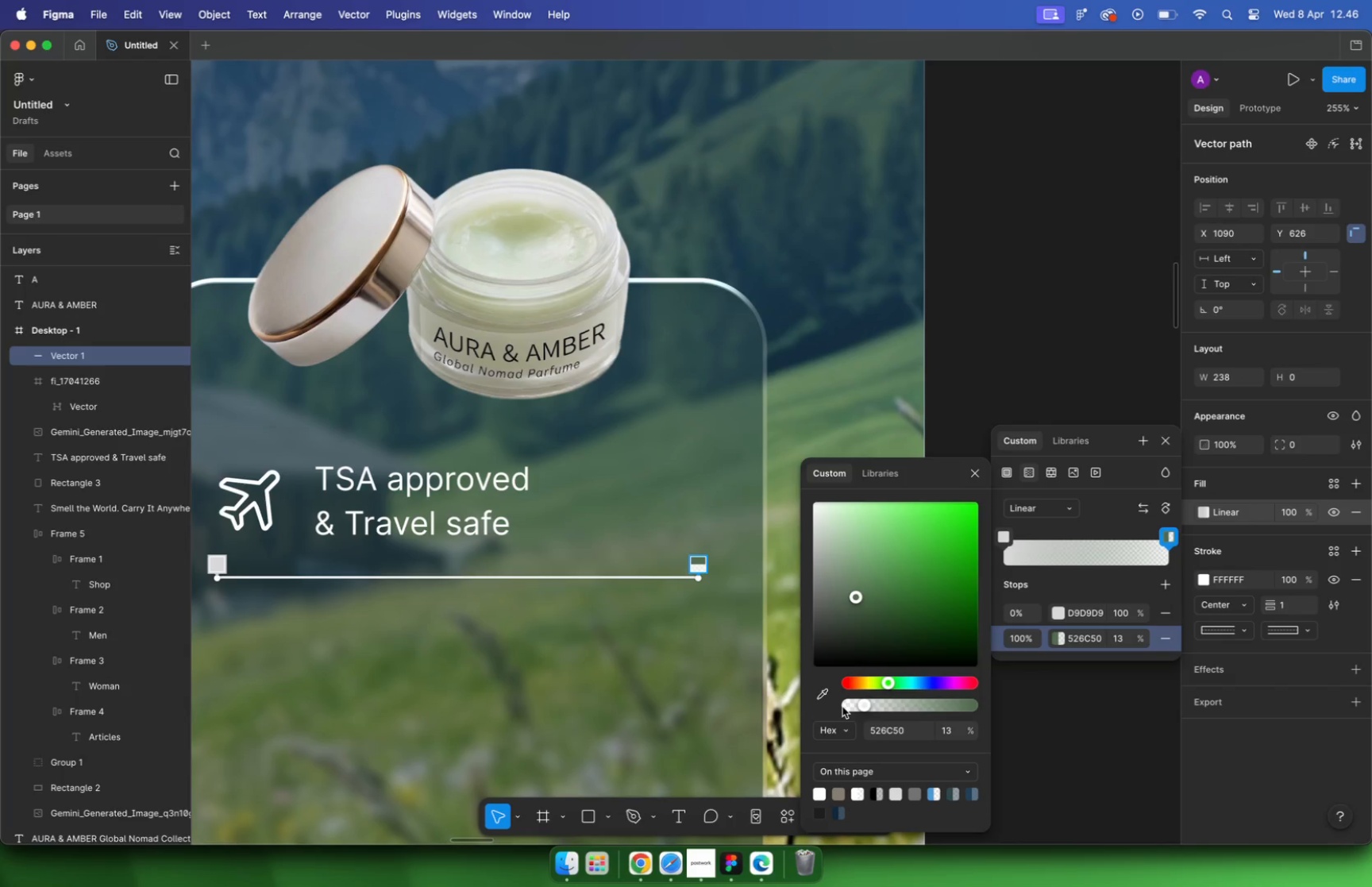 
hold_key(key=CommandLeft, duration=0.53)
scroll: coordinate [825, 561], scroll_direction: down, amount: 2.0
 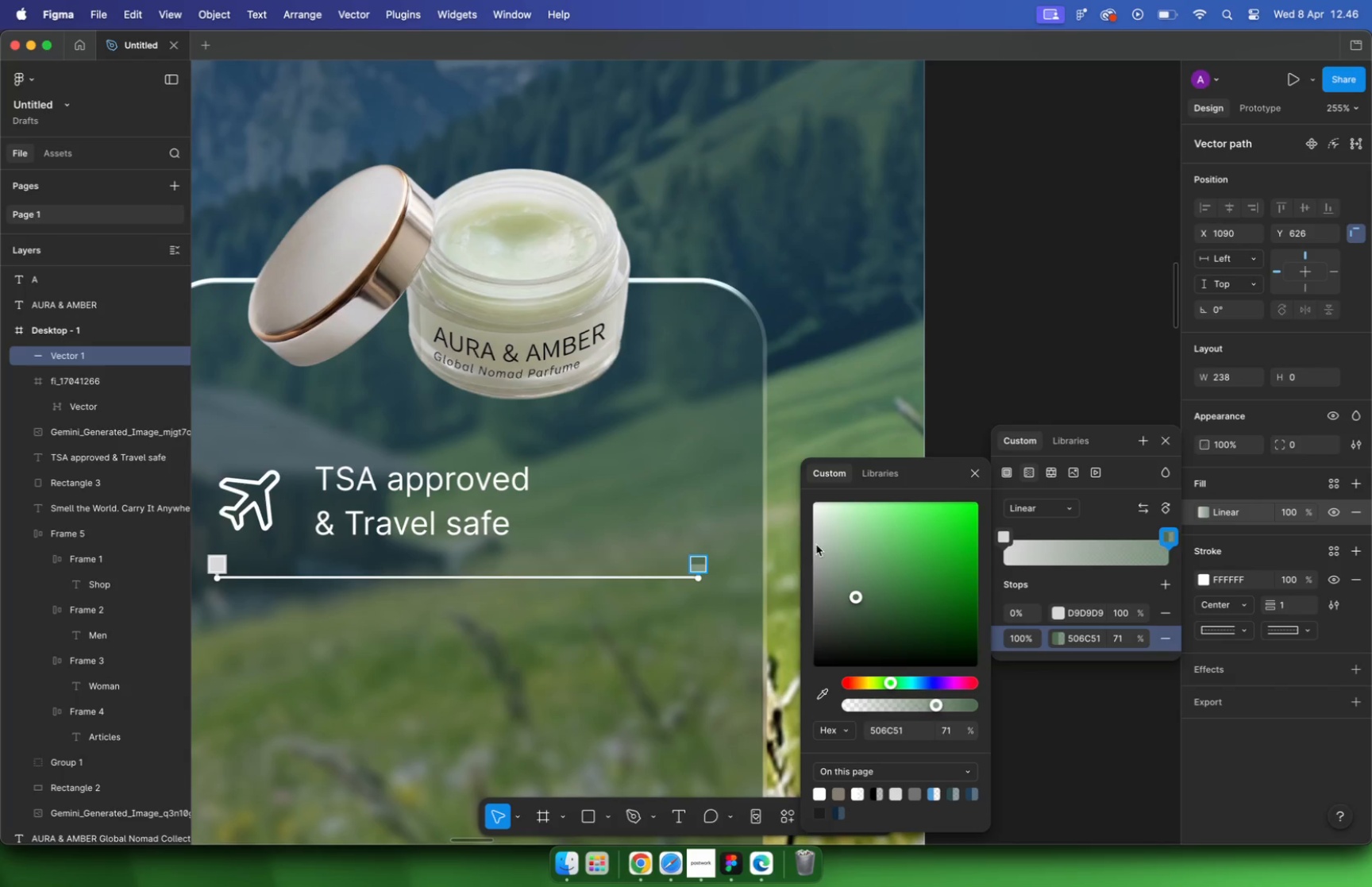 
left_click([924, 383])
 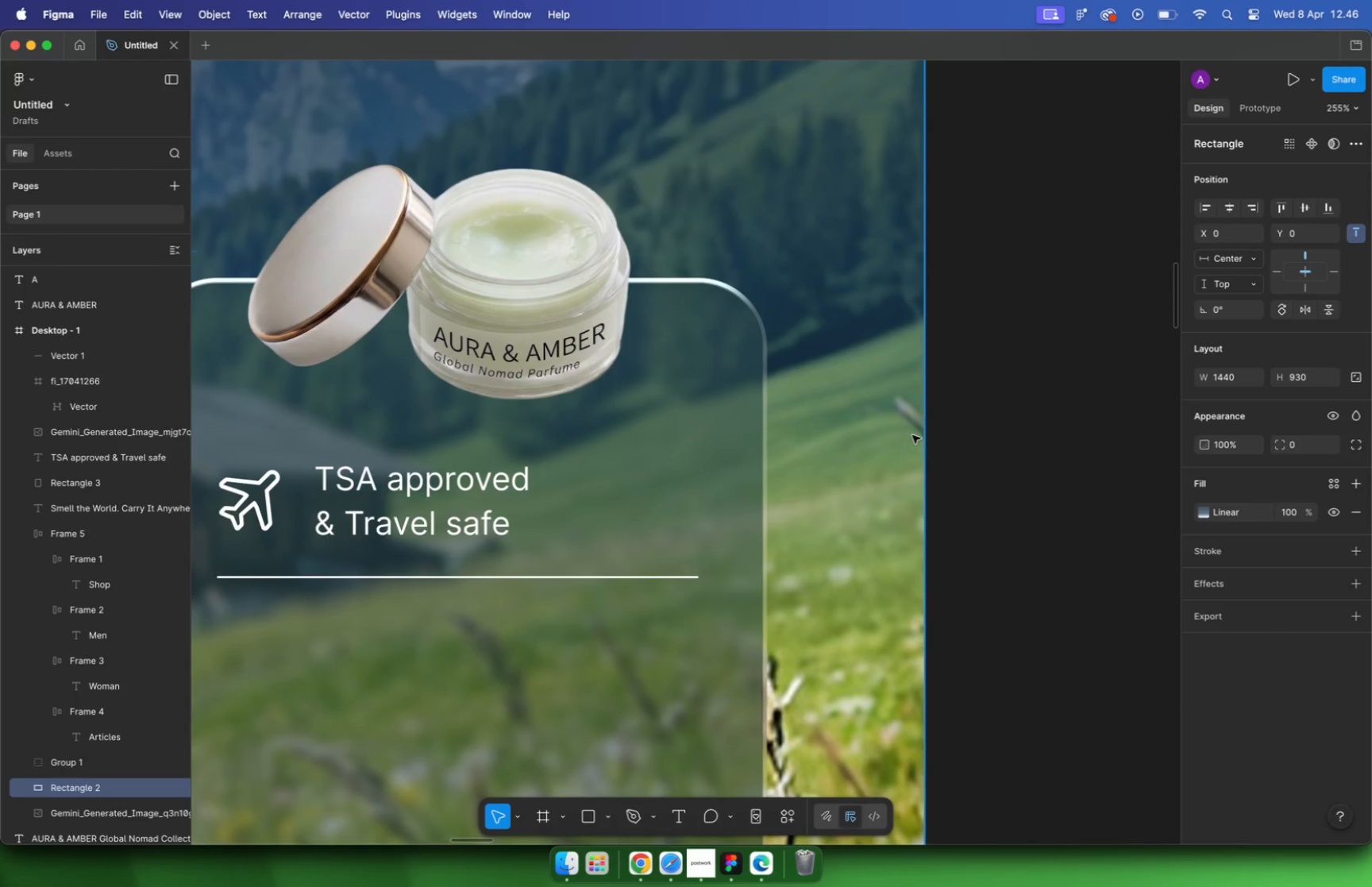 
hold_key(key=CommandLeft, duration=0.44)
left_click([996, 431])
 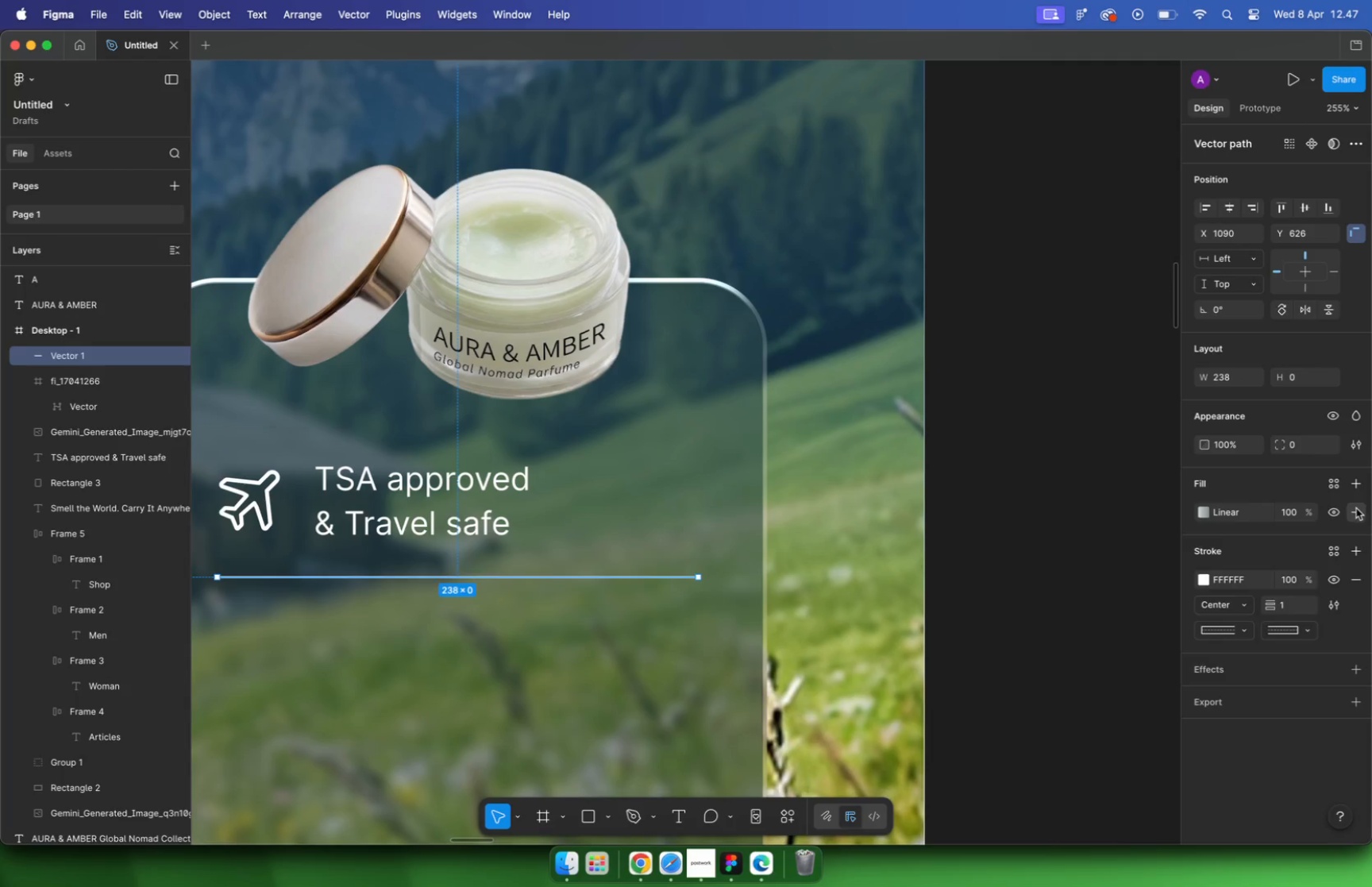 
left_click([1202, 544])
 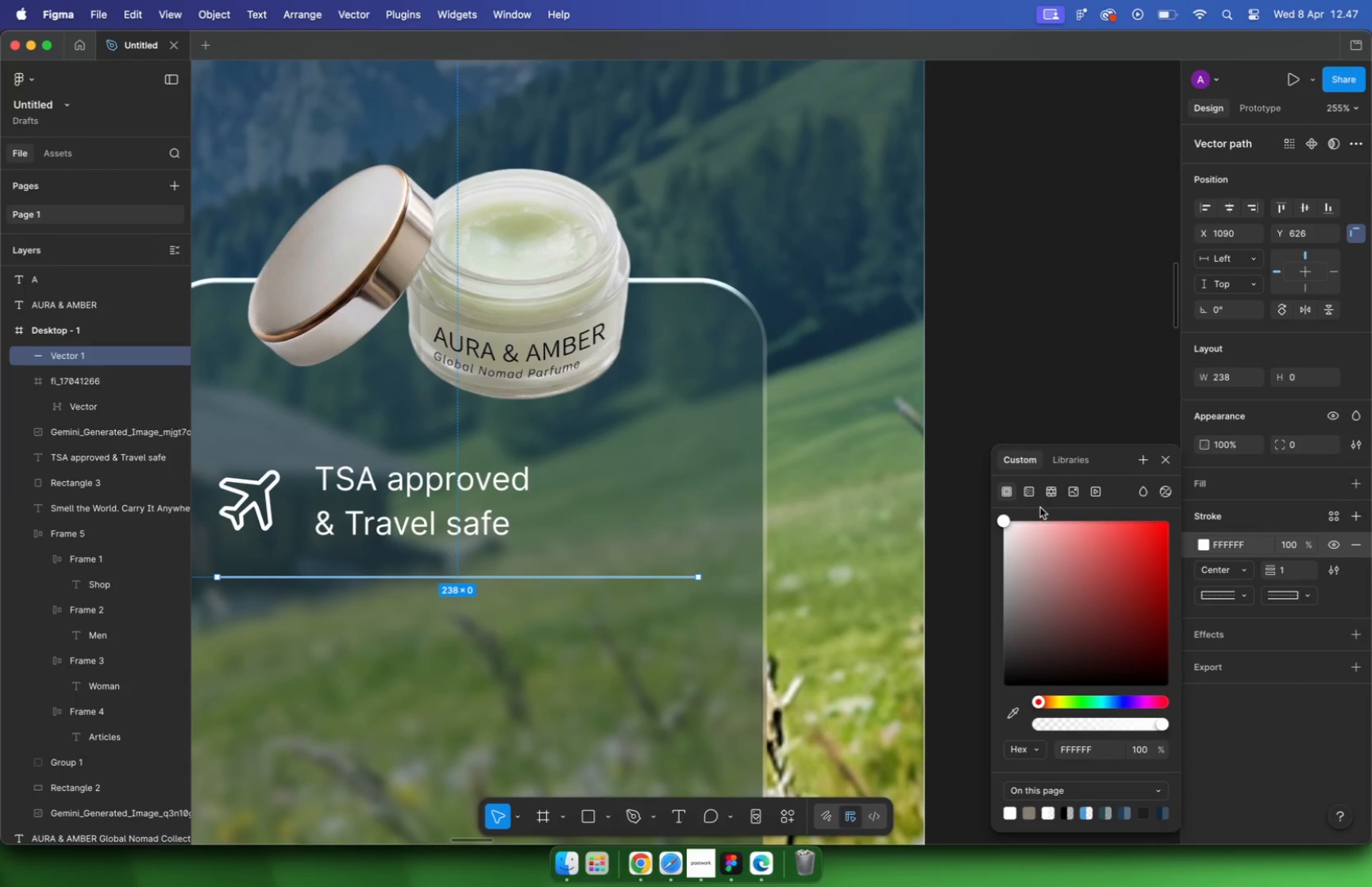 
mouse_move([1019, 514])
 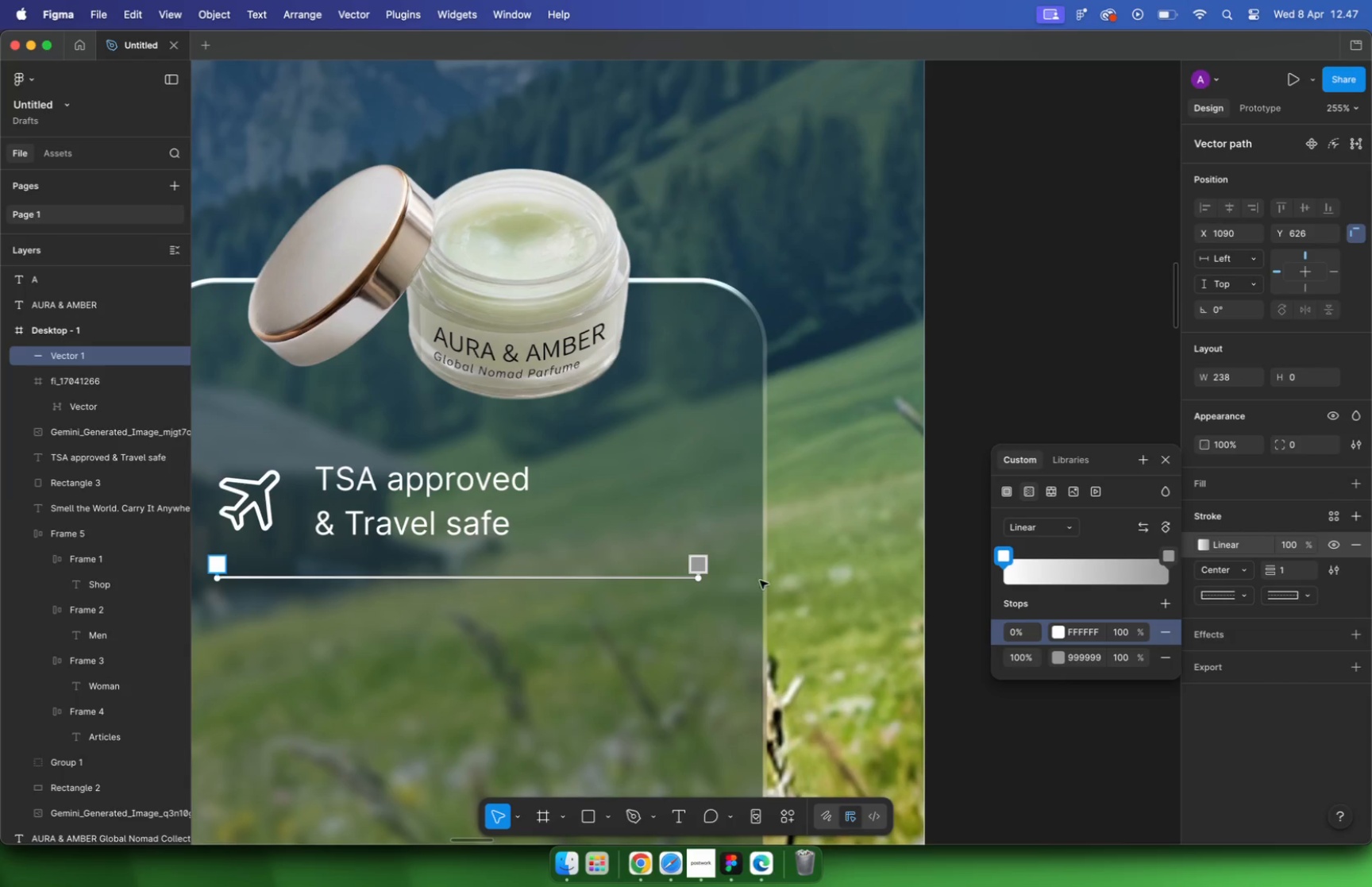 
left_click([700, 564])
 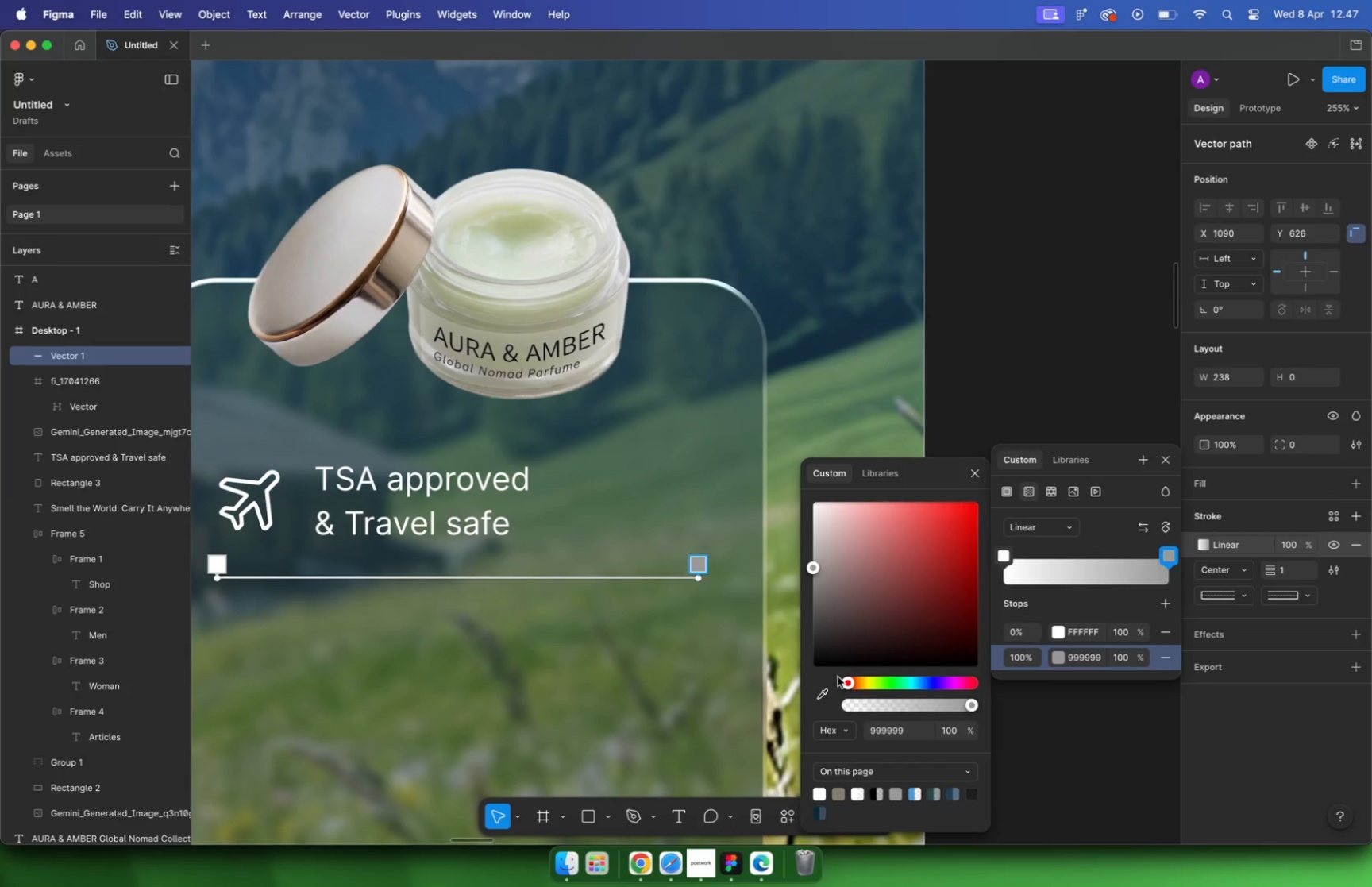 
double_click([698, 519])
 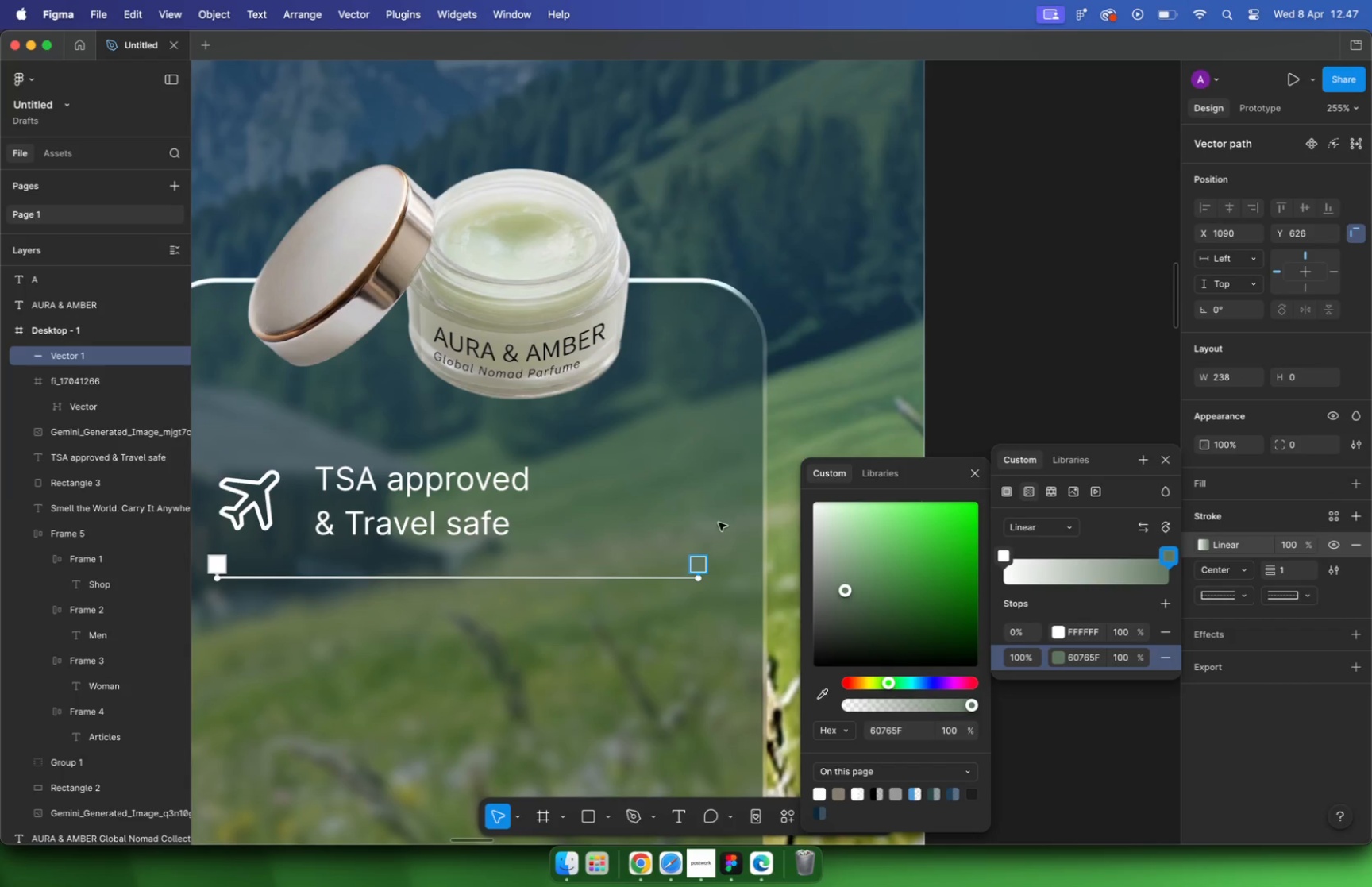 
double_click([953, 353])
 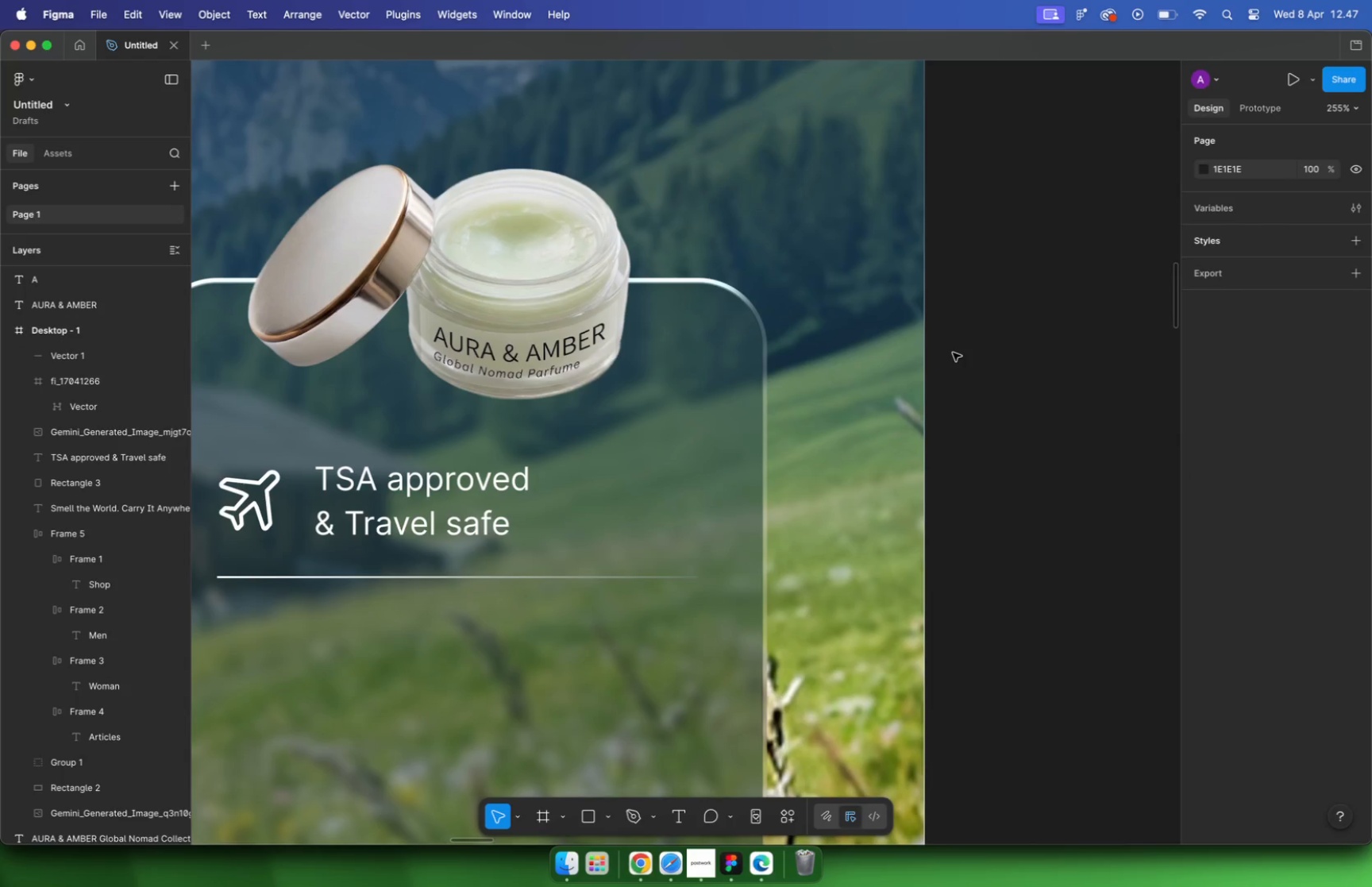 
hold_key(key=CommandLeft, duration=2.73)
scroll: coordinate [1026, 370], scroll_direction: down, amount: 6.0
 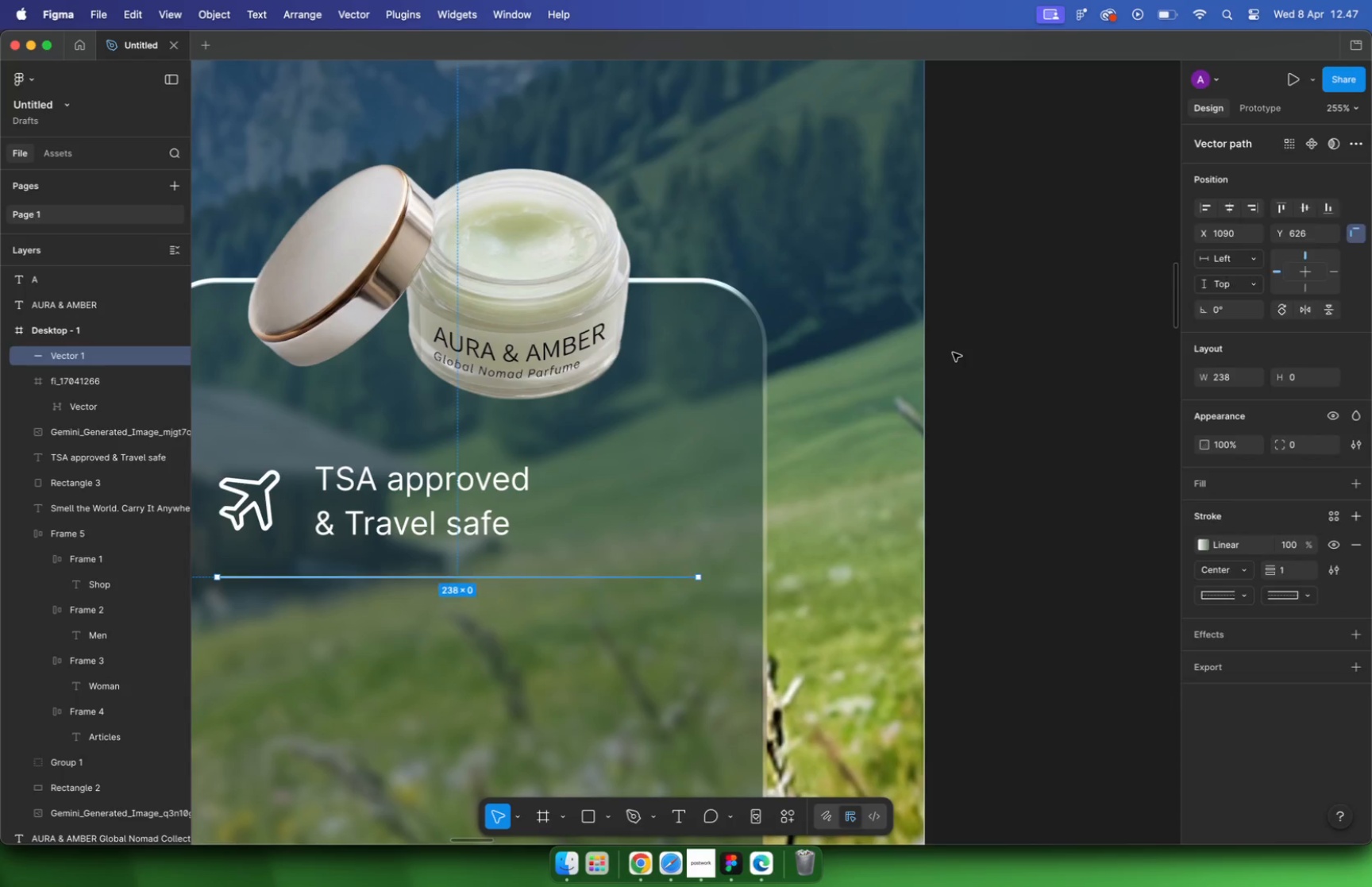 
scroll: coordinate [582, 448], scroll_direction: up, amount: 6.0
 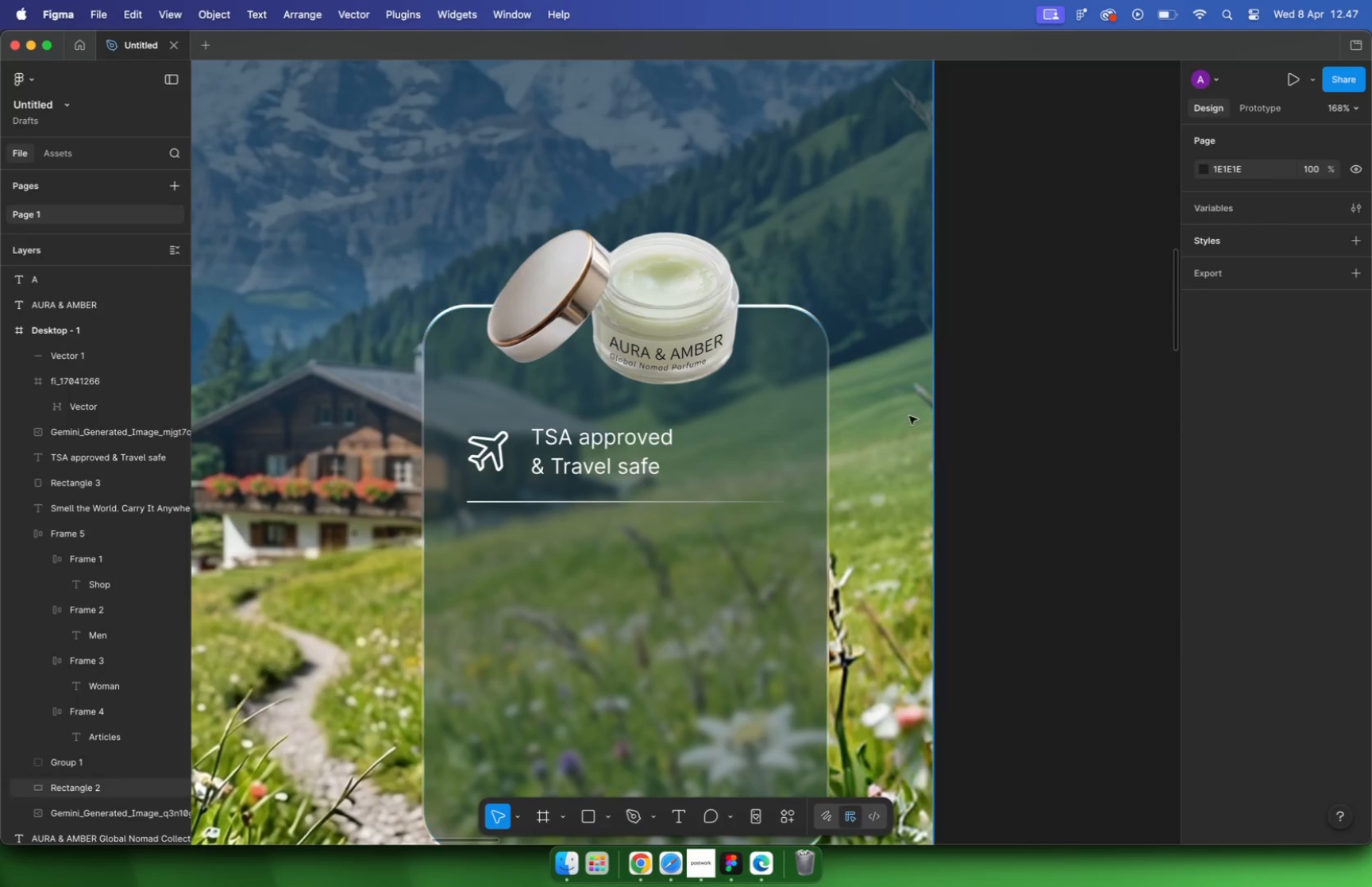 
left_click([598, 461])
 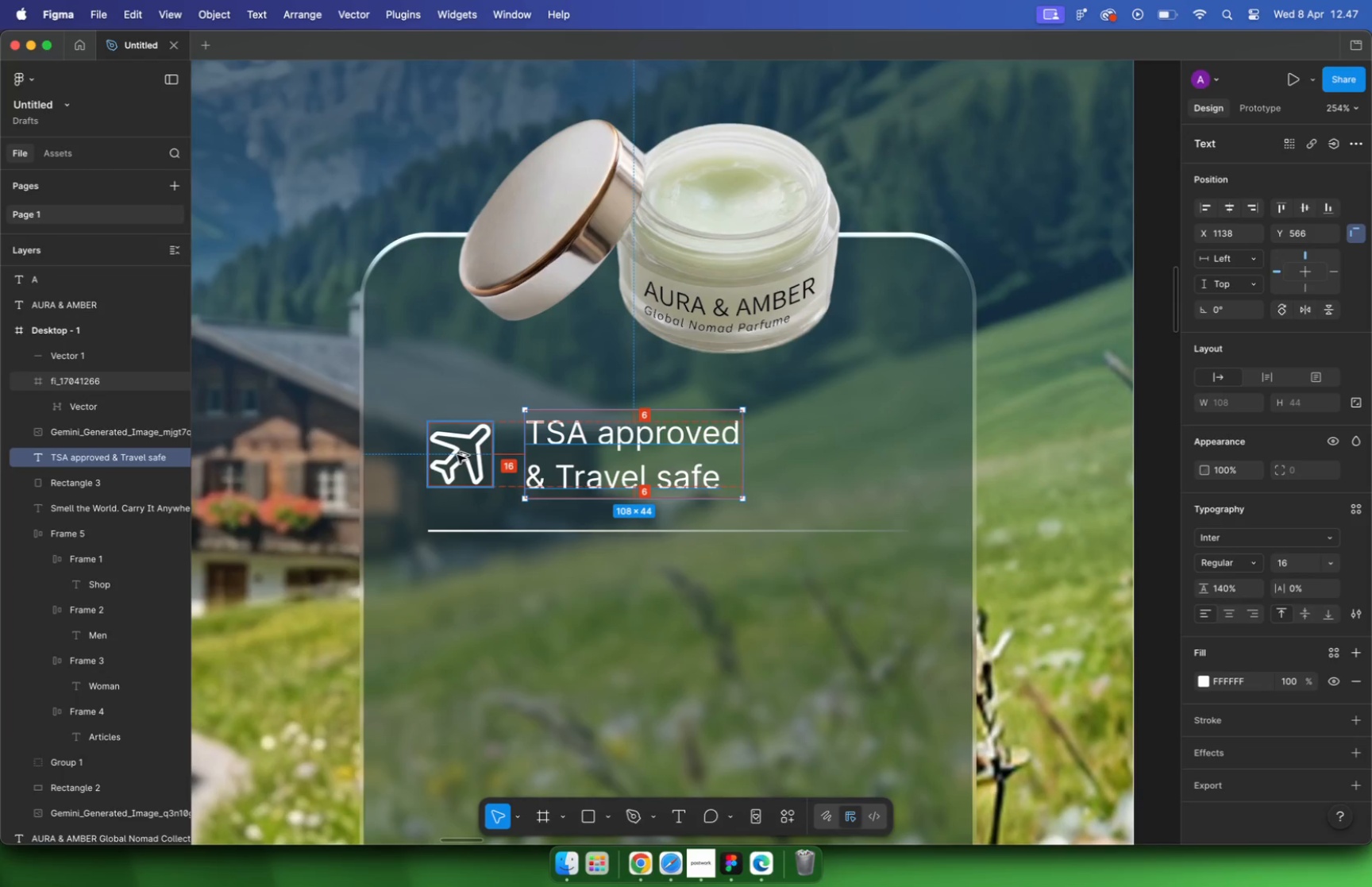 
key(Alt+Shift+ArrowRight)
 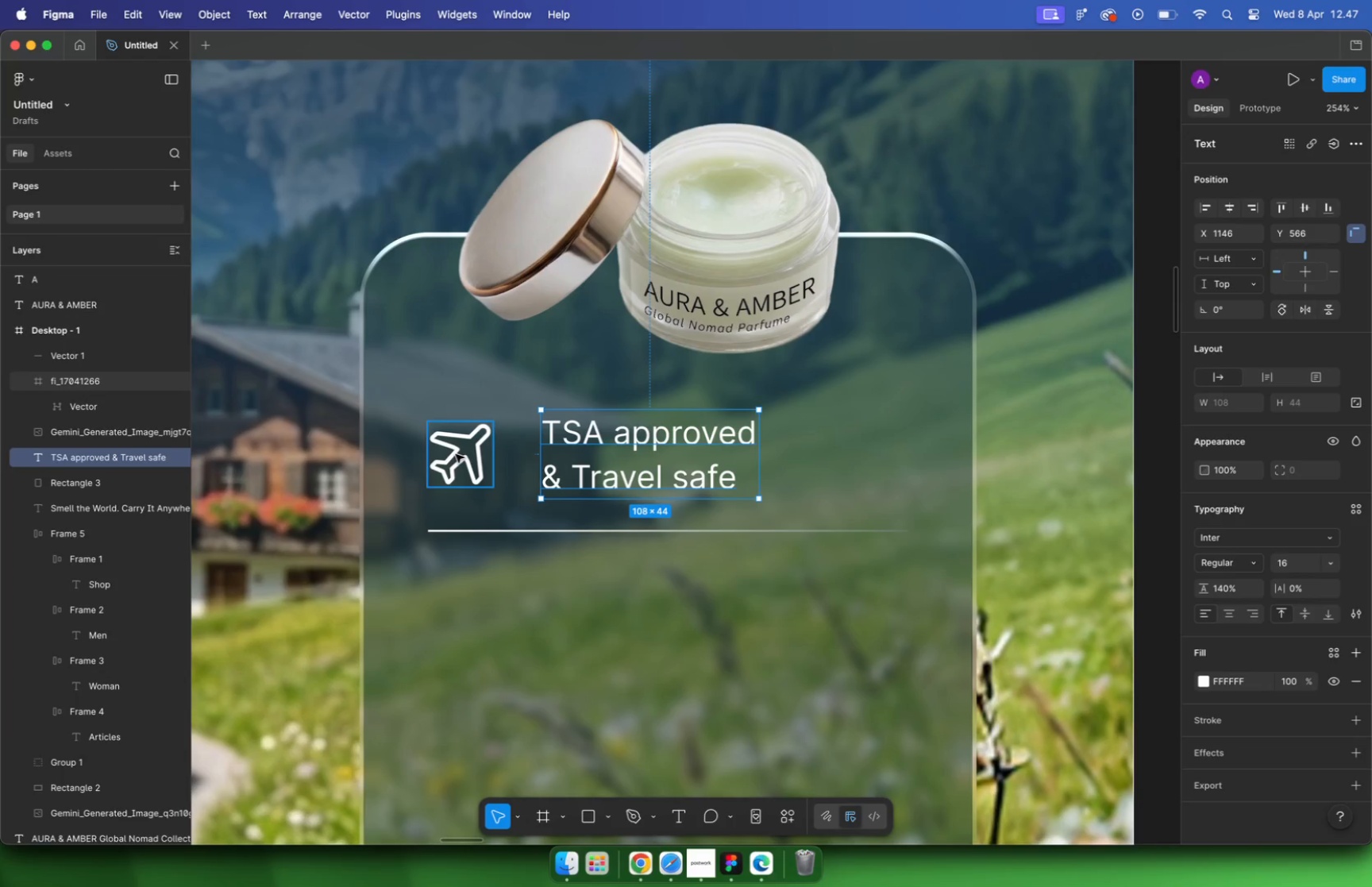 
left_click([456, 453])
 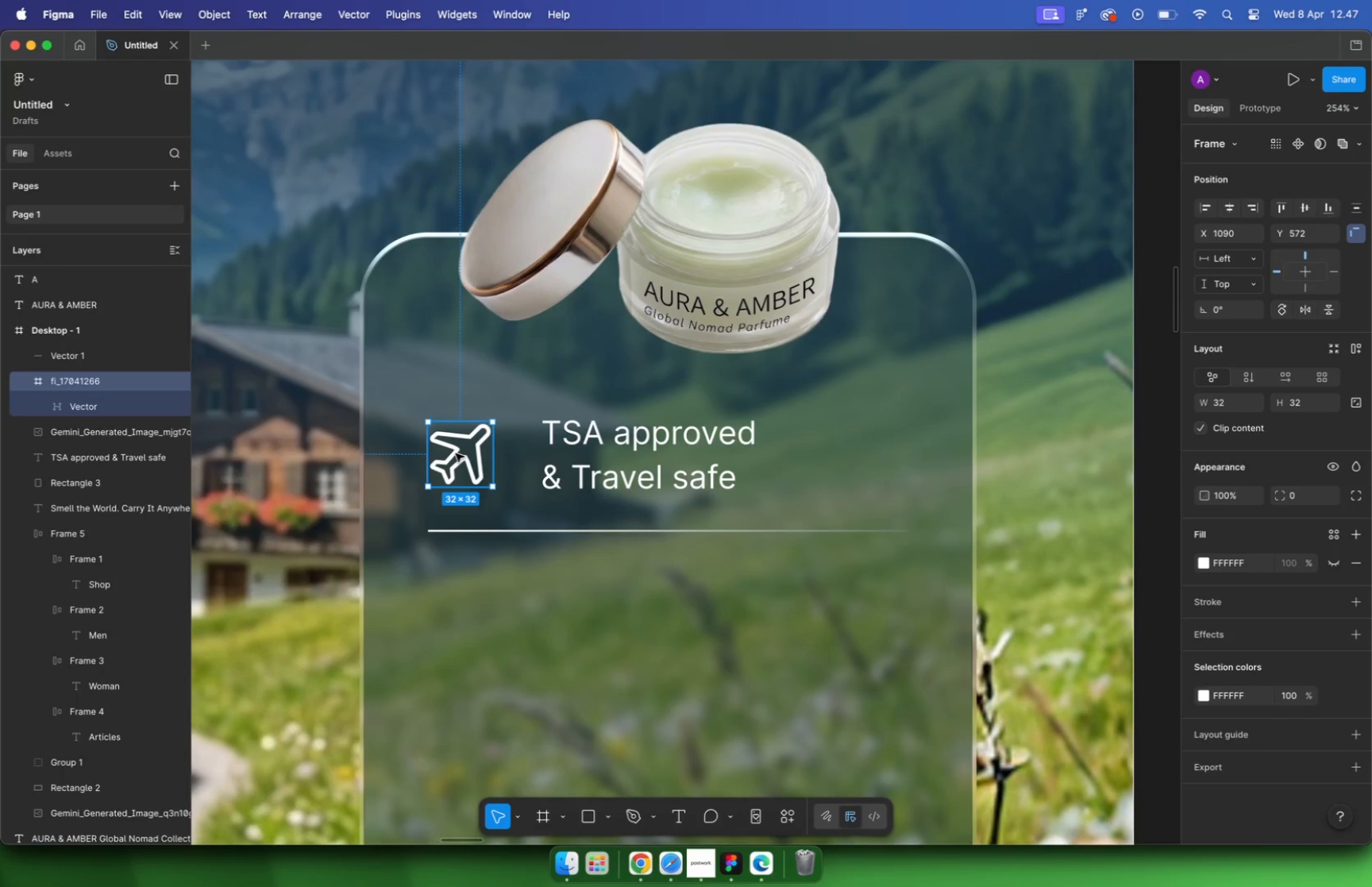 
hold_key(key=OptionLeft, duration=1.11)
 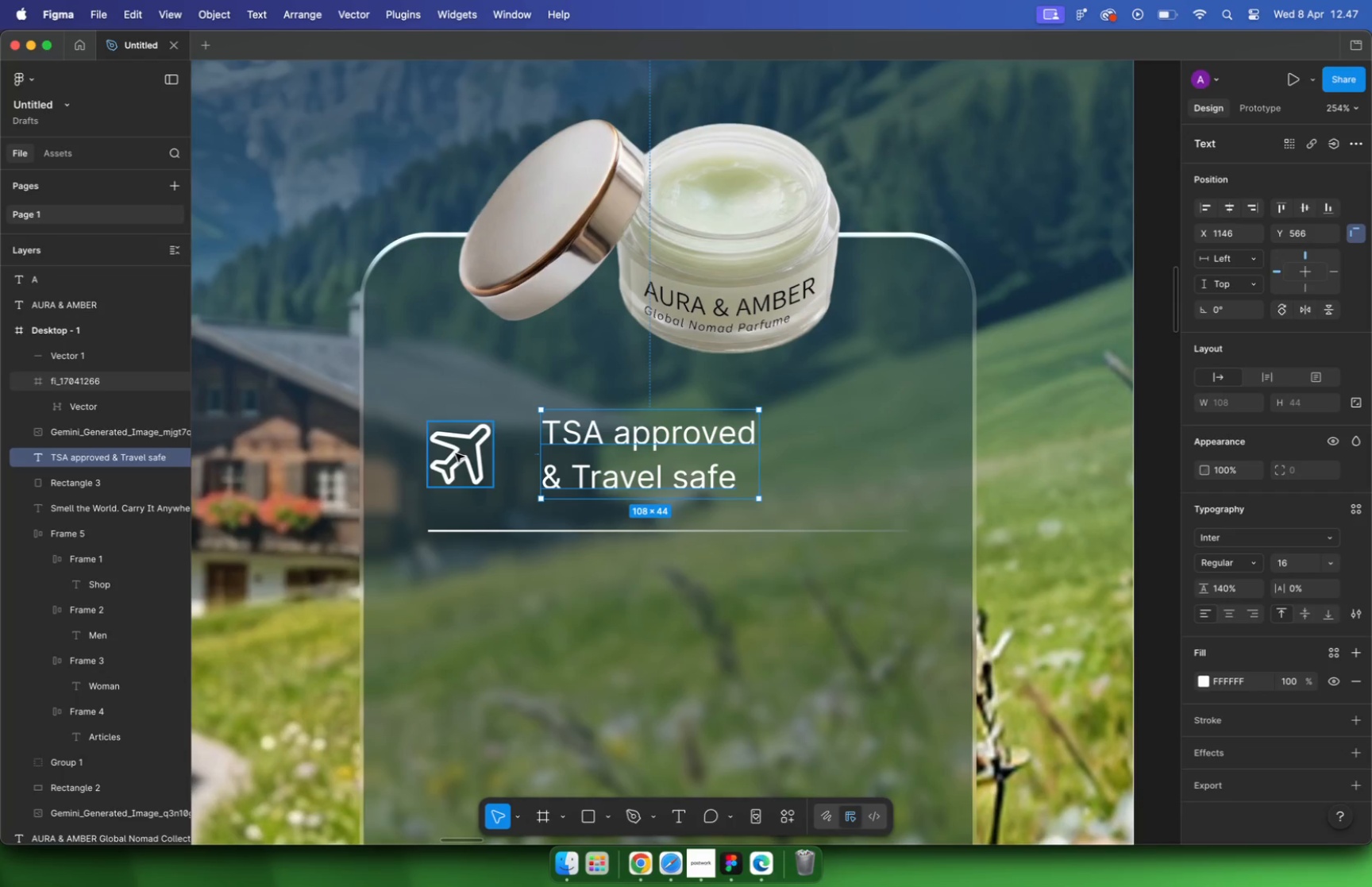 
left_click([431, 532])
 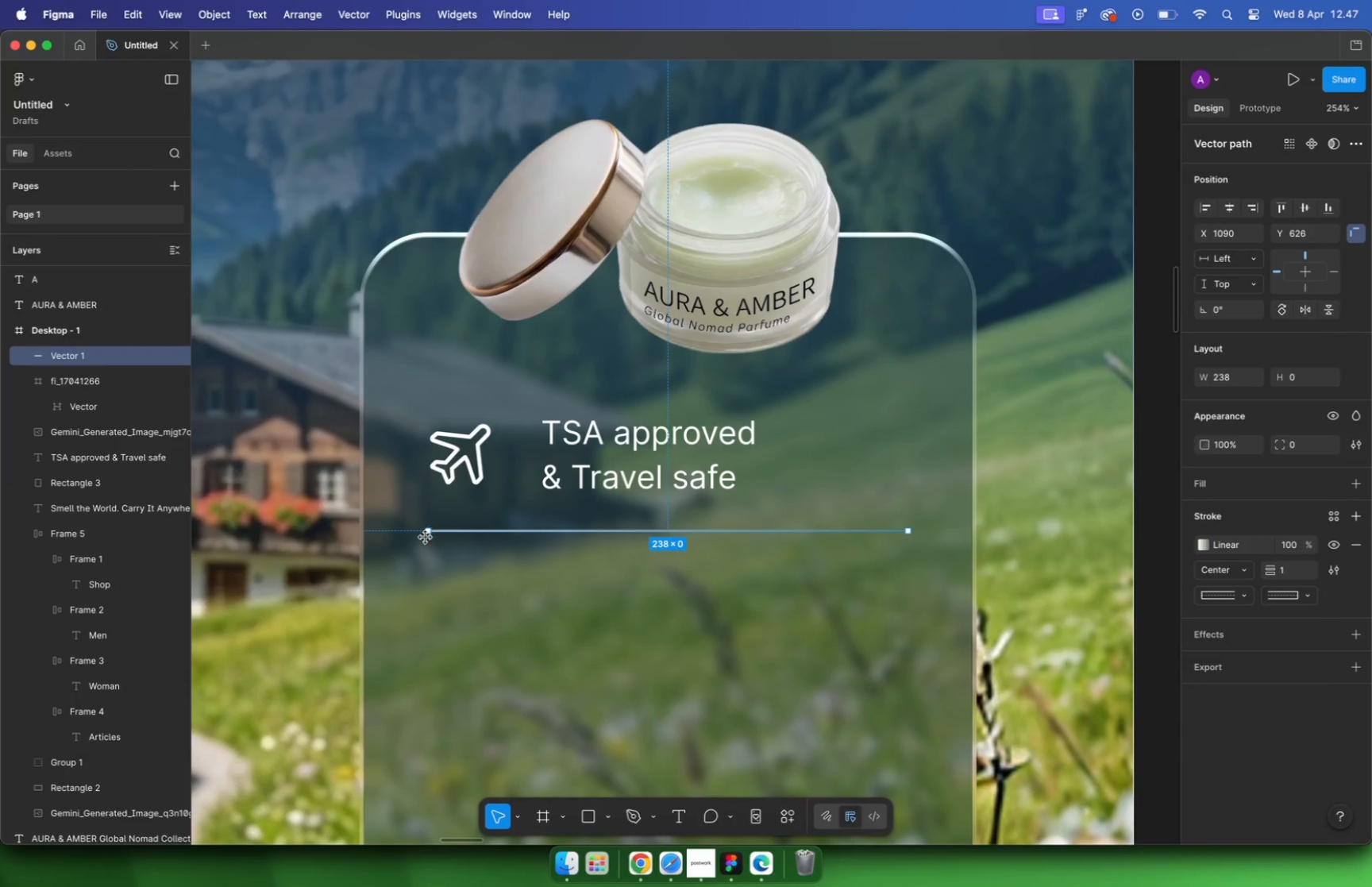 
hold_key(key=OptionLeft, duration=0.58)
 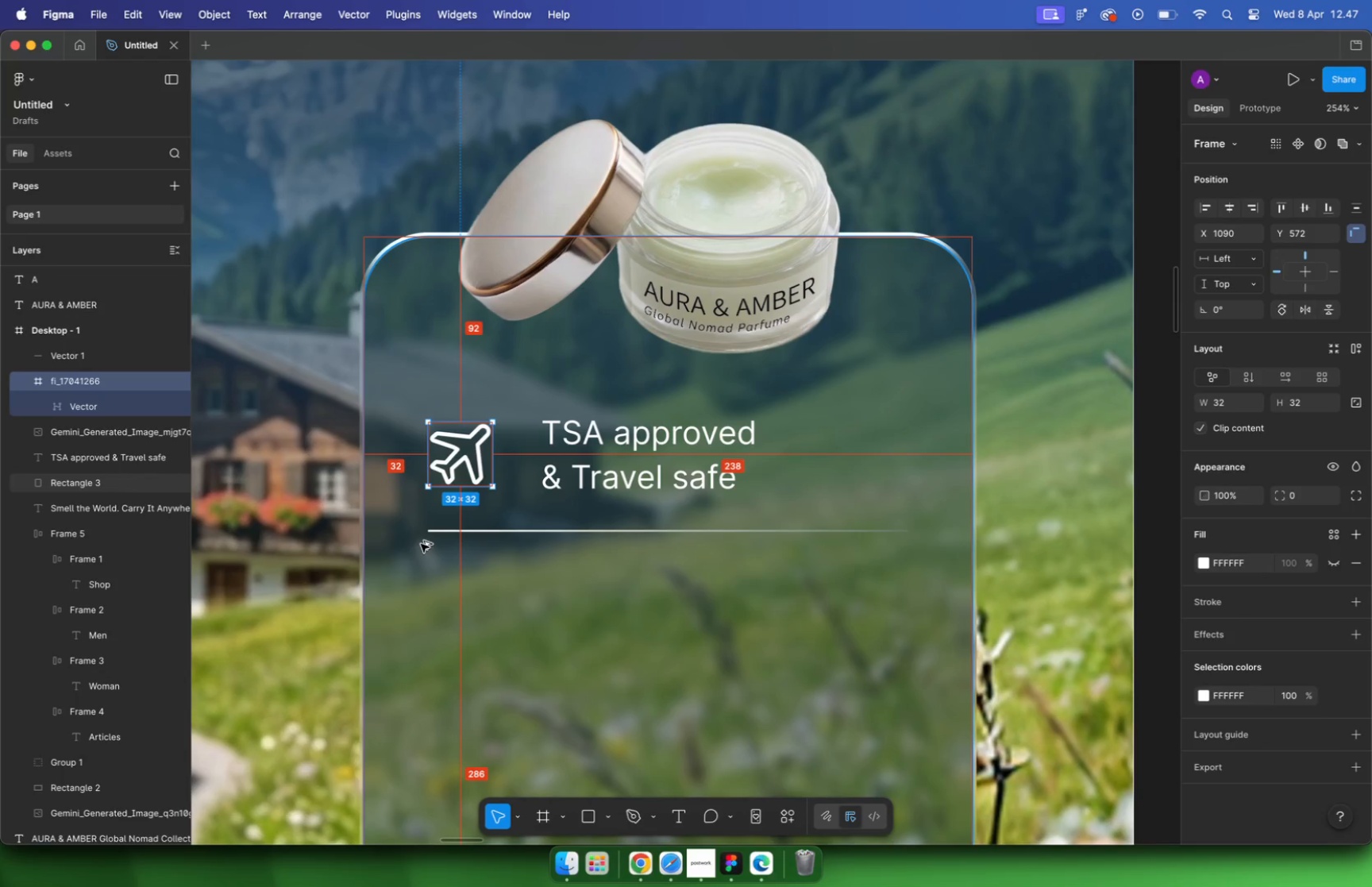 
left_click([557, 472])
 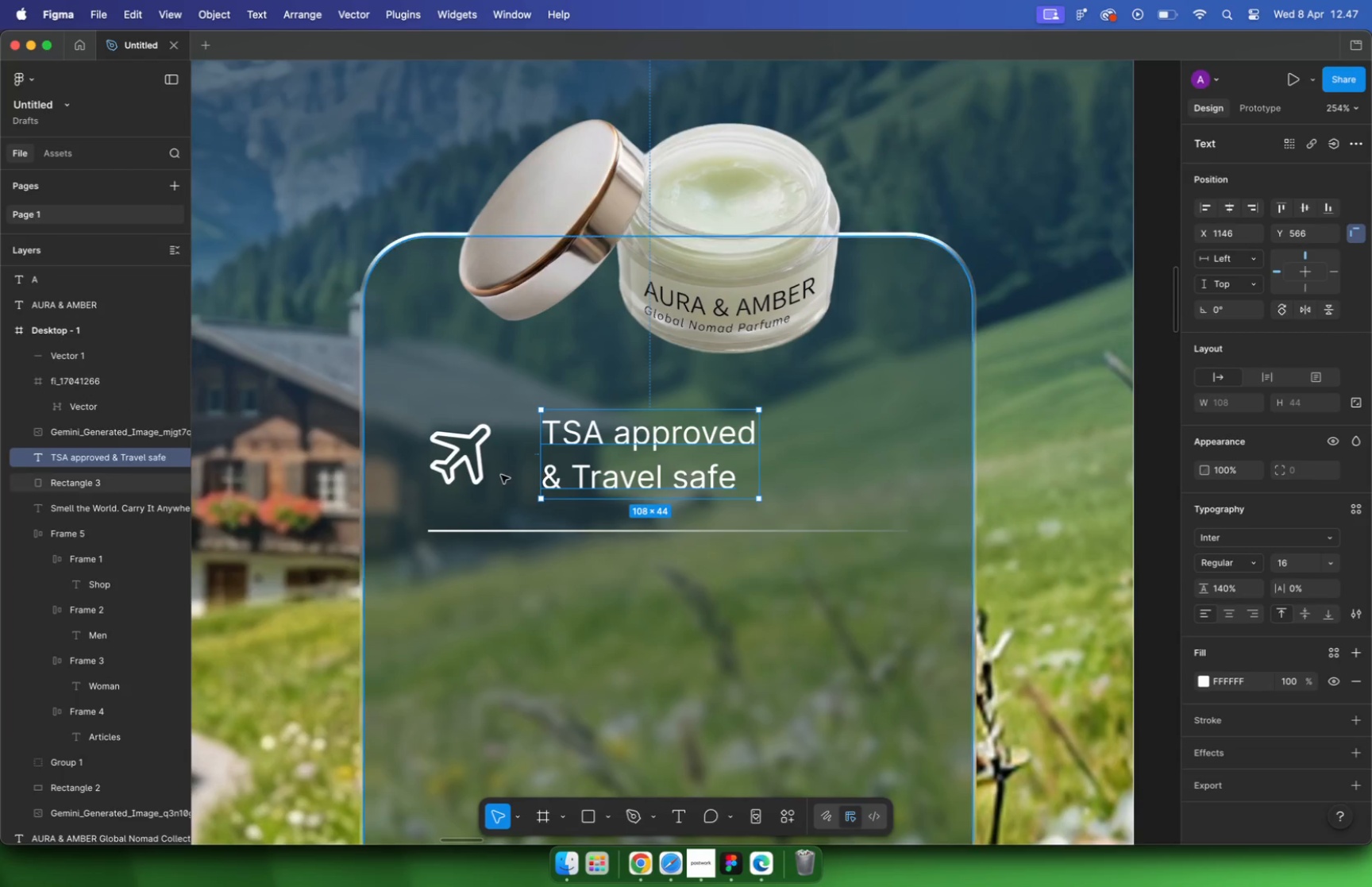 
hold_key(key=ShiftLeft, duration=0.43)
double_click([468, 471])
 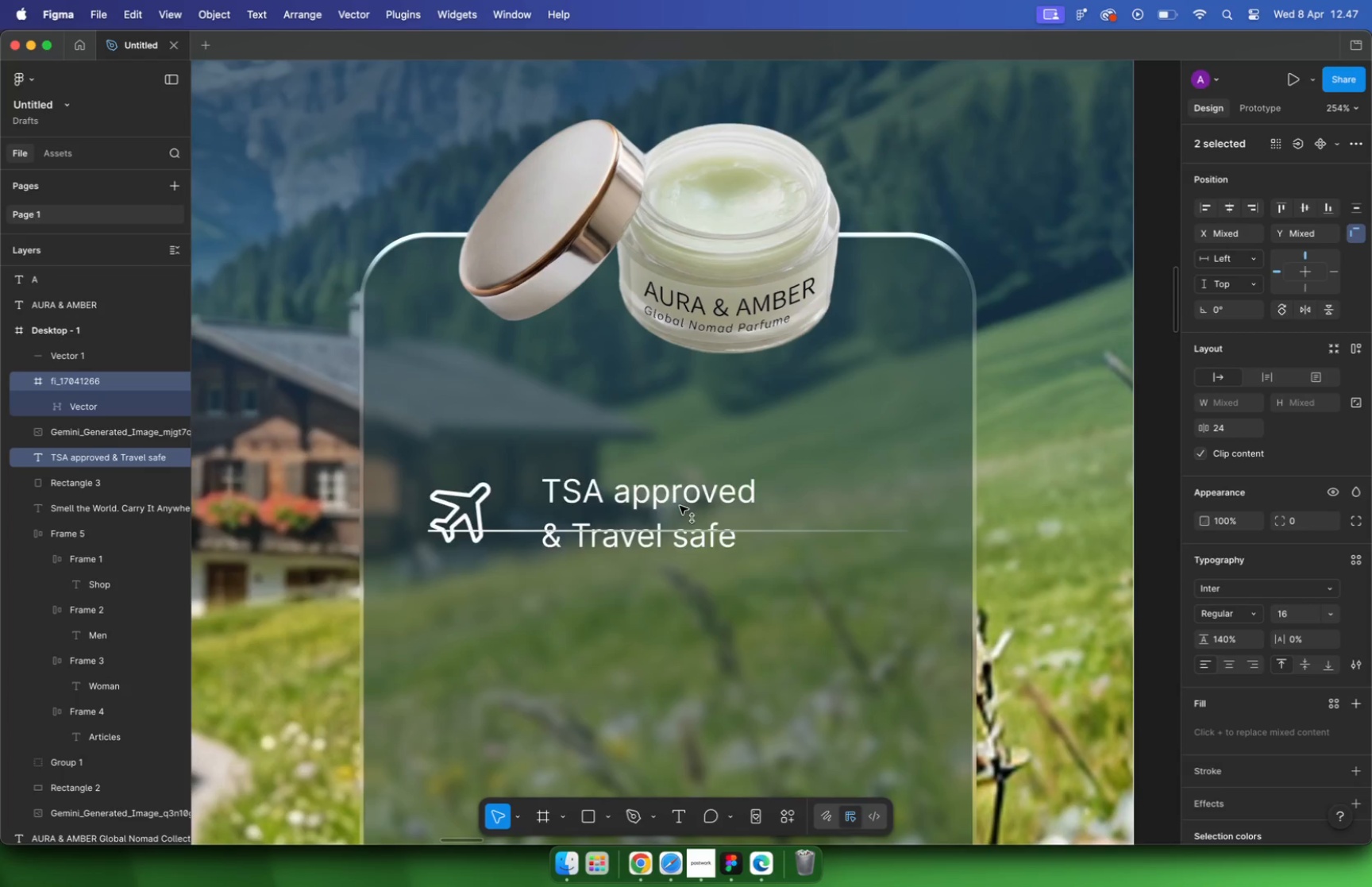 
left_click_drag(start_coordinate=[684, 436], to_coordinate=[677, 591])
 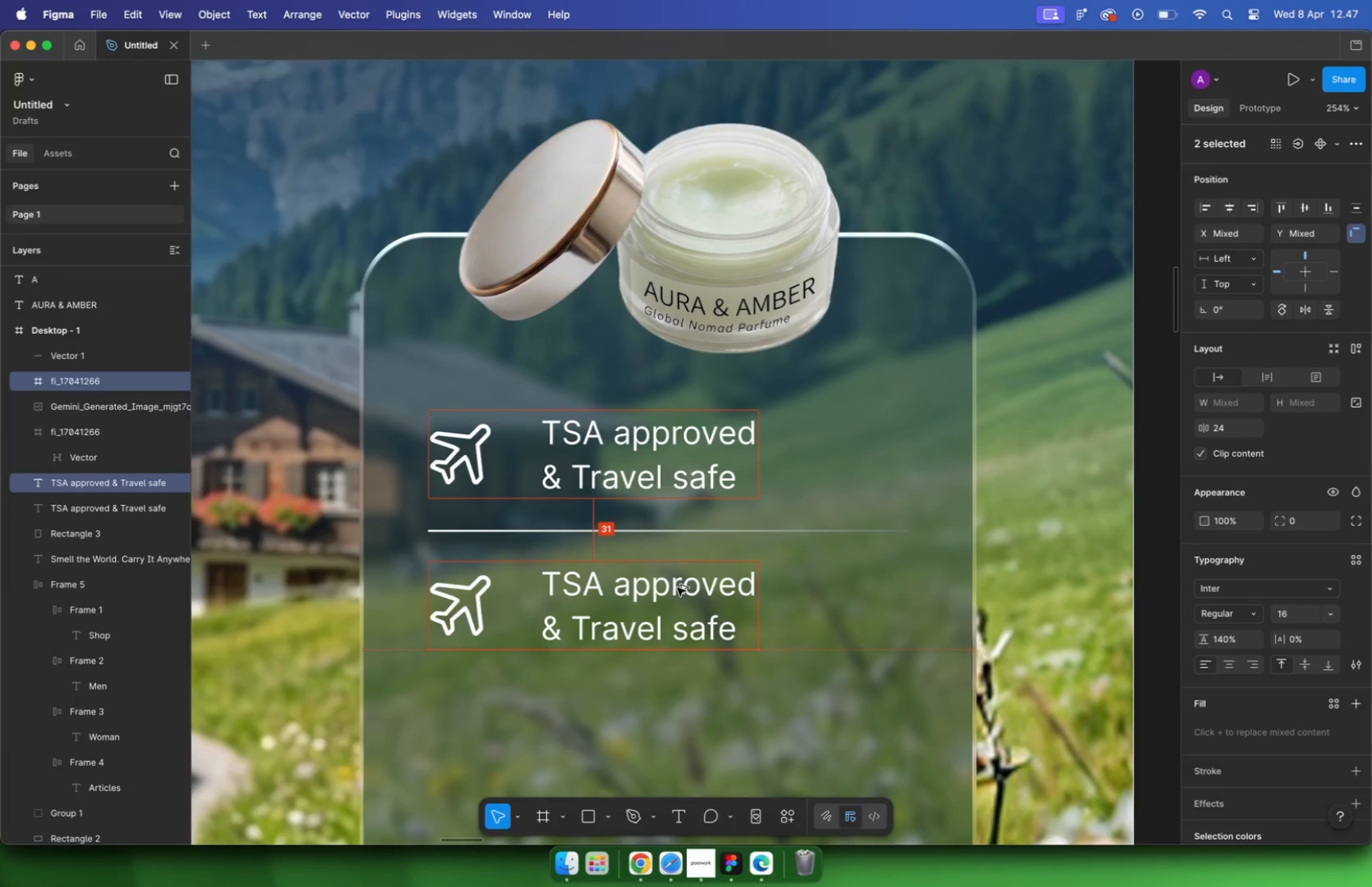 
hold_key(key=ShiftLeft, duration=2.56)
 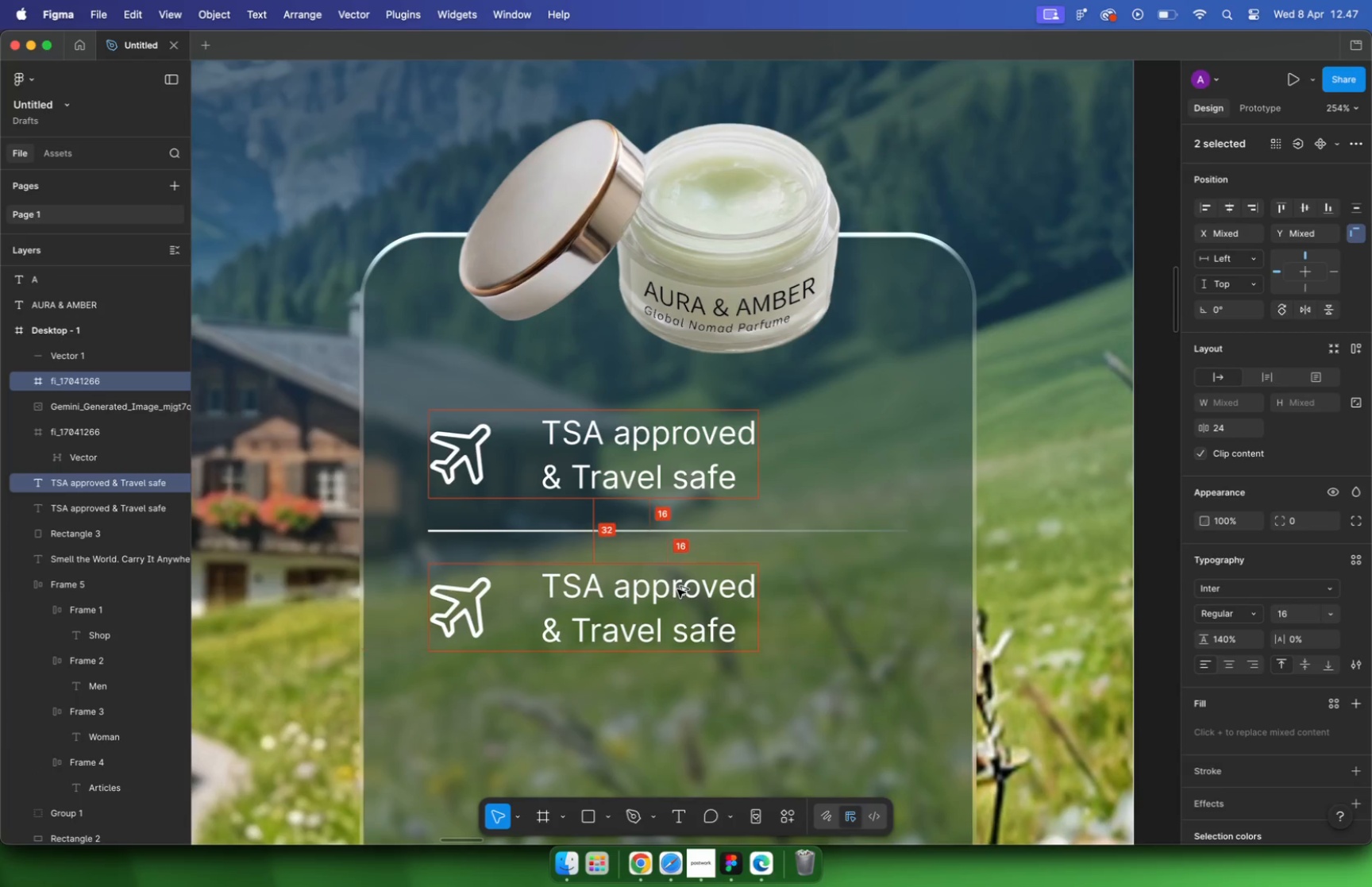 
hold_key(key=OptionLeft, duration=2.4)
 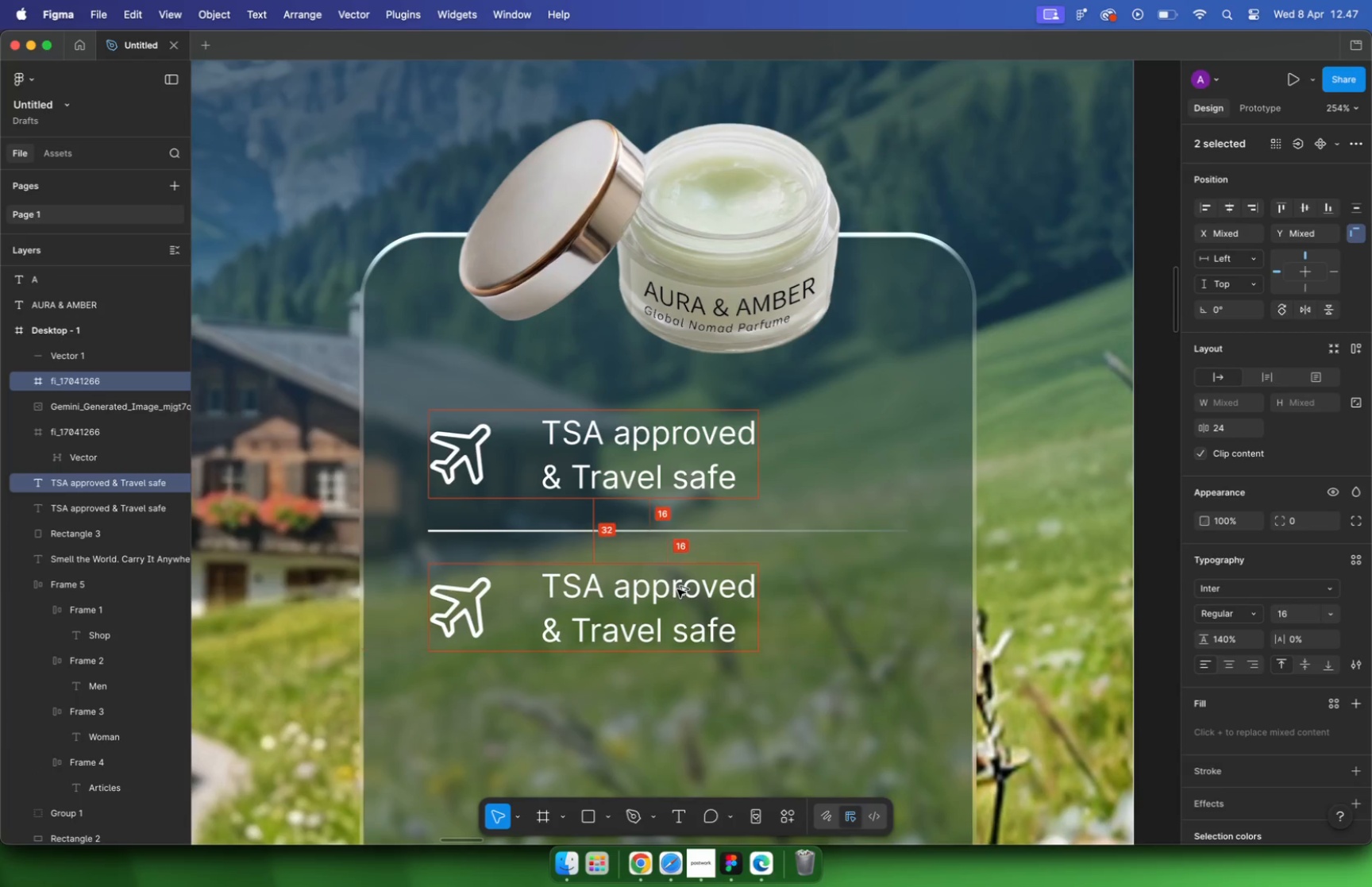 
hold_key(key=CommandLeft, duration=1.53)
scroll: coordinate [626, 517], scroll_direction: down, amount: 15.0
 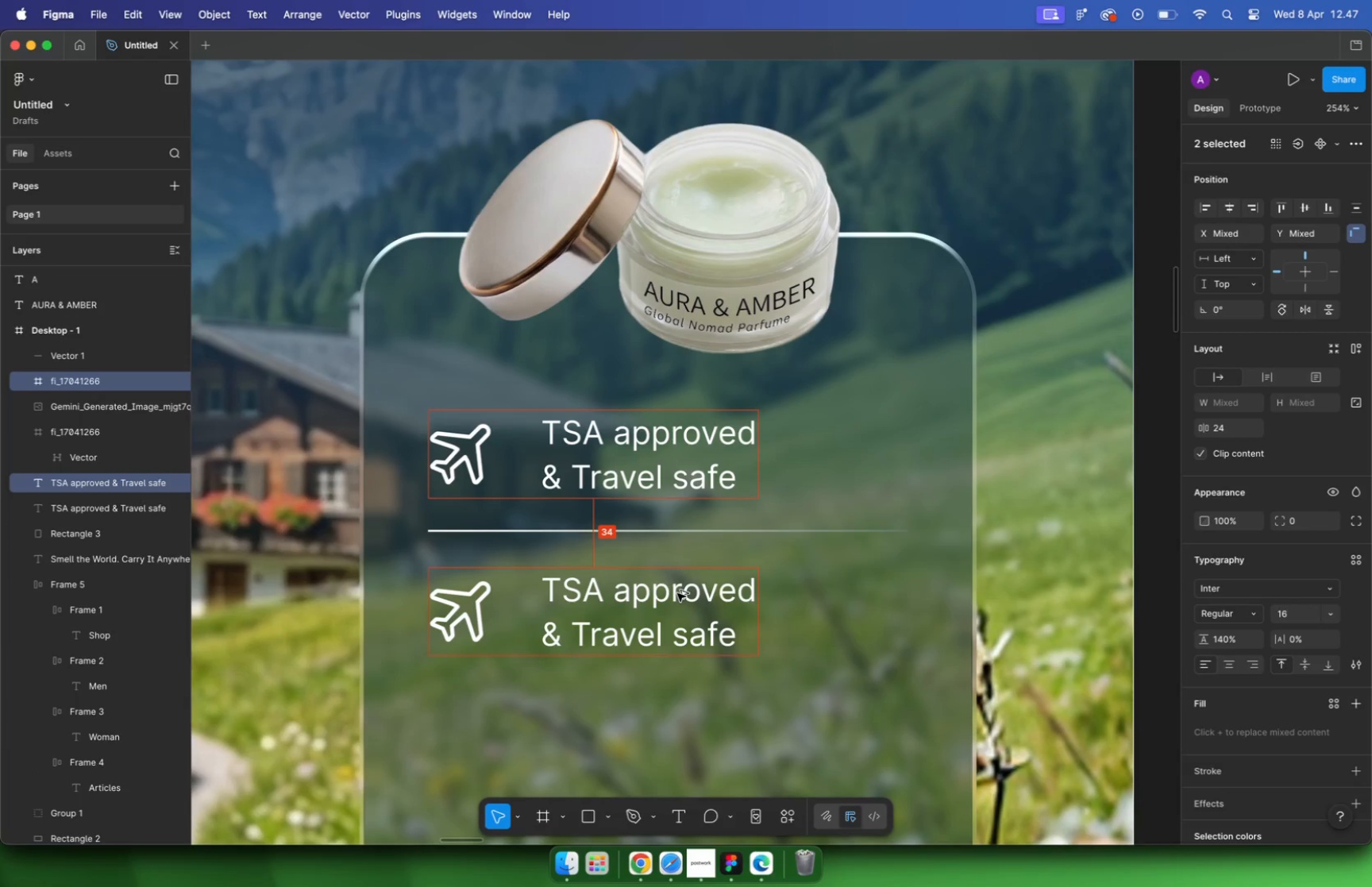 
left_click([856, 523])
 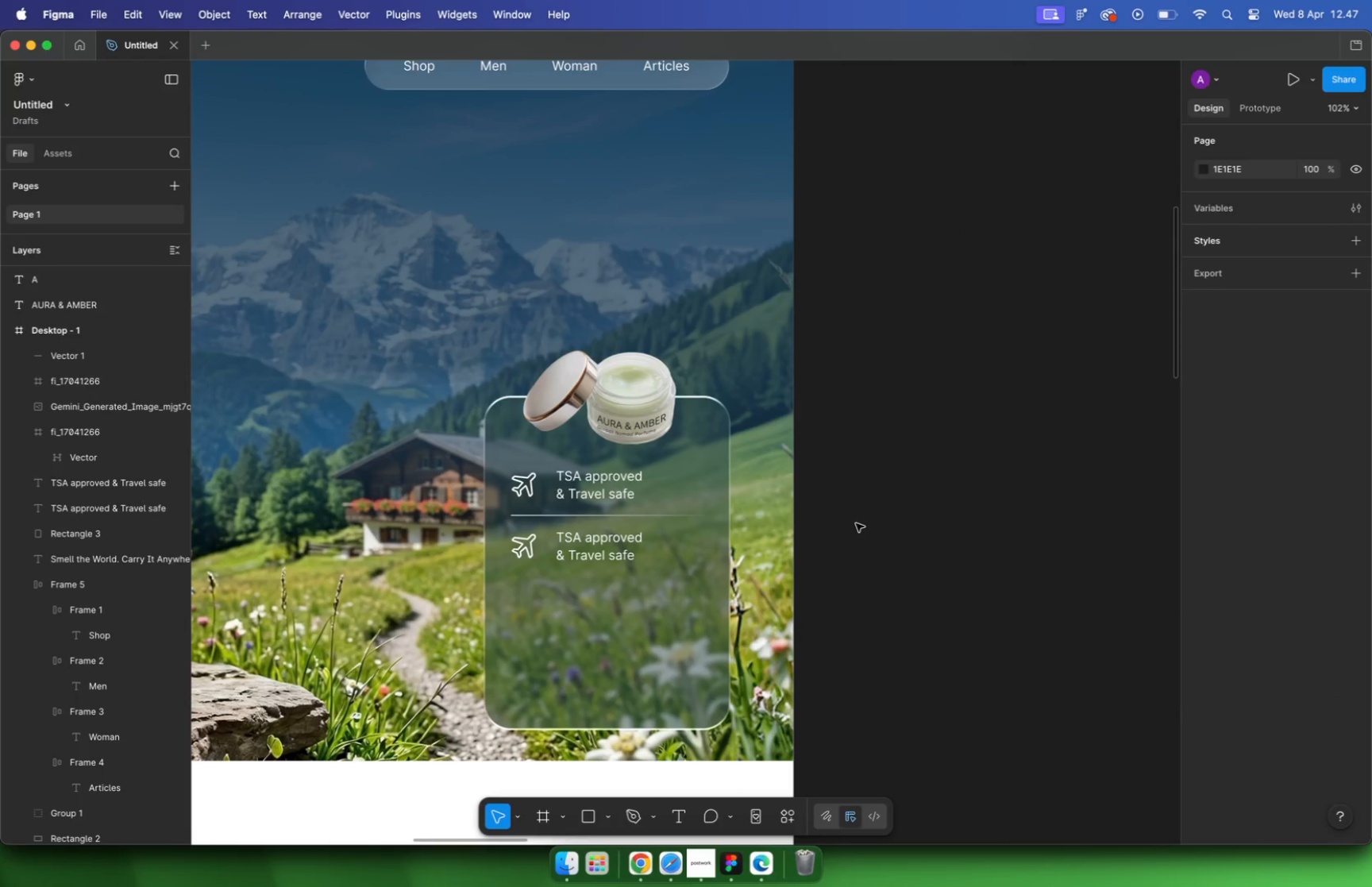 
scroll: coordinate [800, 562], scroll_direction: up, amount: 3.0
 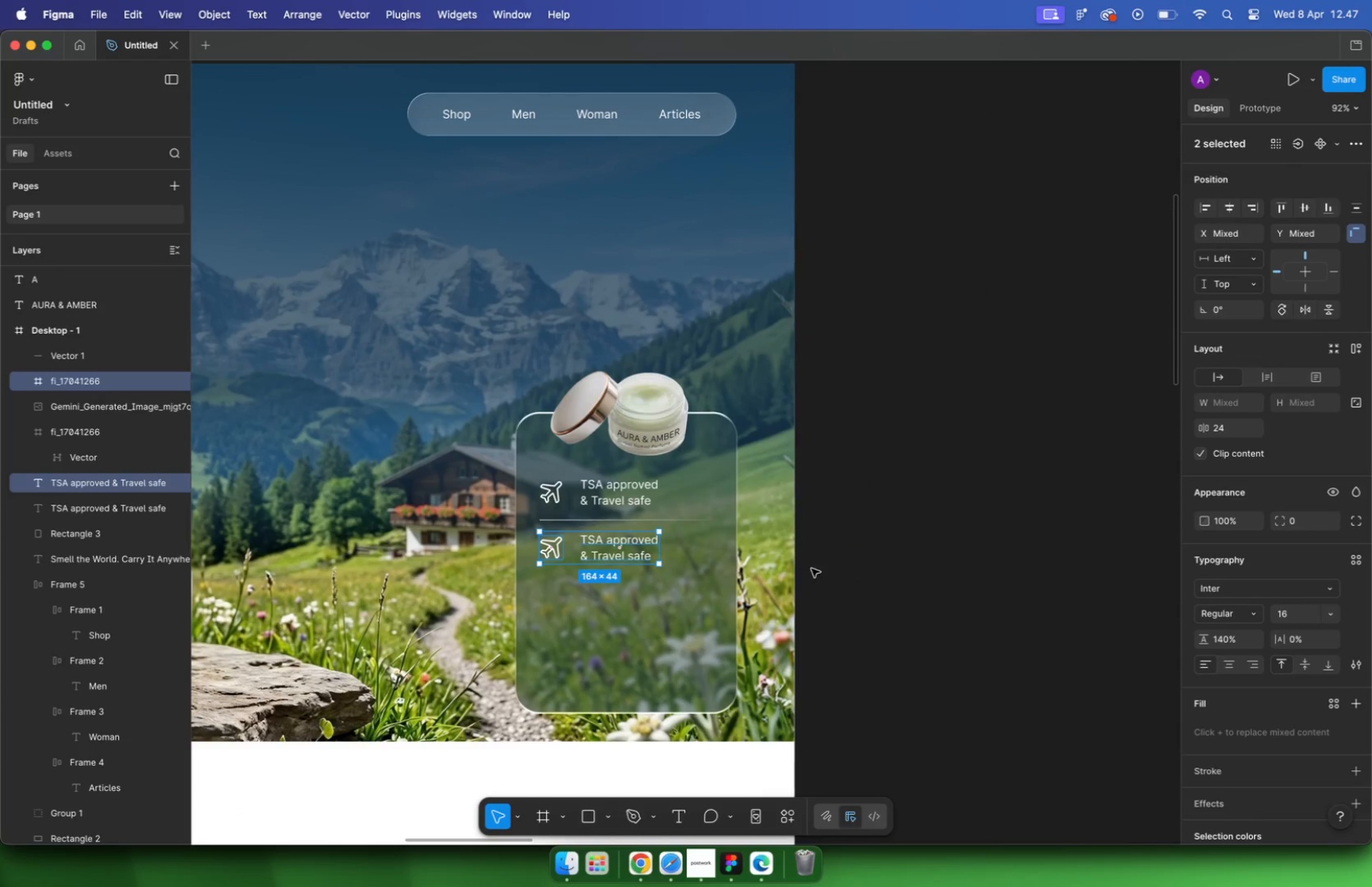 
hold_key(key=CommandLeft, duration=4.06)
scroll: coordinate [557, 388], scroll_direction: up, amount: 12.0
 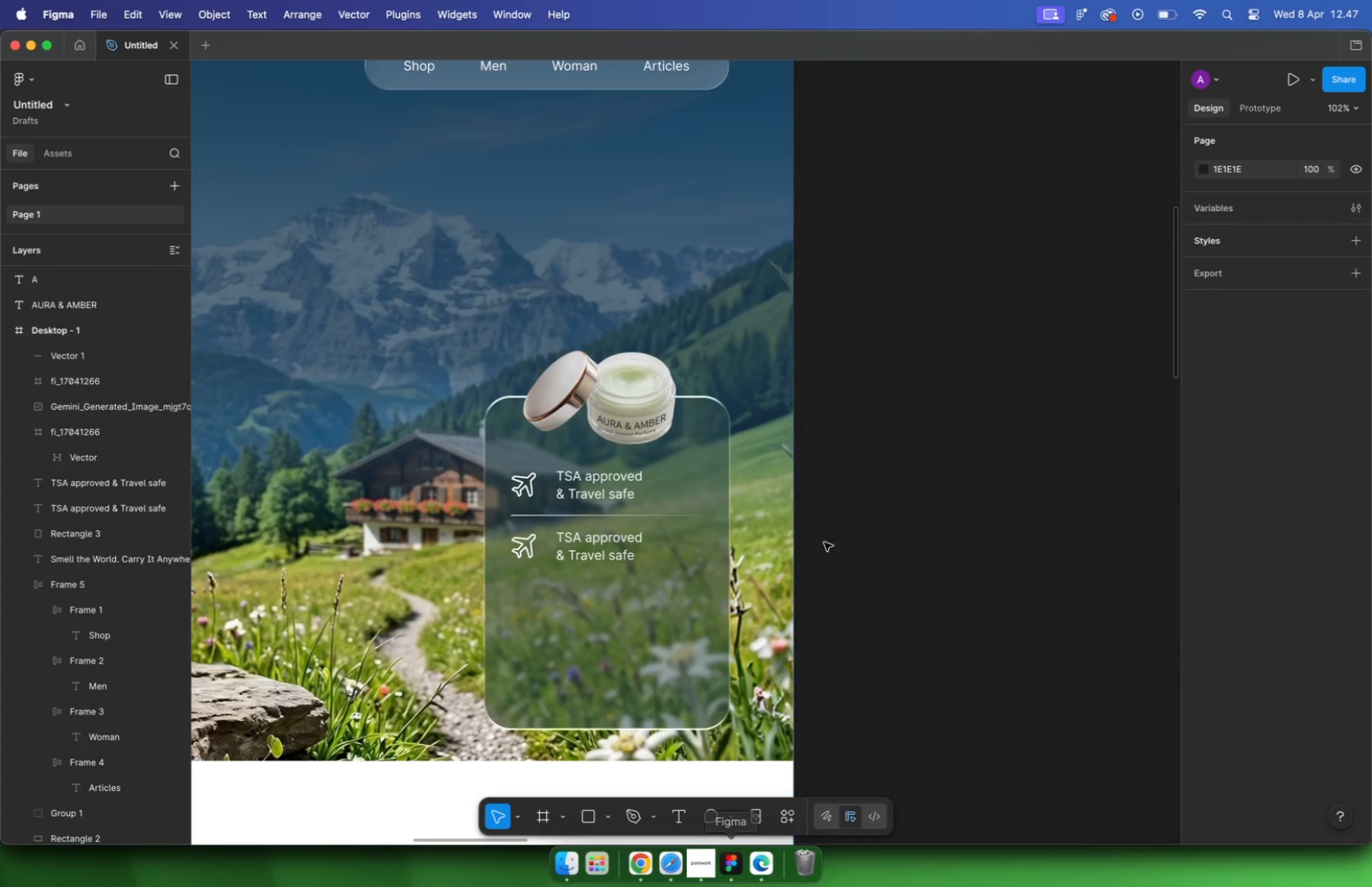 
scroll: coordinate [527, 376], scroll_direction: down, amount: 9.0
 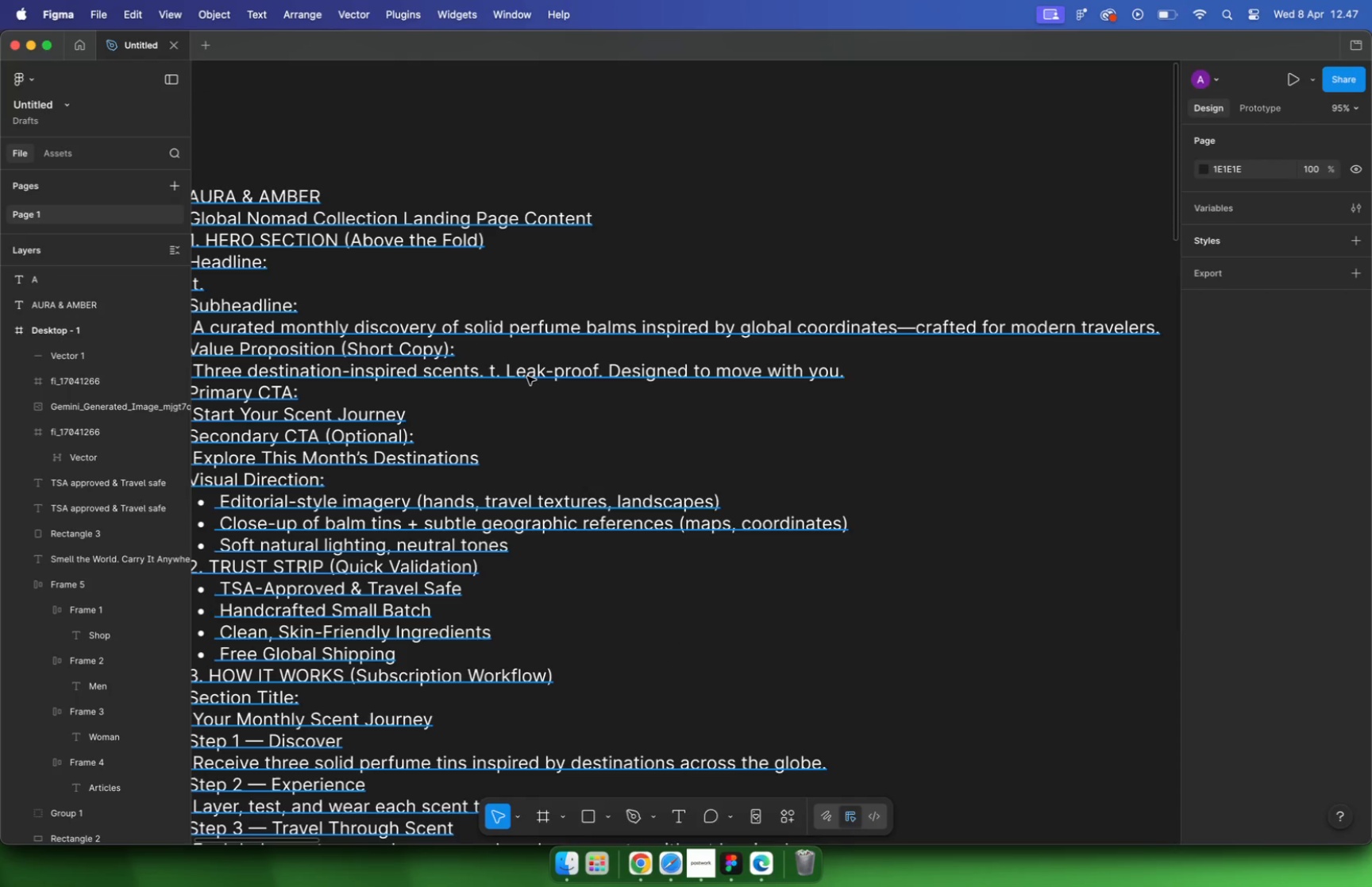 
hold_key(key=CommandLeft, duration=0.46)
 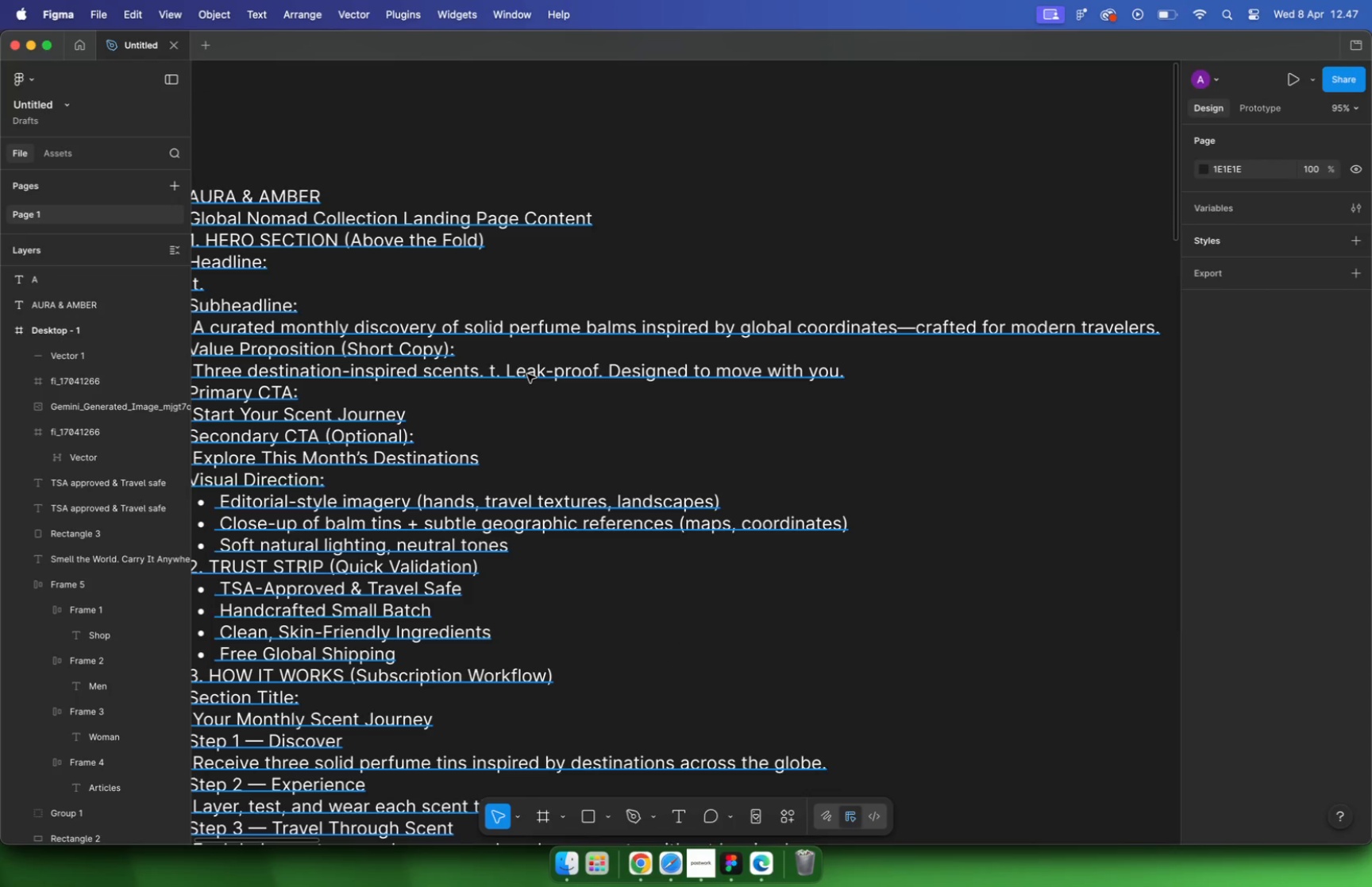 
hold_key(key=CommandLeft, duration=1.06)
scroll: coordinate [527, 374], scroll_direction: down, amount: 2.0
 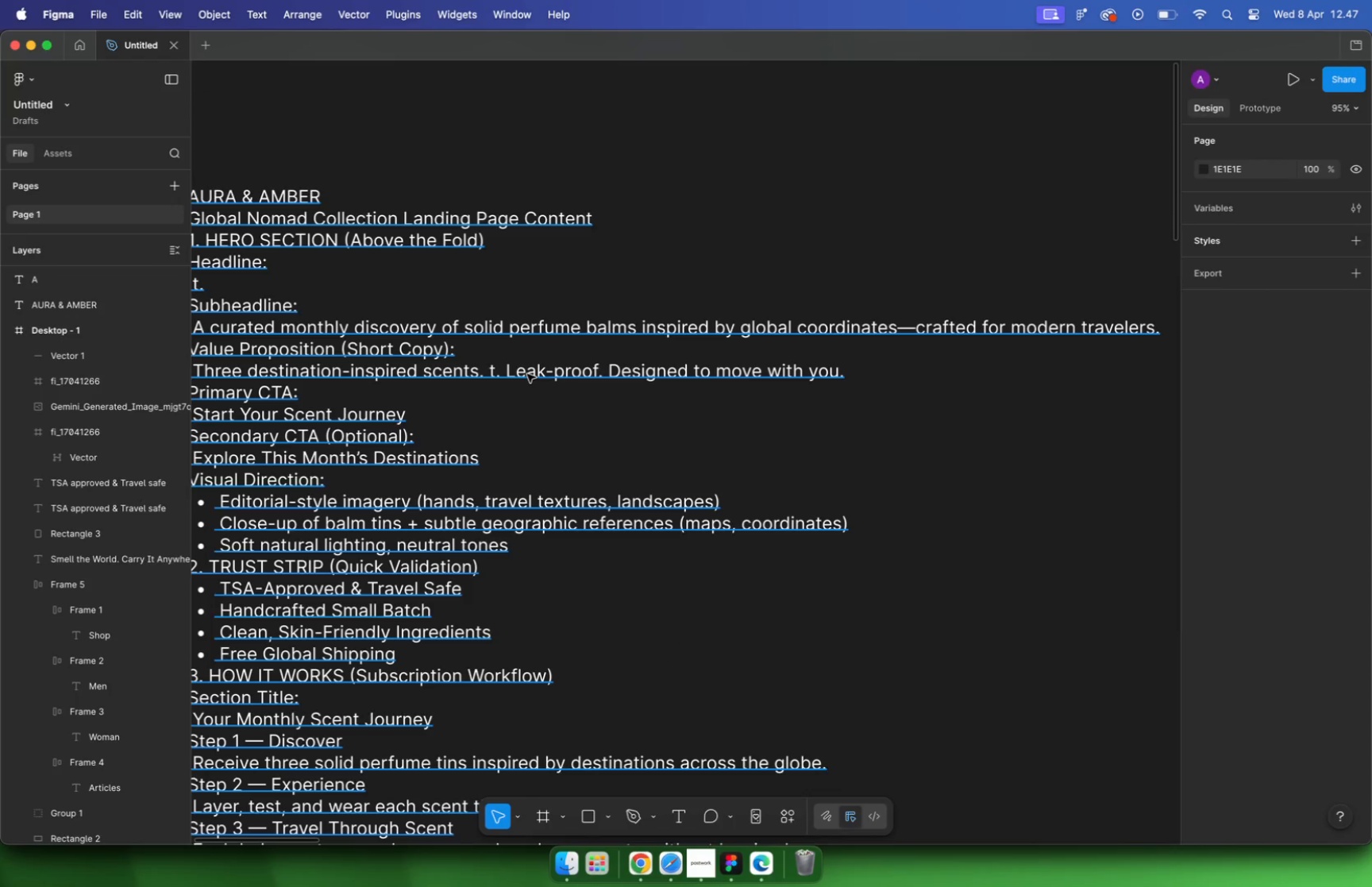 
left_click([531, 377])
 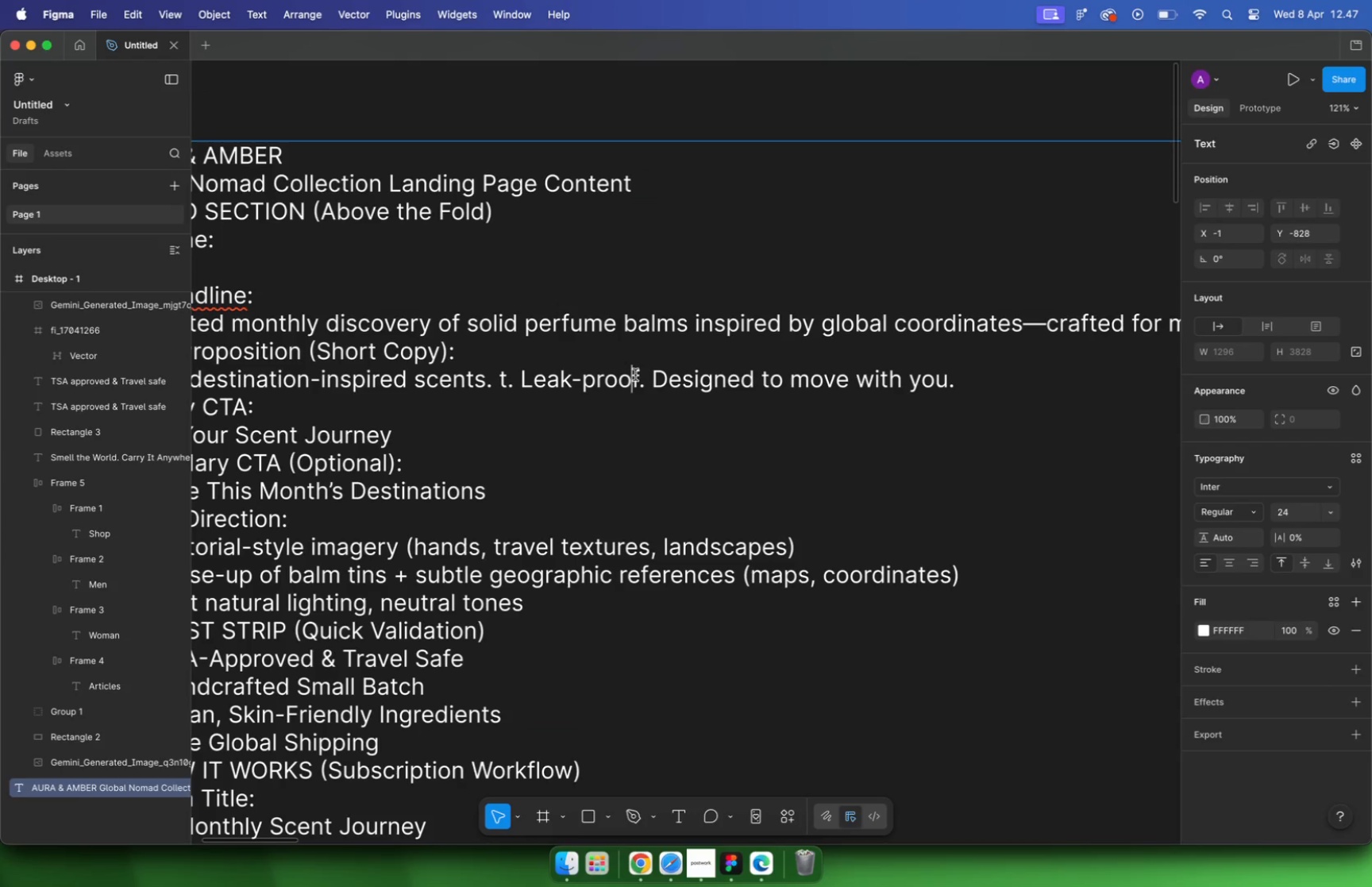 
scroll: coordinate [488, 358], scroll_direction: up, amount: 5.0
 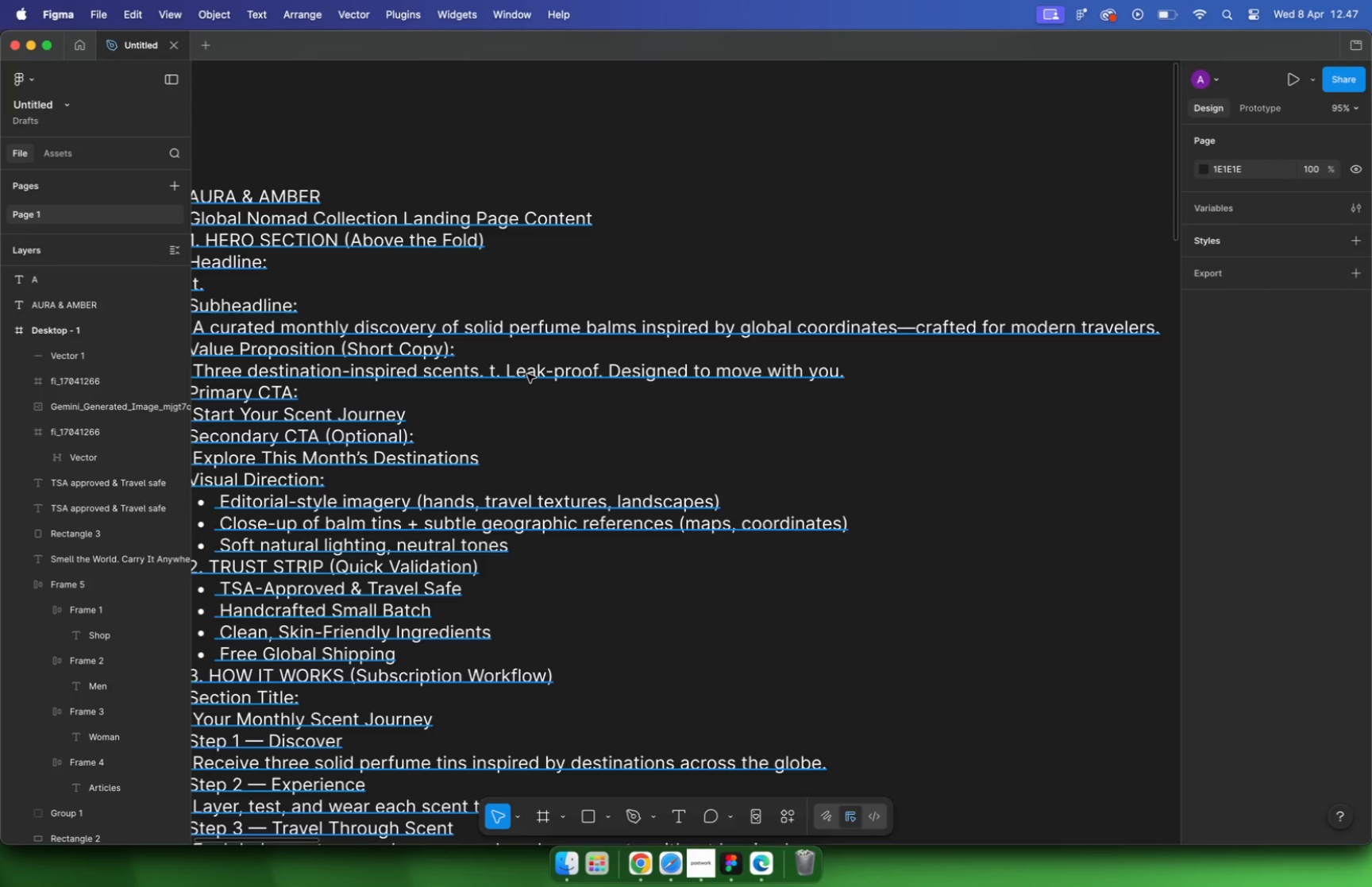 
left_click_drag(start_coordinate=[640, 376], to_coordinate=[525, 372])
 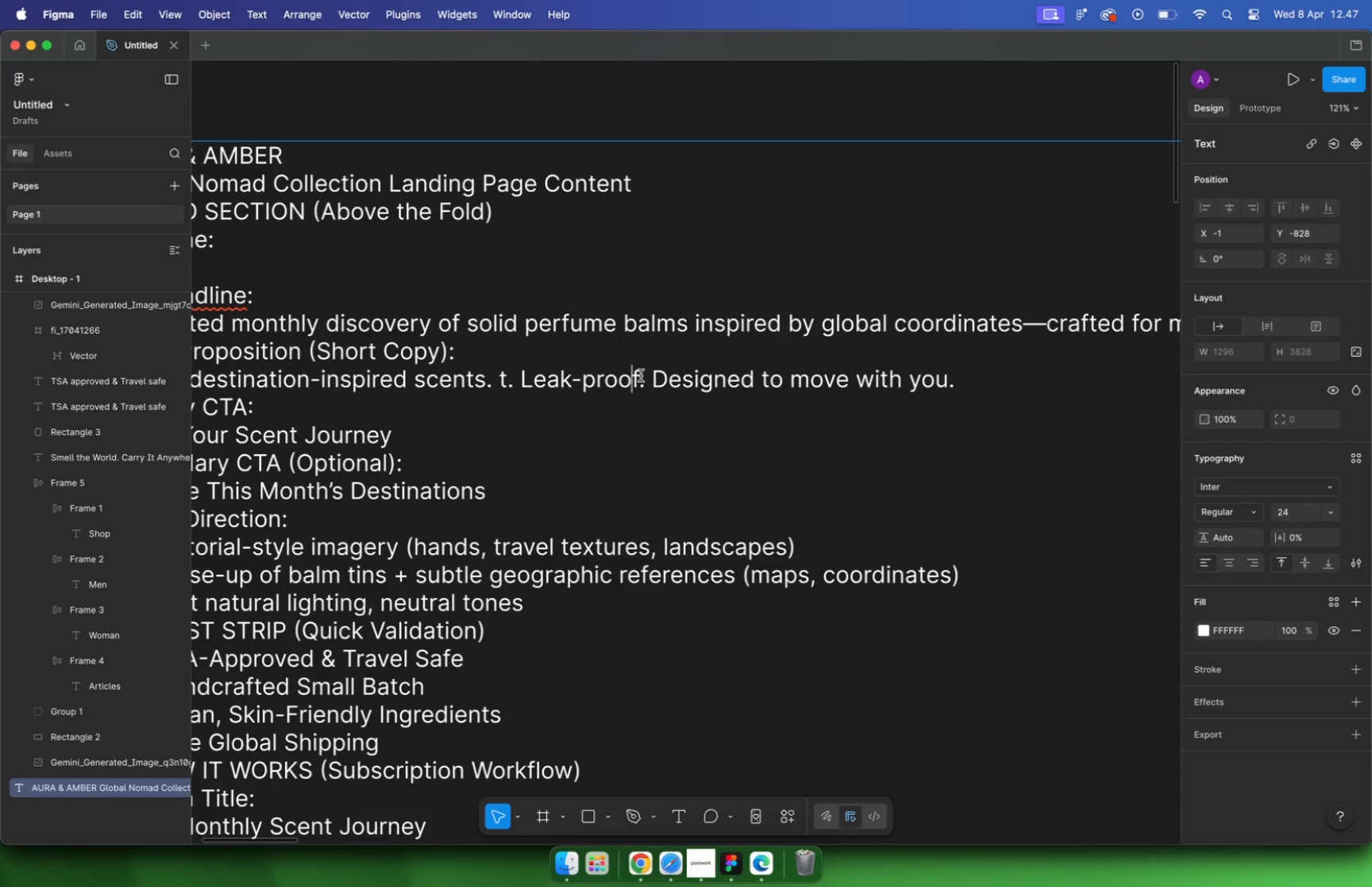 
key(Meta+C)
 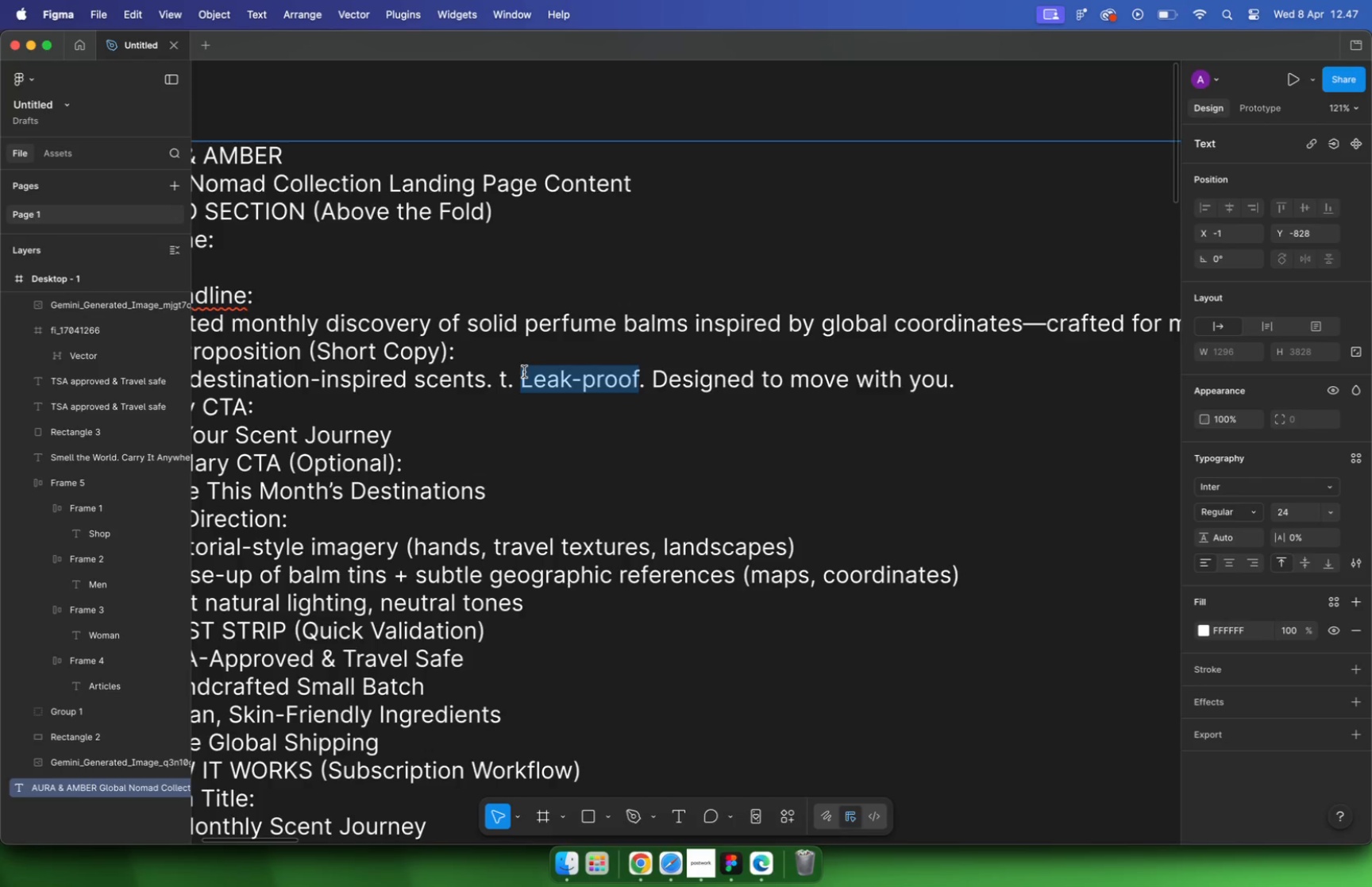 
hold_key(key=CommandLeft, duration=2.45)
scroll: coordinate [839, 511], scroll_direction: down, amount: 5.0
 